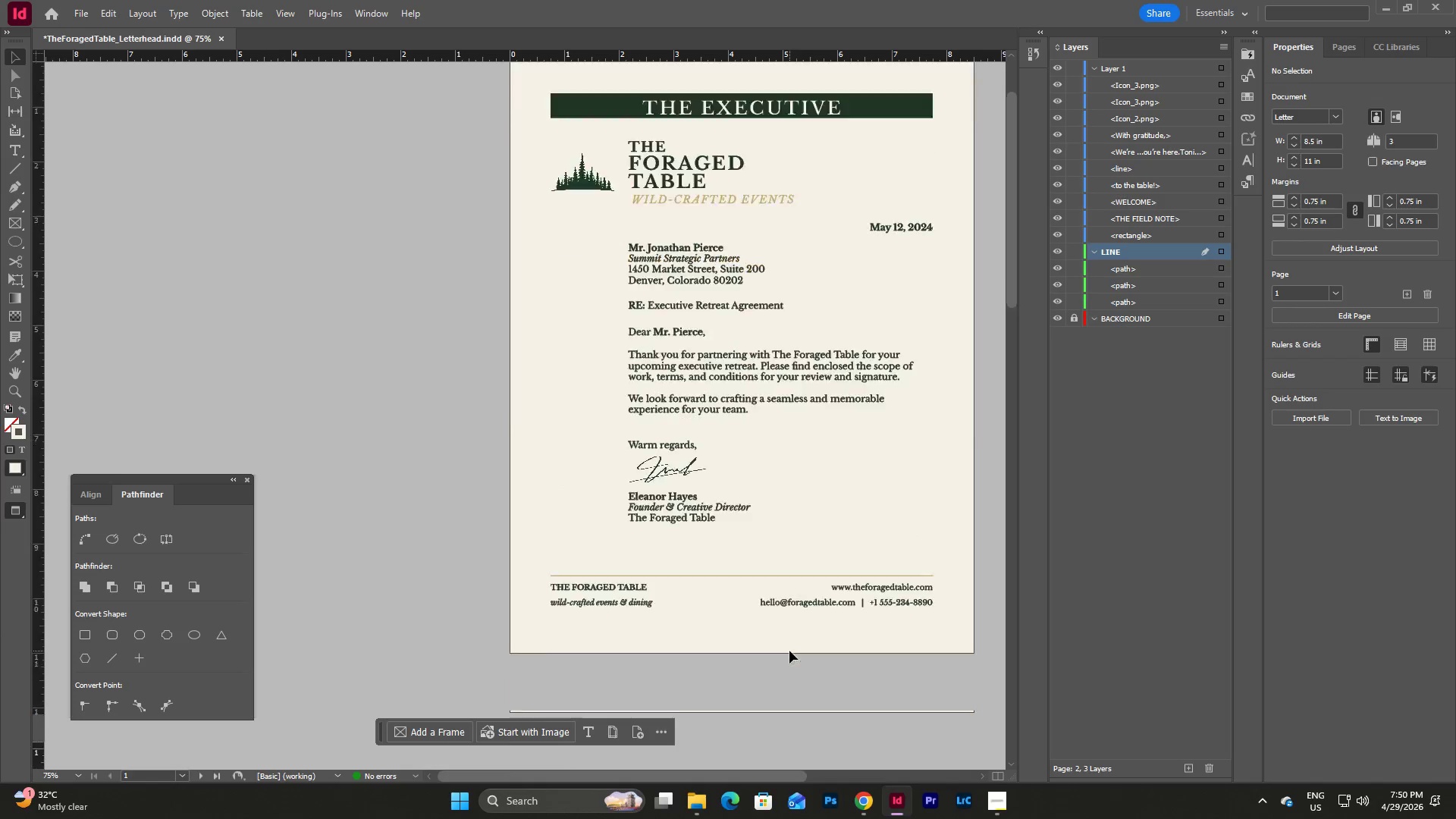 
scroll: coordinate [789, 651], scroll_direction: down, amount: 14.0
 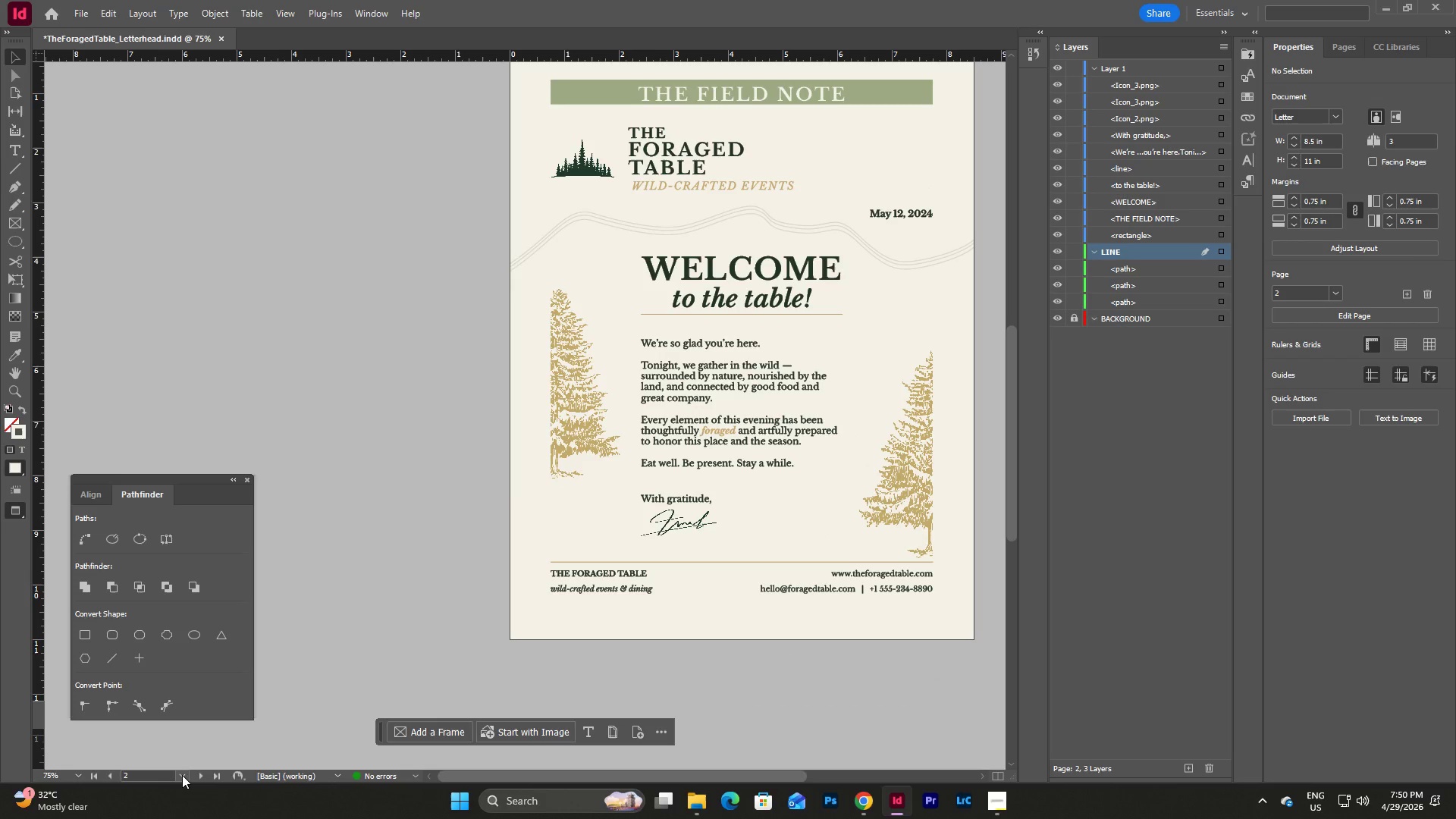 
left_click([77, 777])
 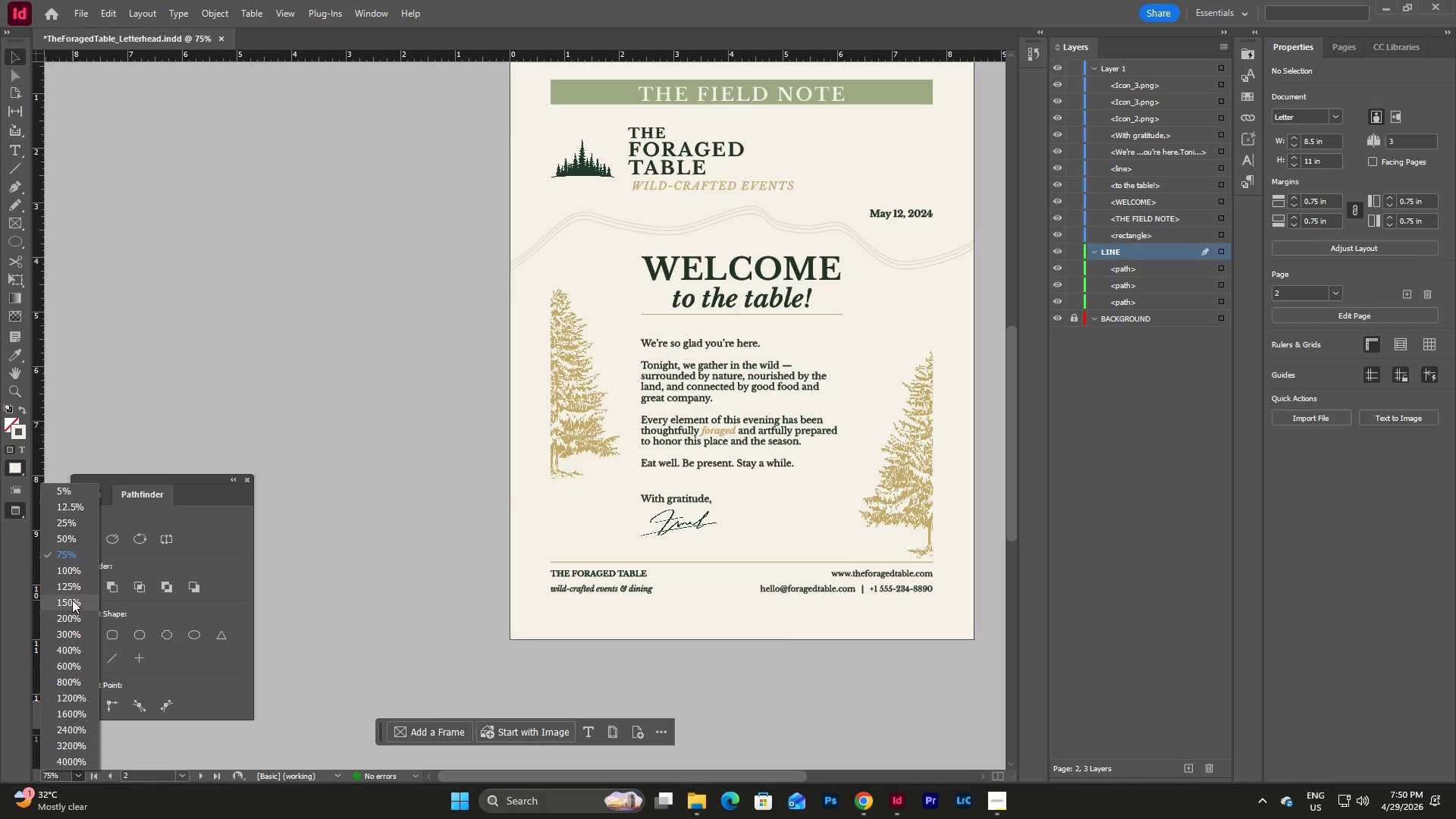 
left_click([69, 608])
 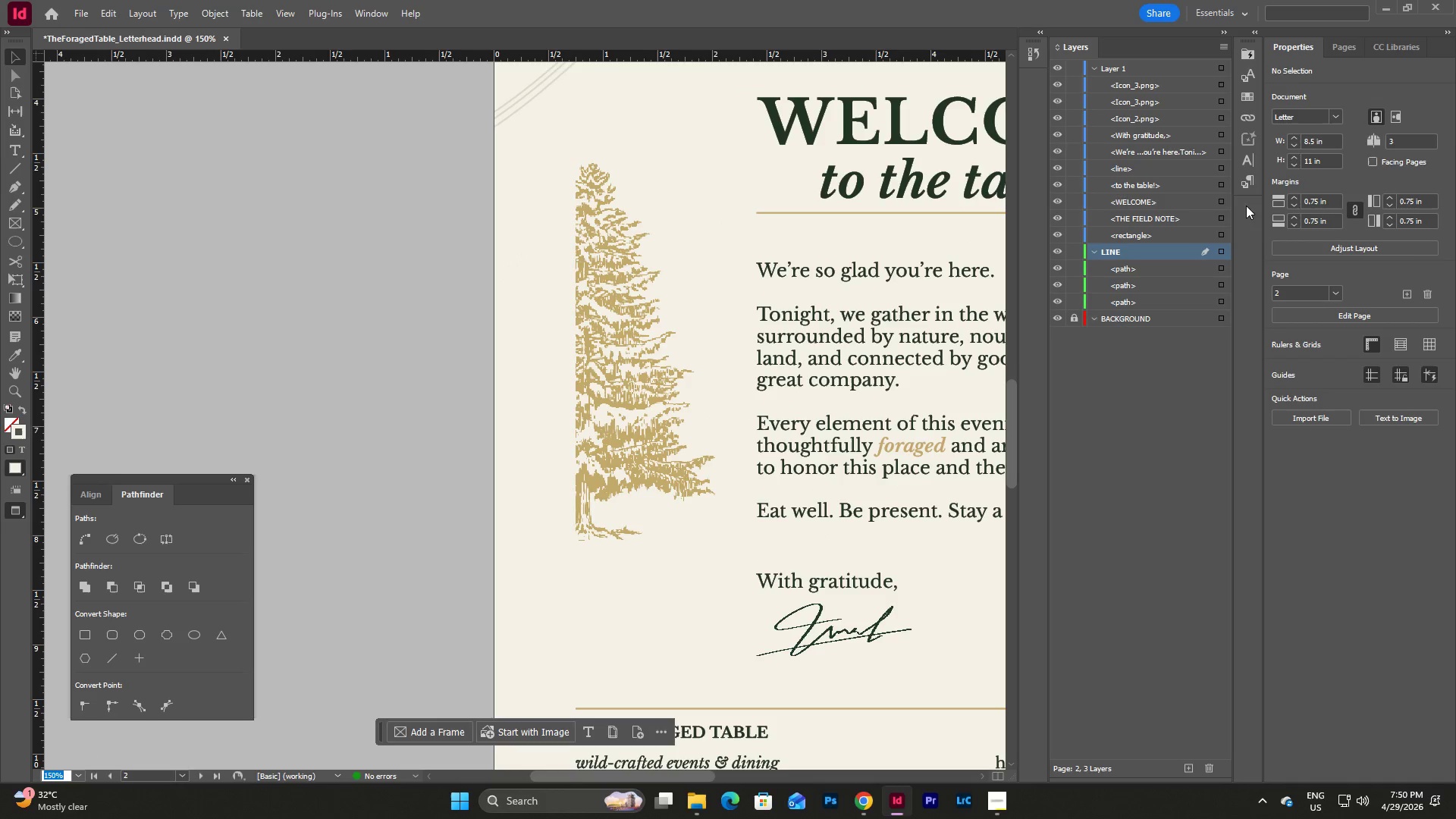 
left_click([1150, 363])
 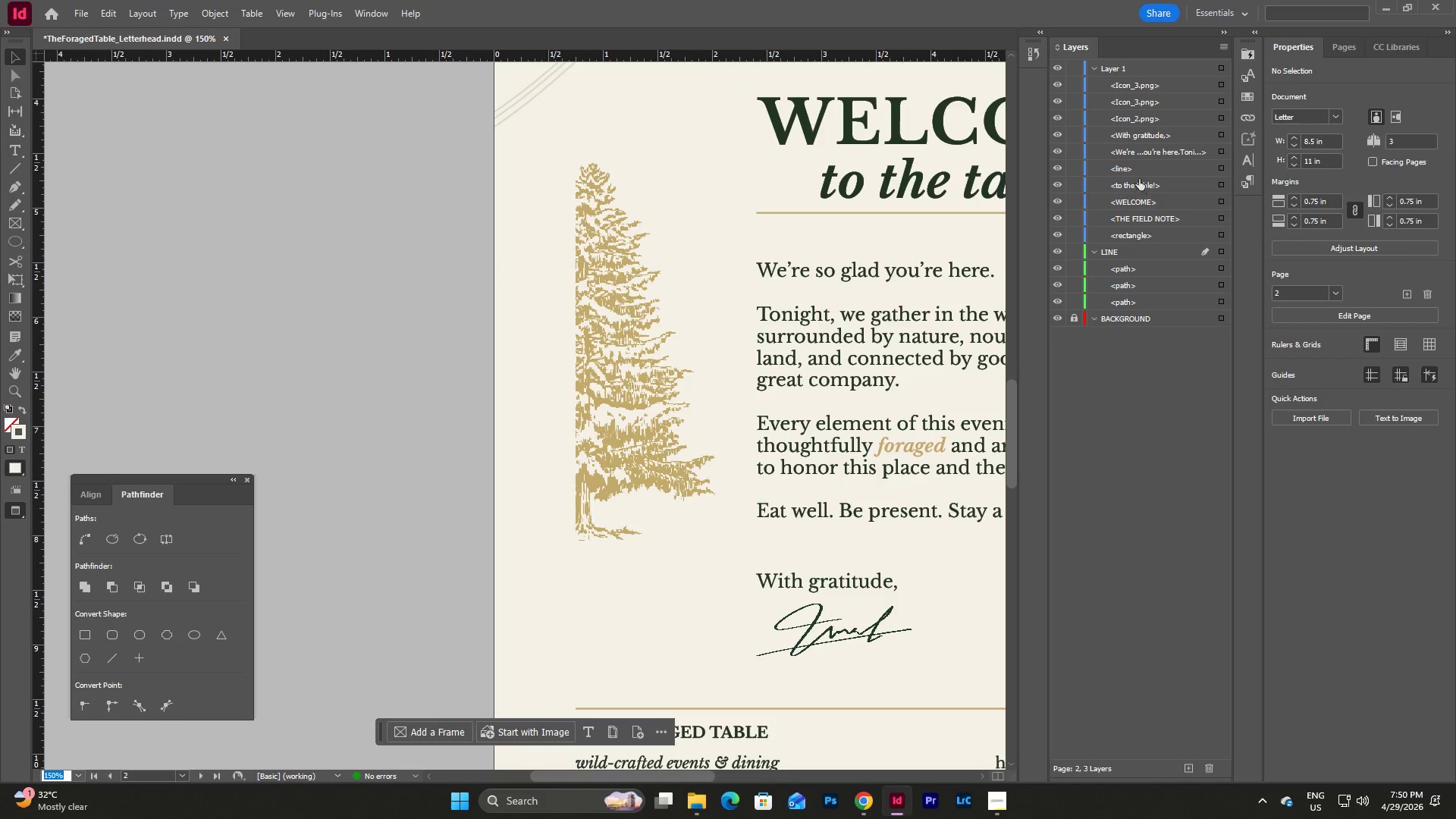 
left_click([1138, 168])
 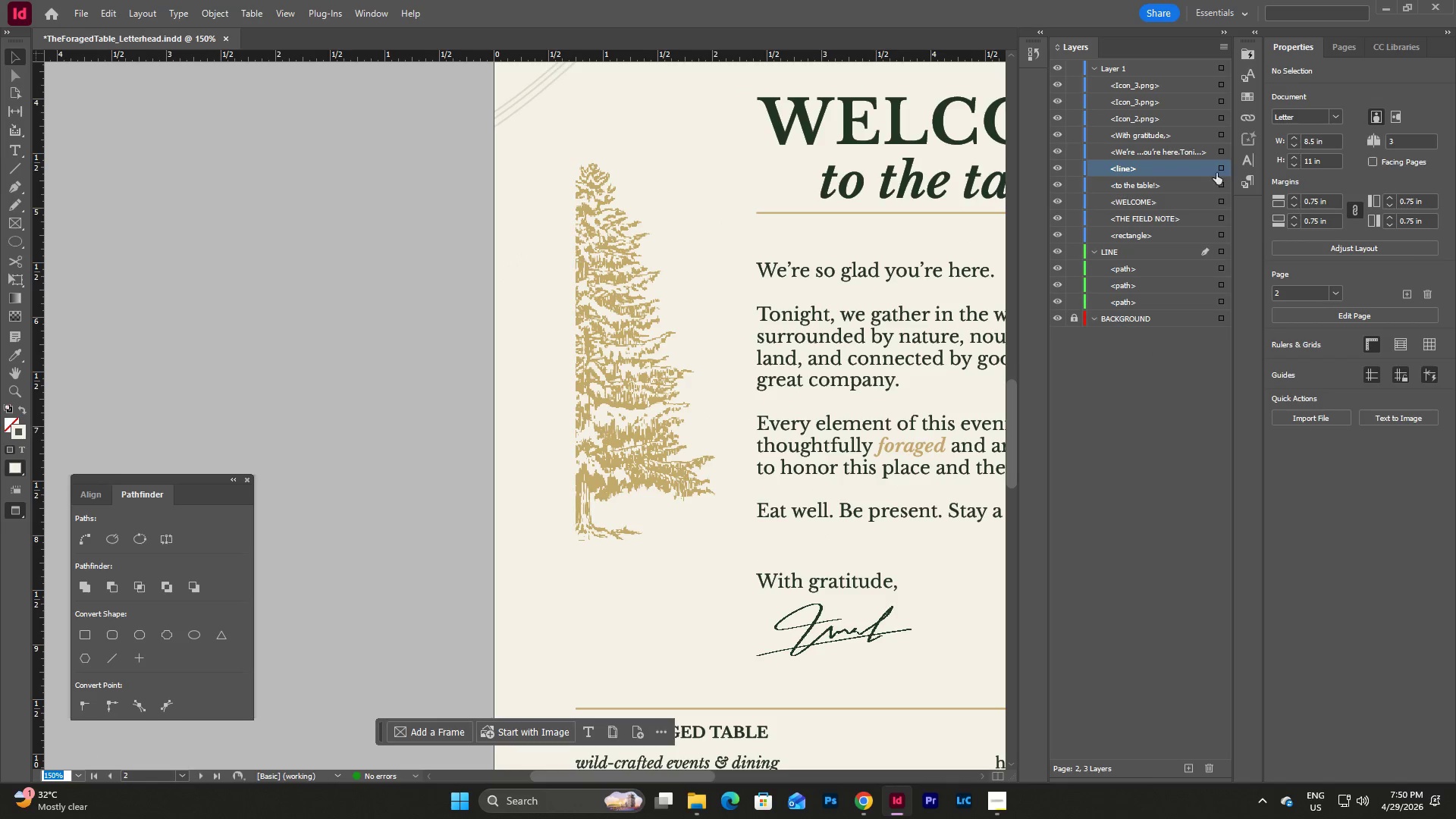 
left_click([1221, 171])
 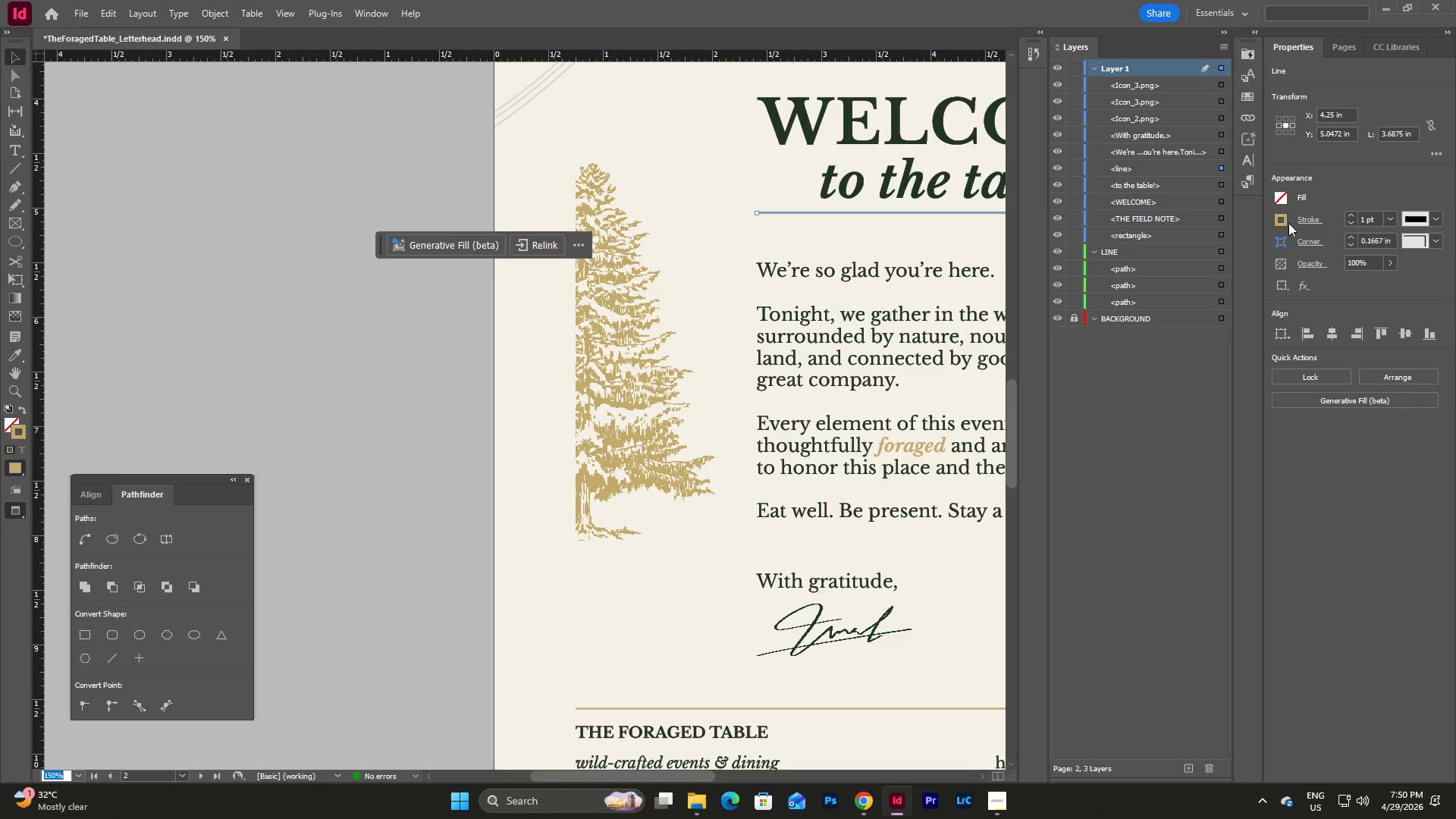 
left_click([1279, 218])
 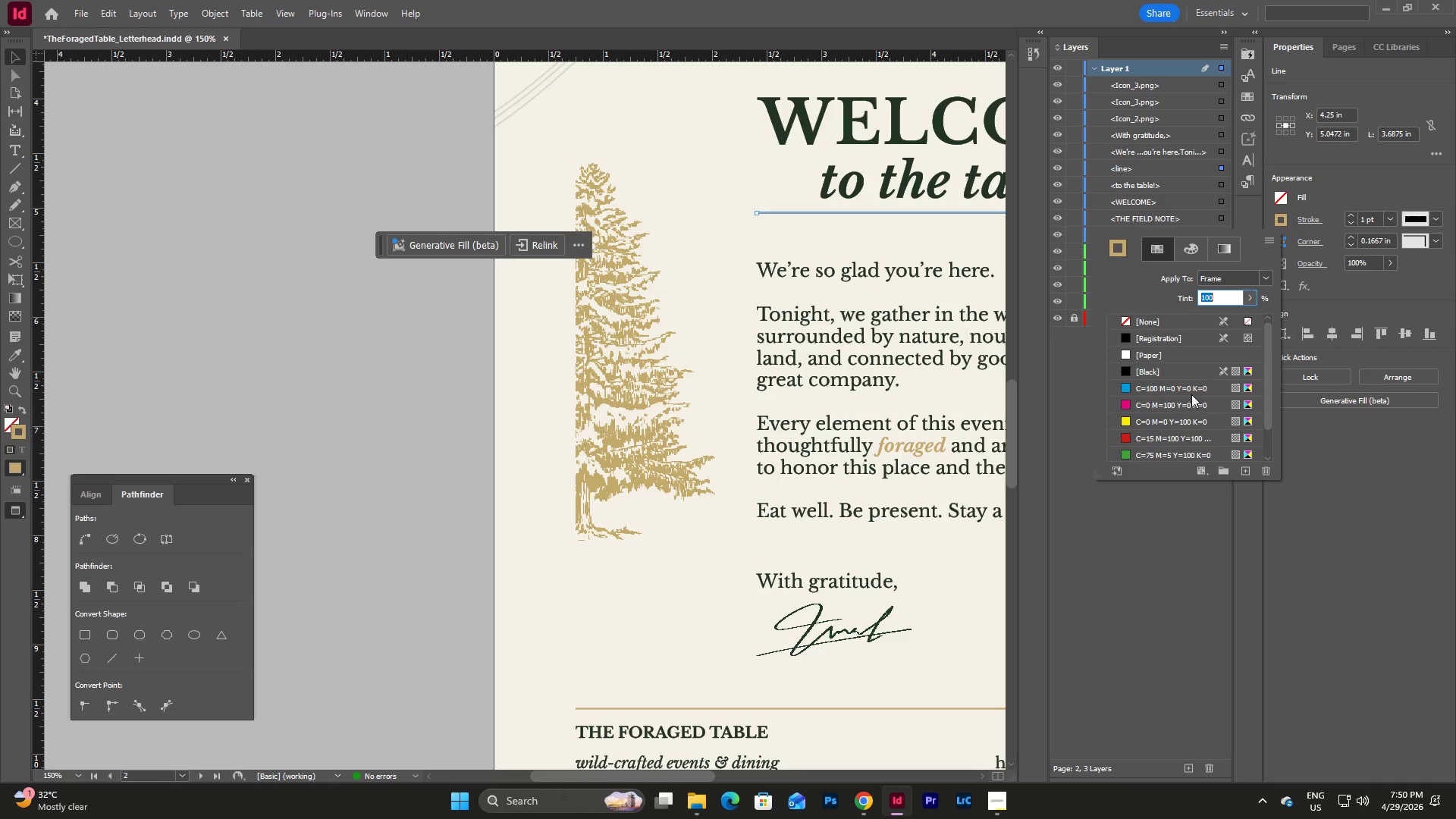 
left_click([1112, 457])
 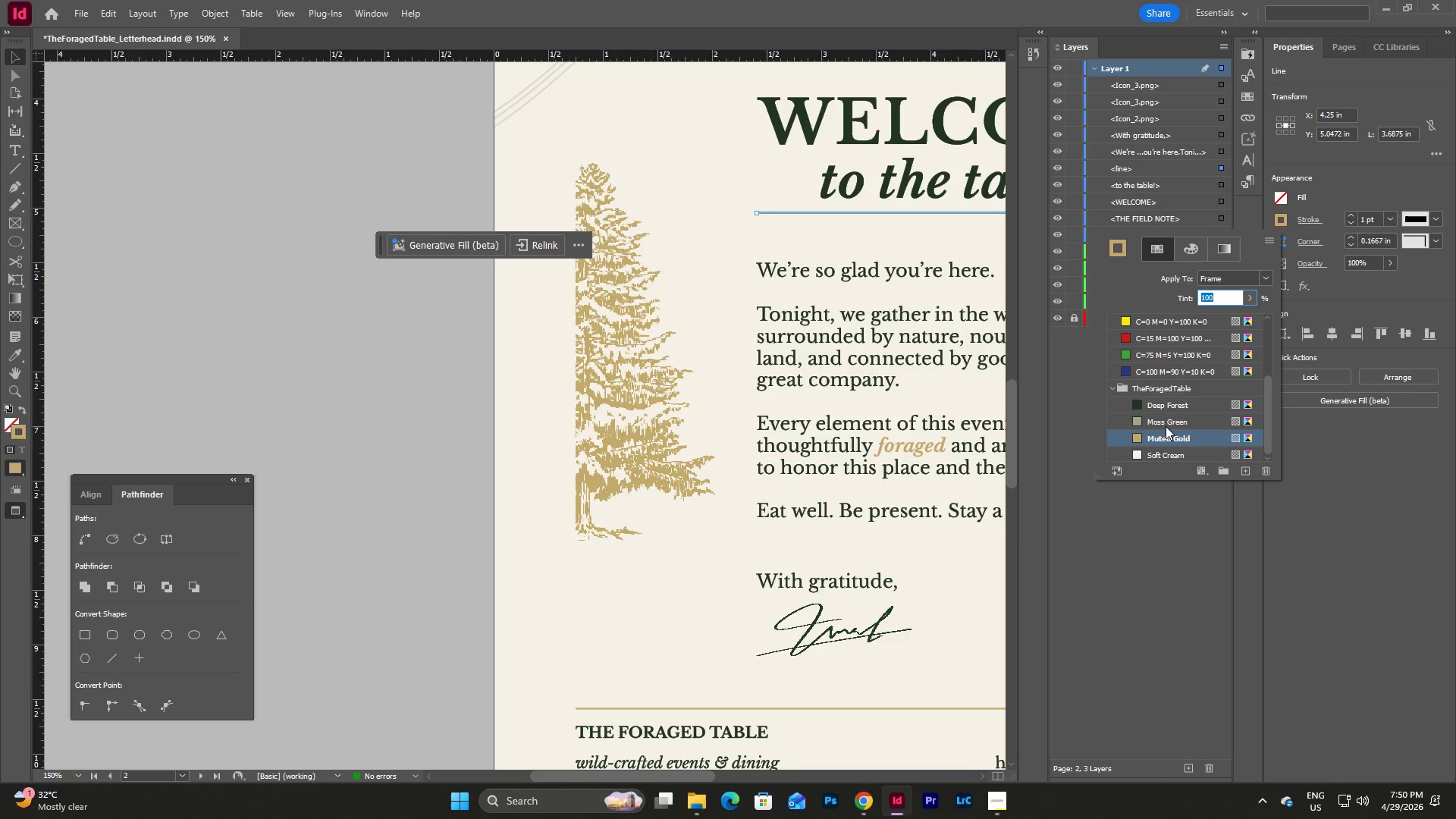 
scroll: coordinate [1145, 441], scroll_direction: down, amount: 8.0
 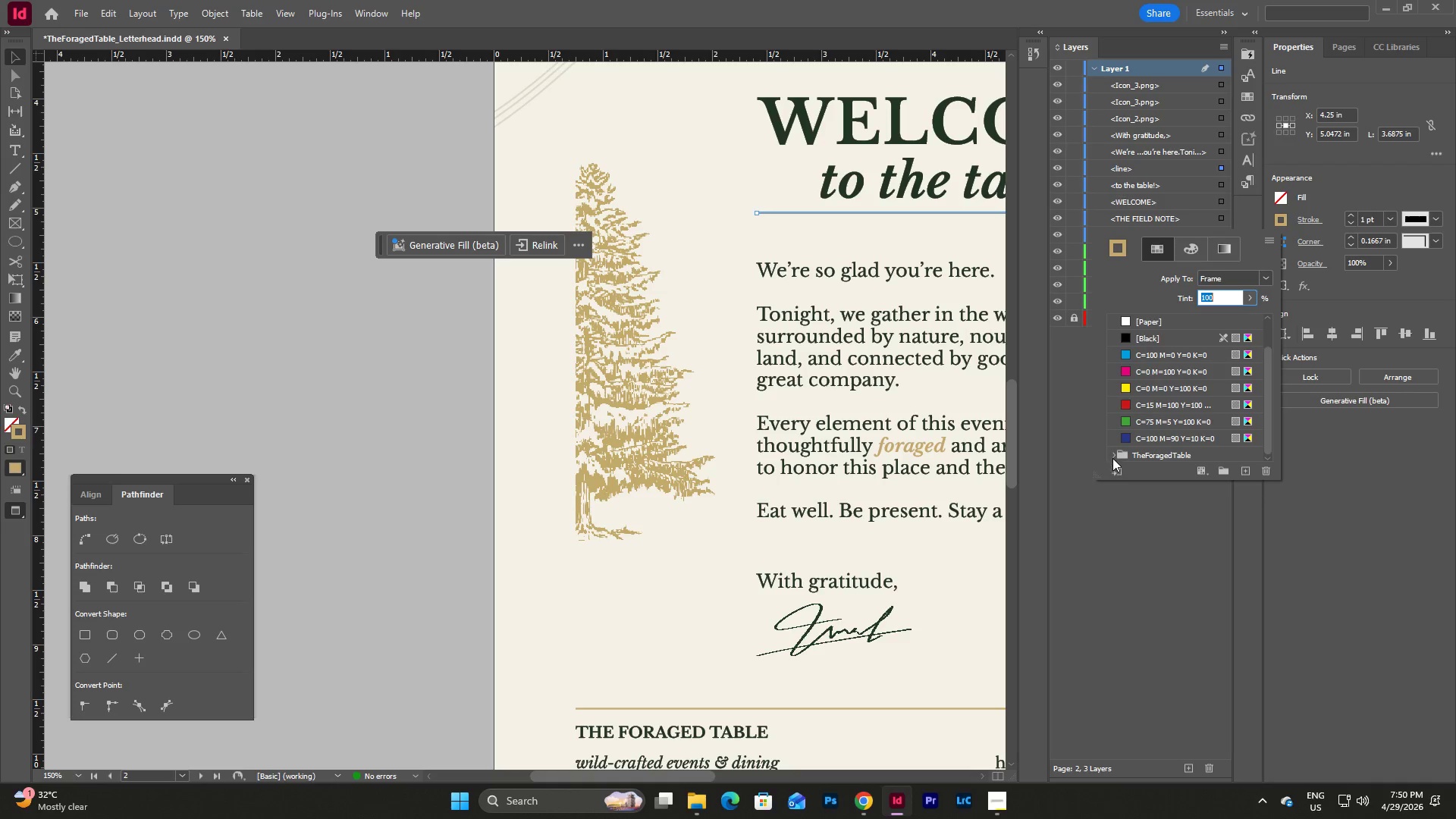 
left_click([1166, 423])
 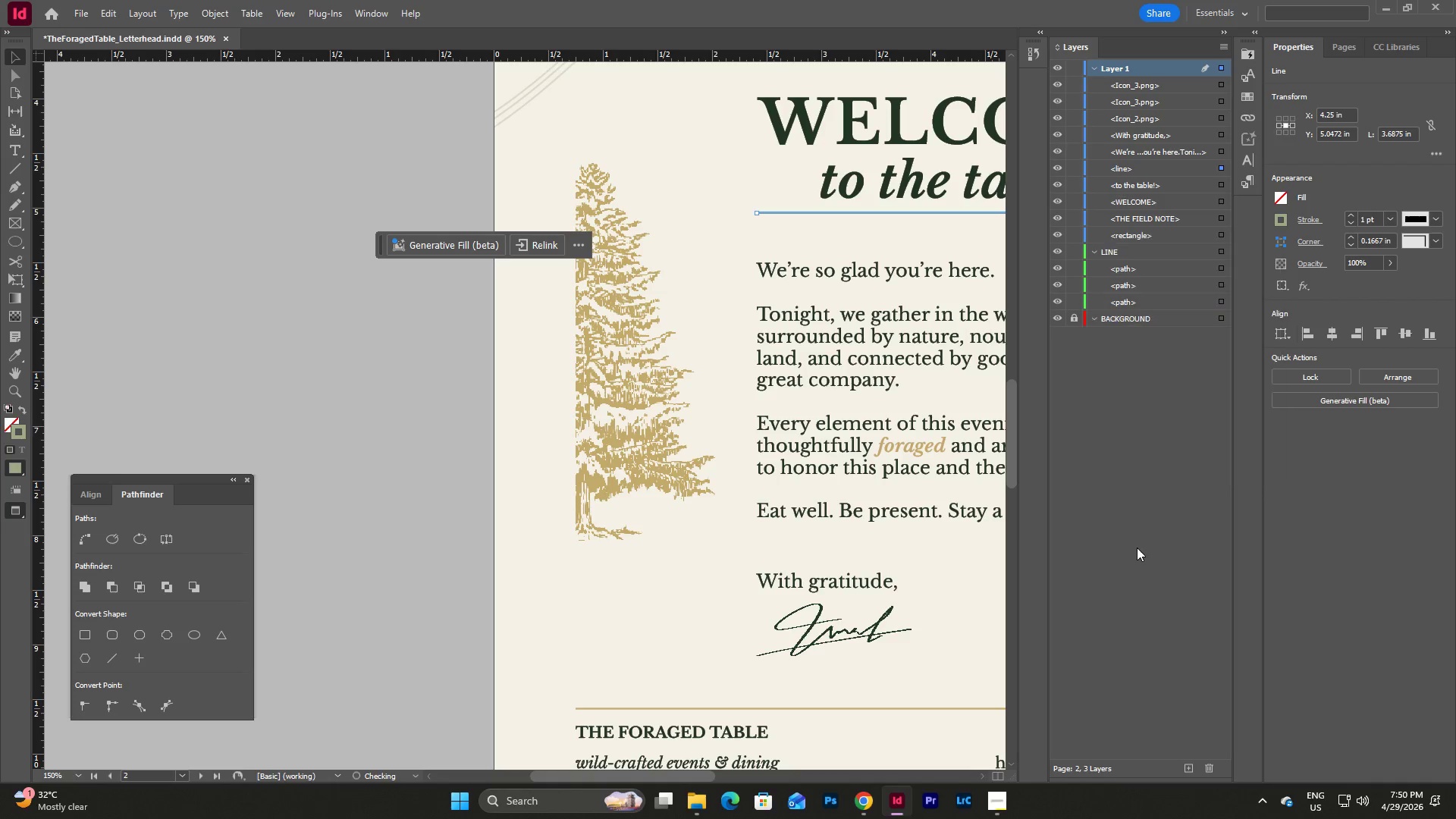 
double_click([1128, 544])
 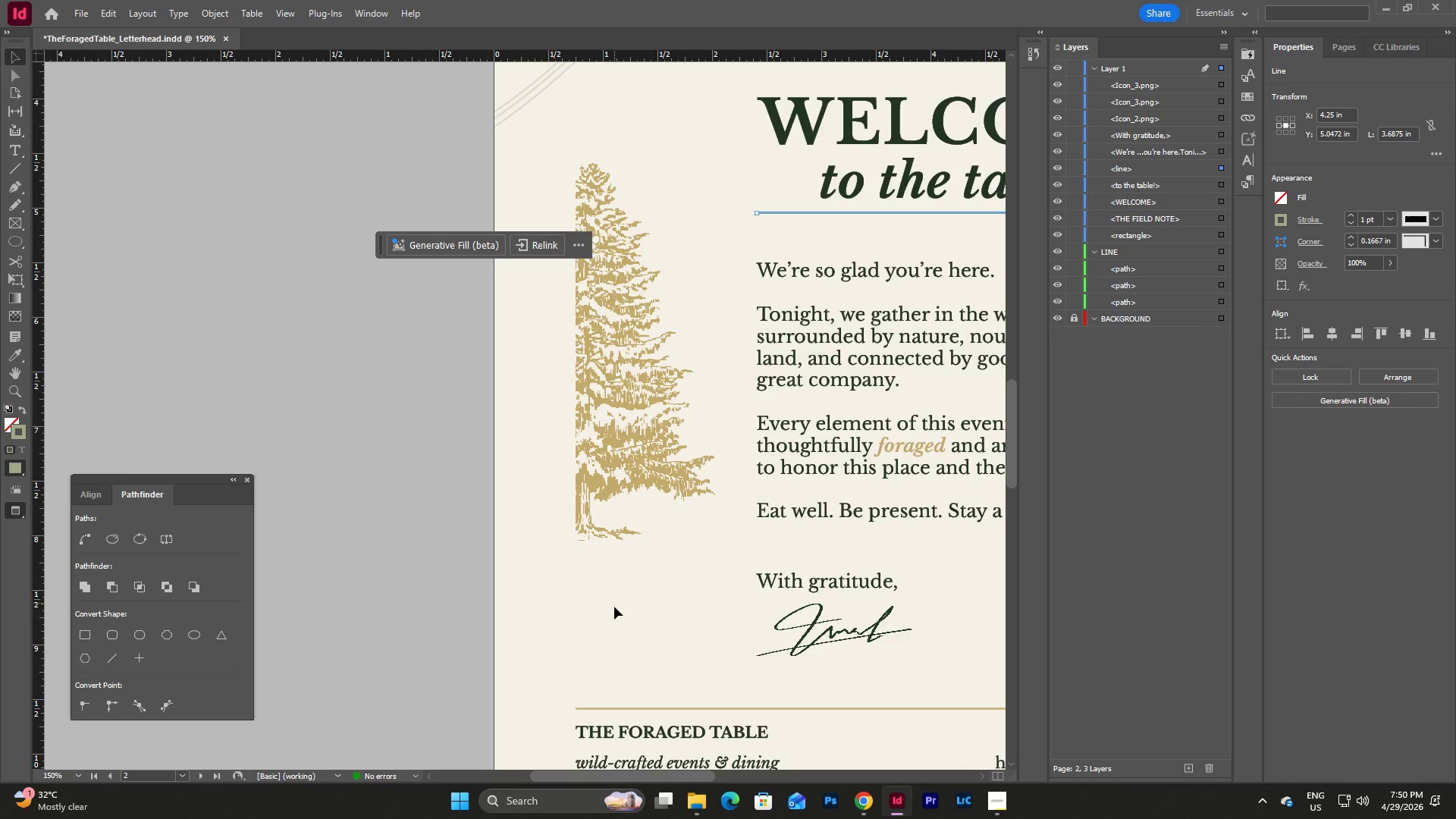 
left_click([617, 617])
 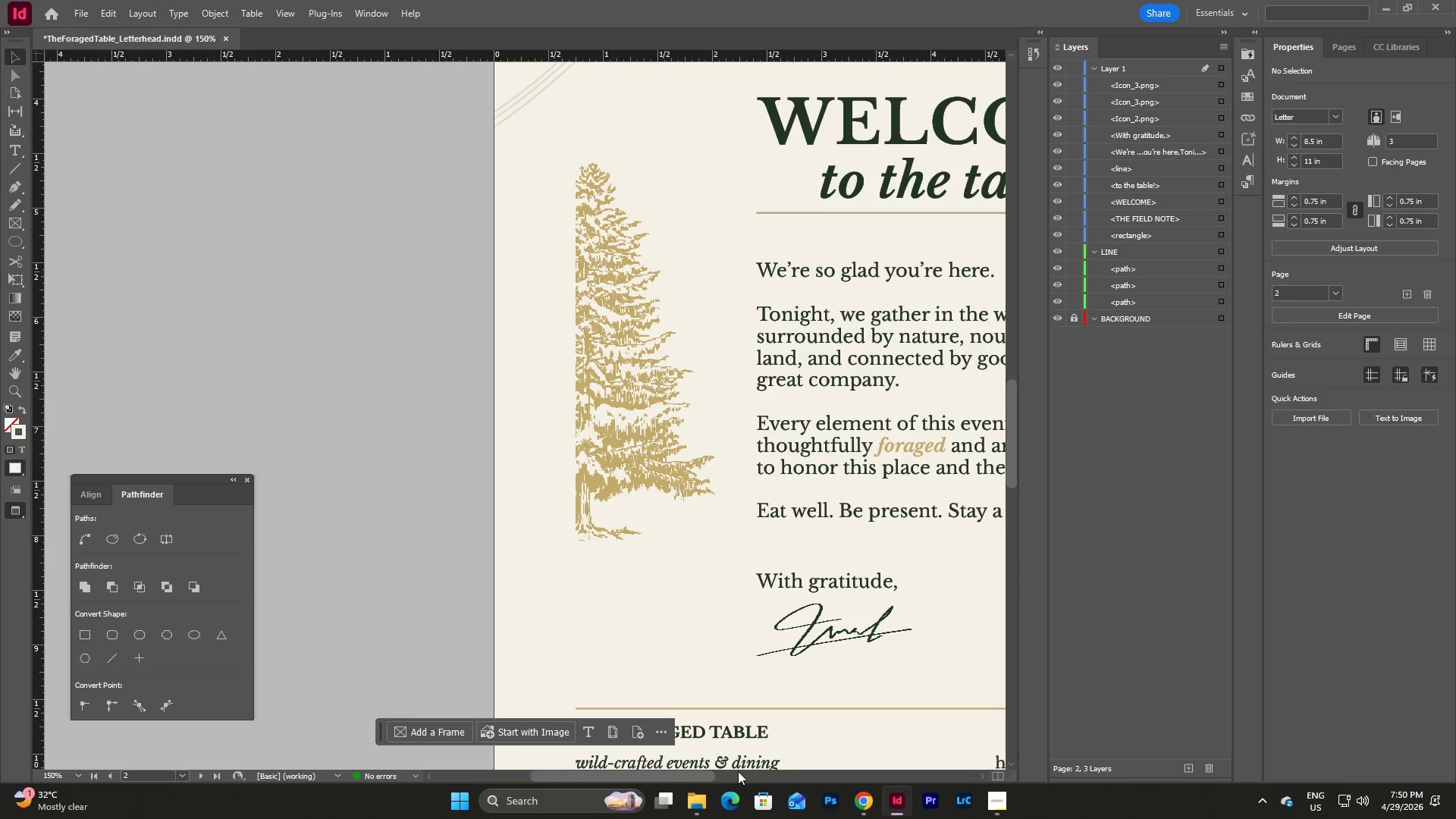 
left_click_drag(start_coordinate=[694, 774], to_coordinate=[752, 771])
 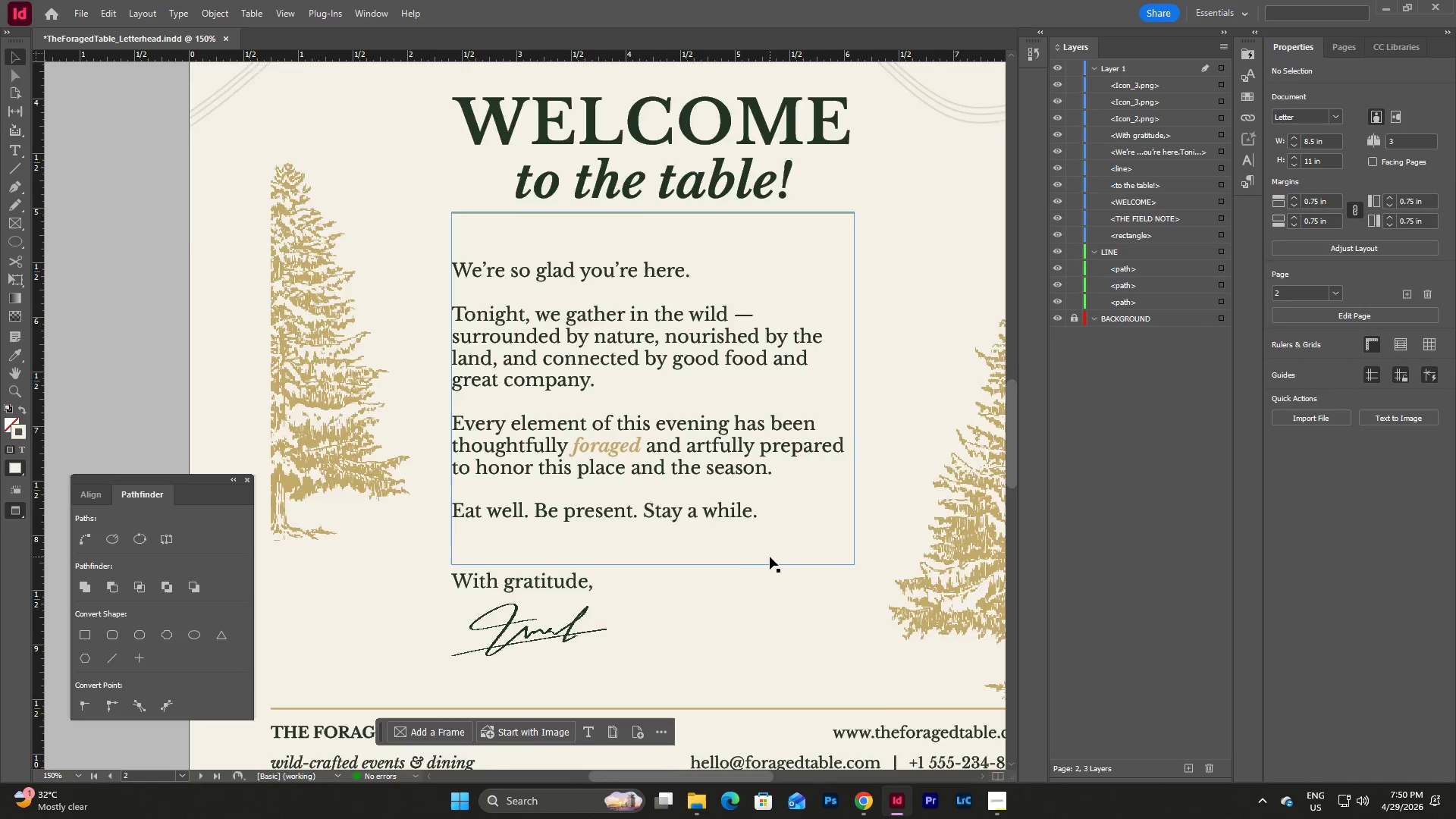 
scroll: coordinate [771, 557], scroll_direction: up, amount: 3.0
 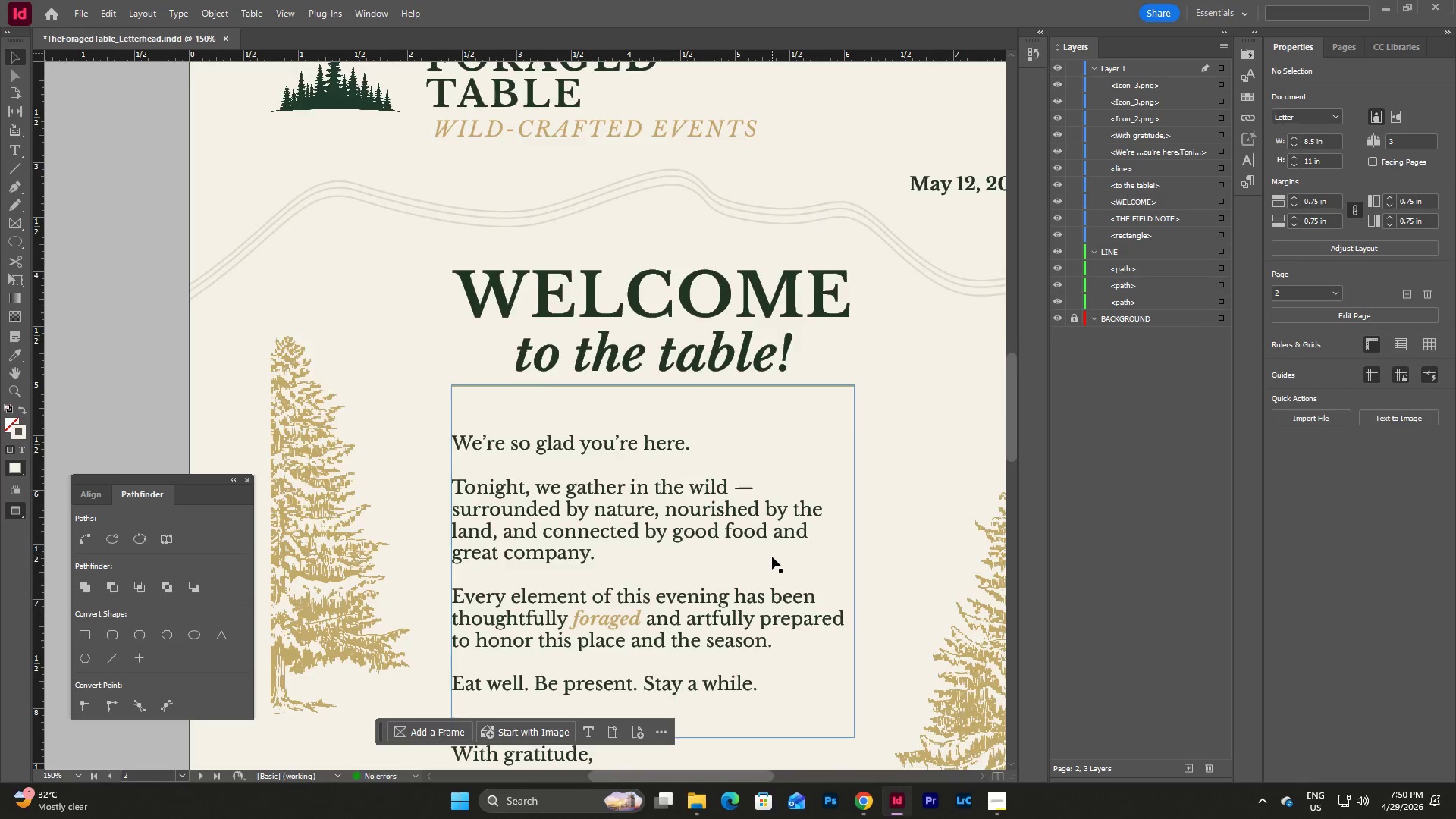 
scroll: coordinate [772, 557], scroll_direction: down, amount: 3.0
 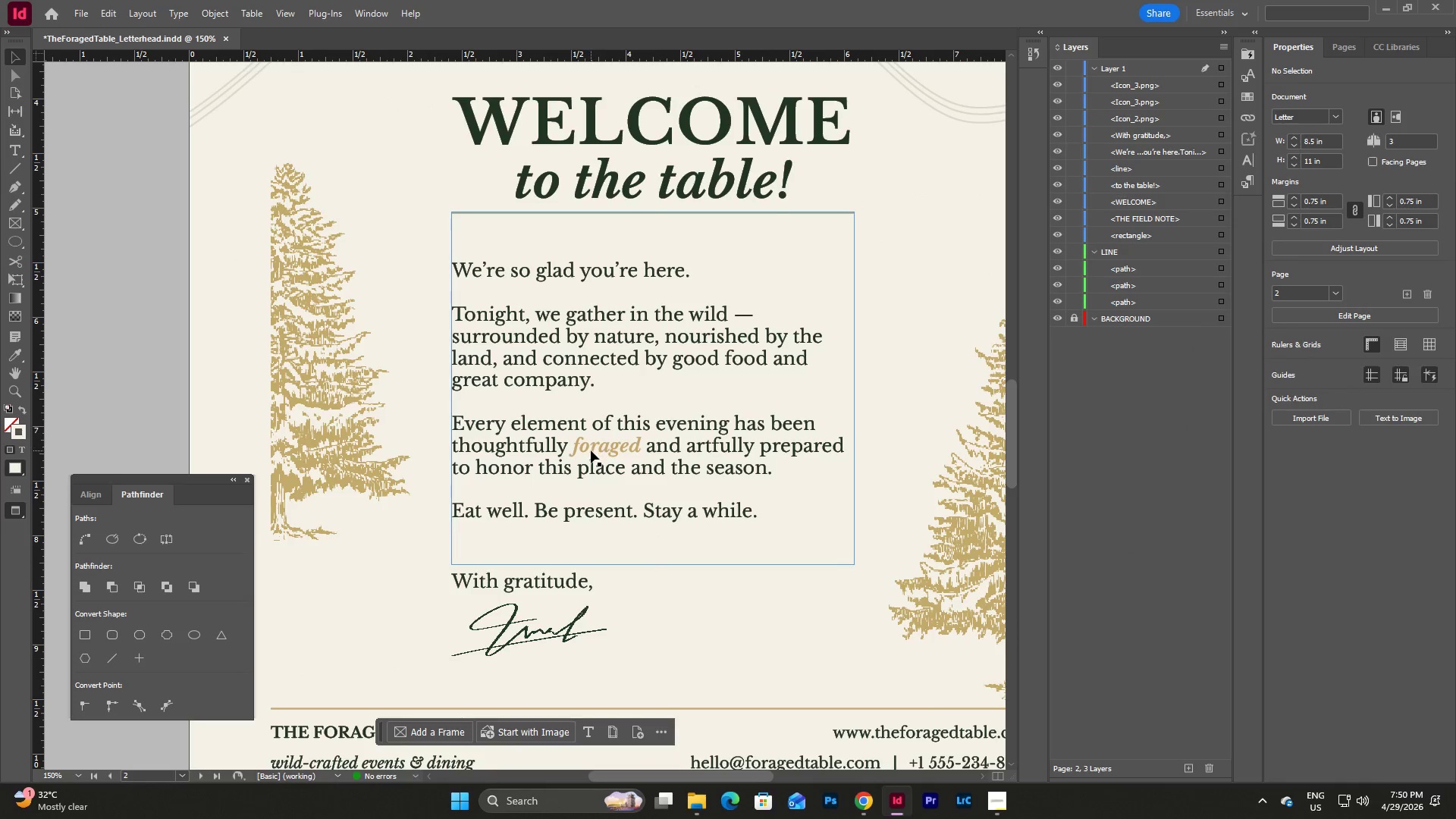 
double_click([591, 450])
 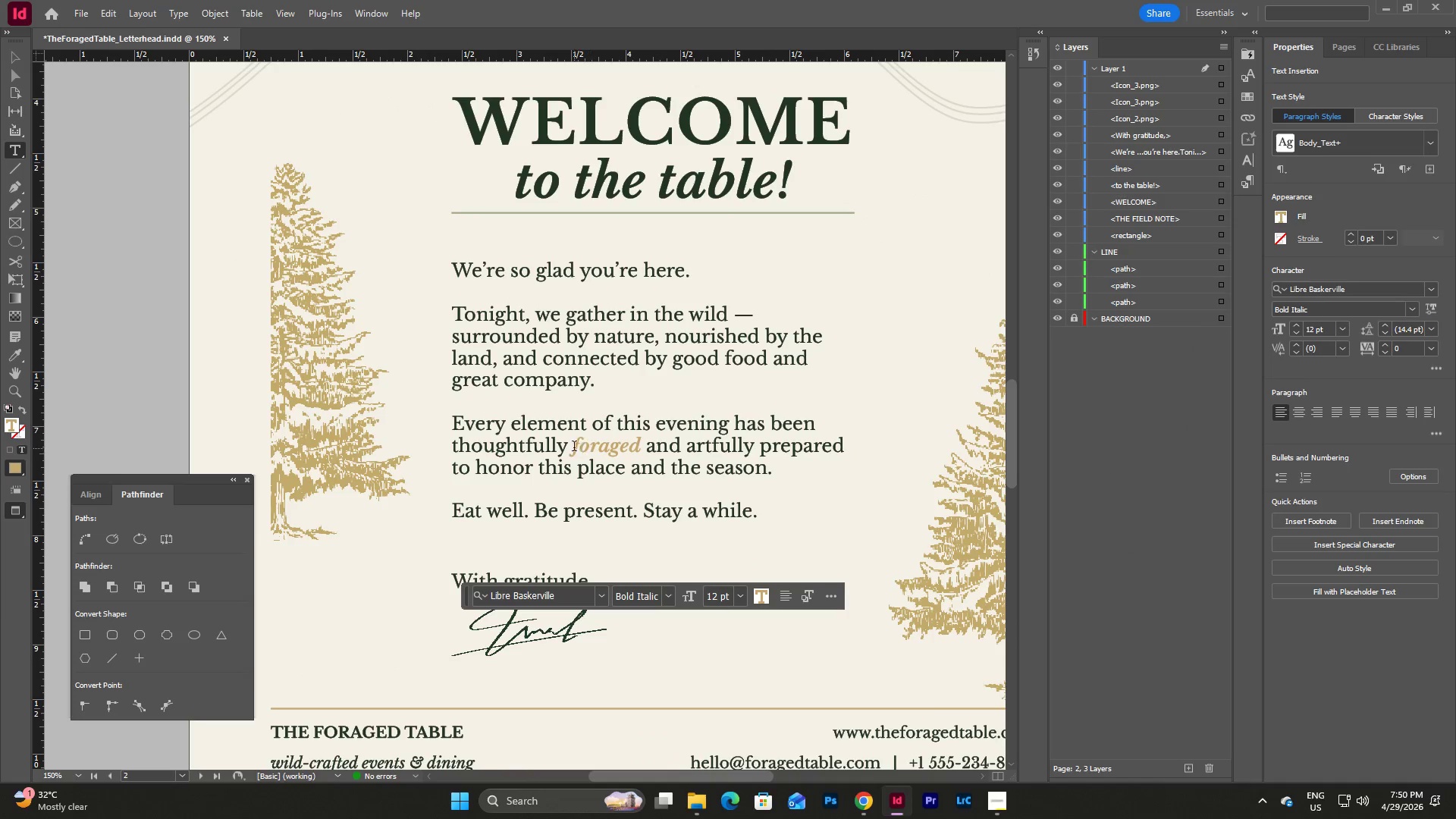 
left_click_drag(start_coordinate=[572, 447], to_coordinate=[633, 453])
 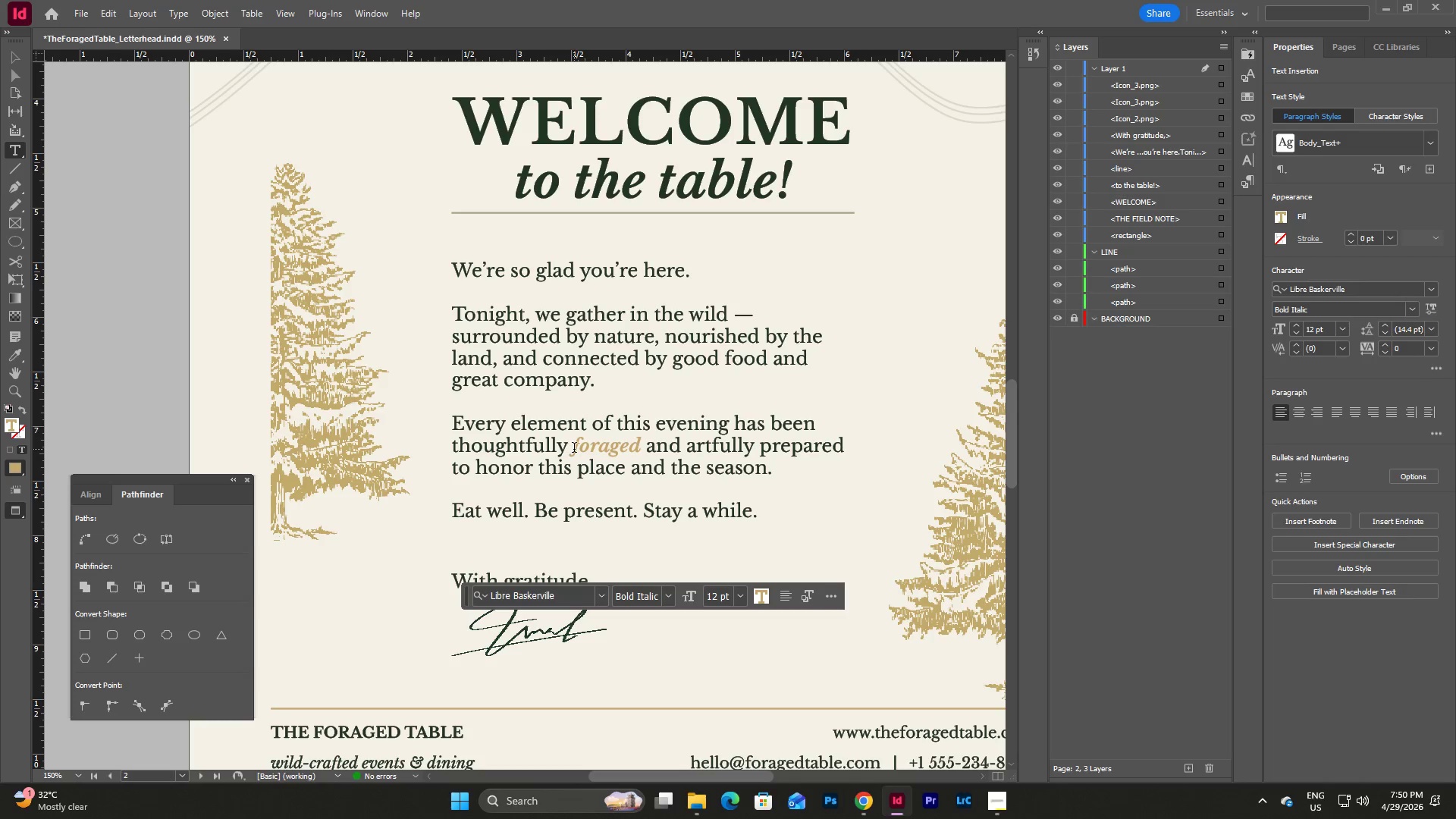 
left_click_drag(start_coordinate=[574, 449], to_coordinate=[640, 450])
 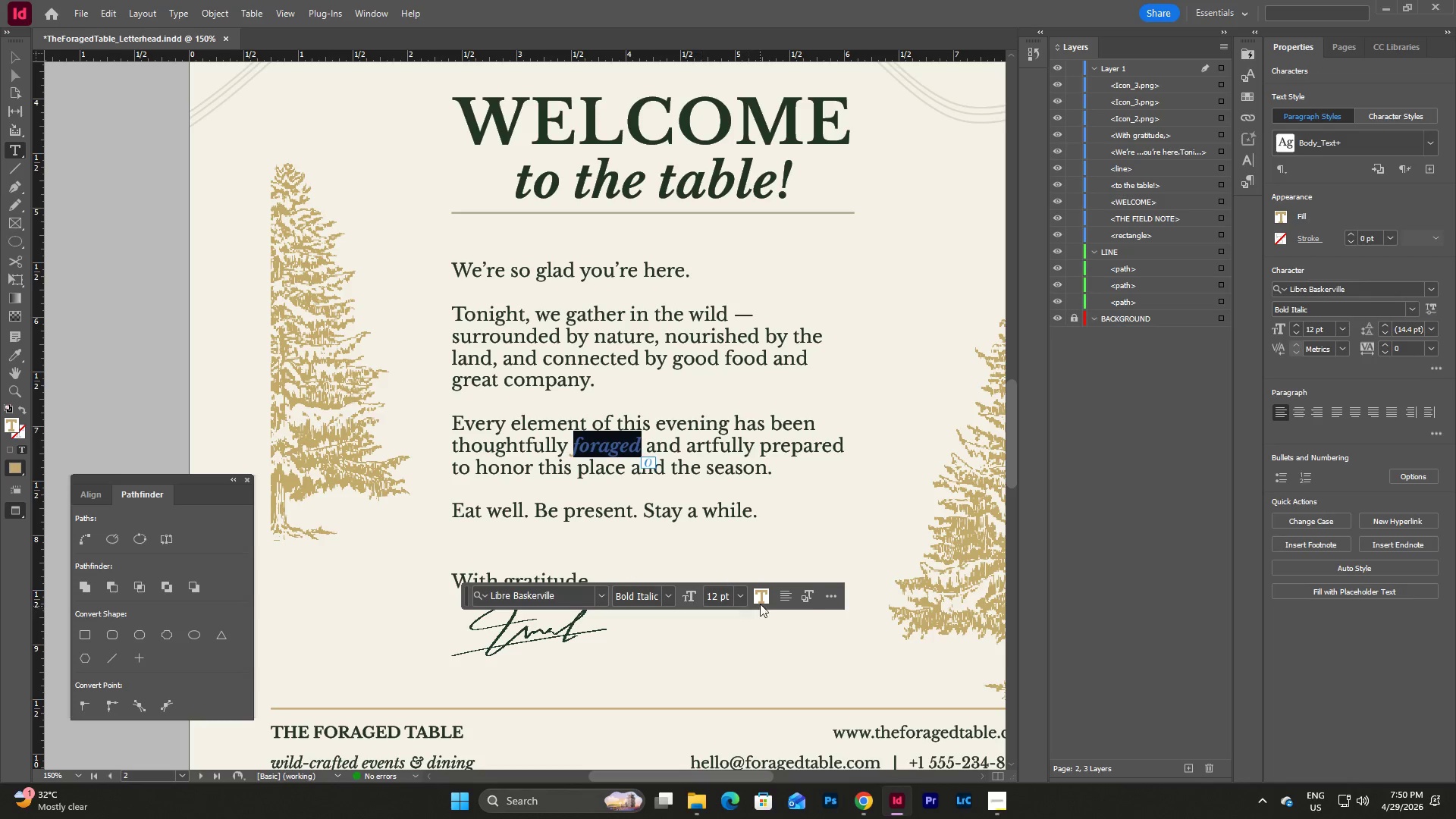 
left_click([763, 591])
 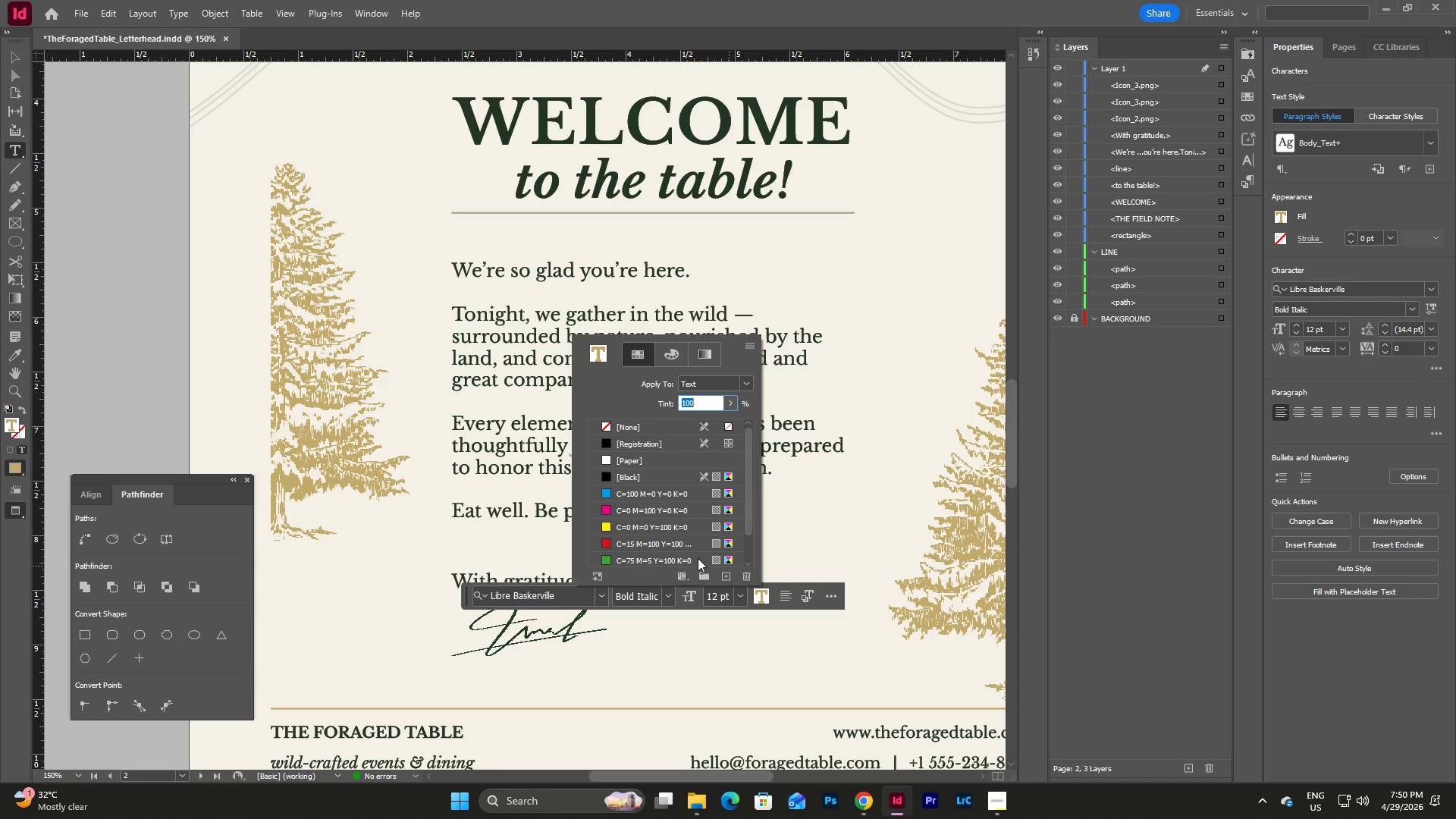 
scroll: coordinate [686, 516], scroll_direction: down, amount: 4.0
 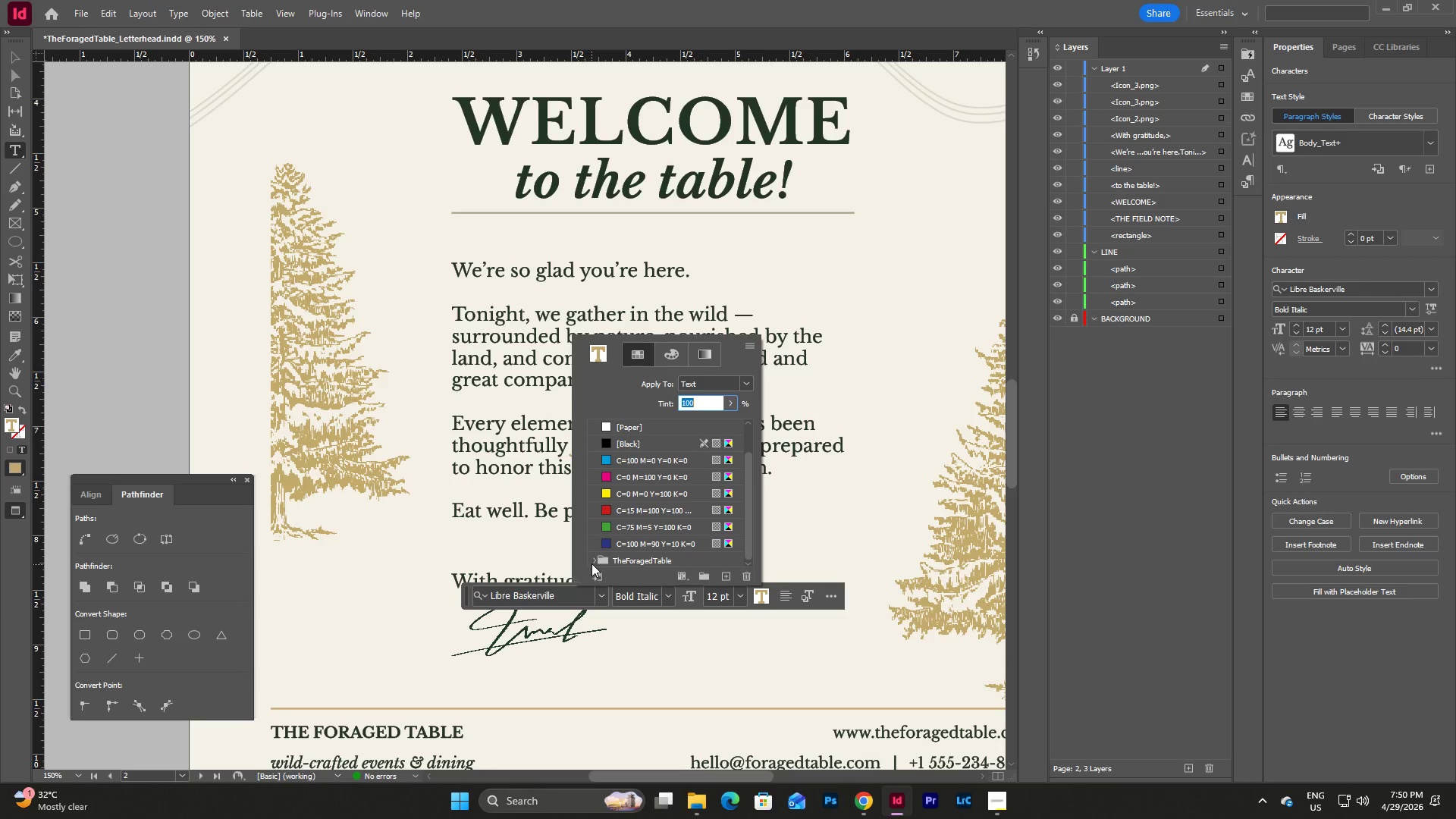 
left_click([592, 560])
 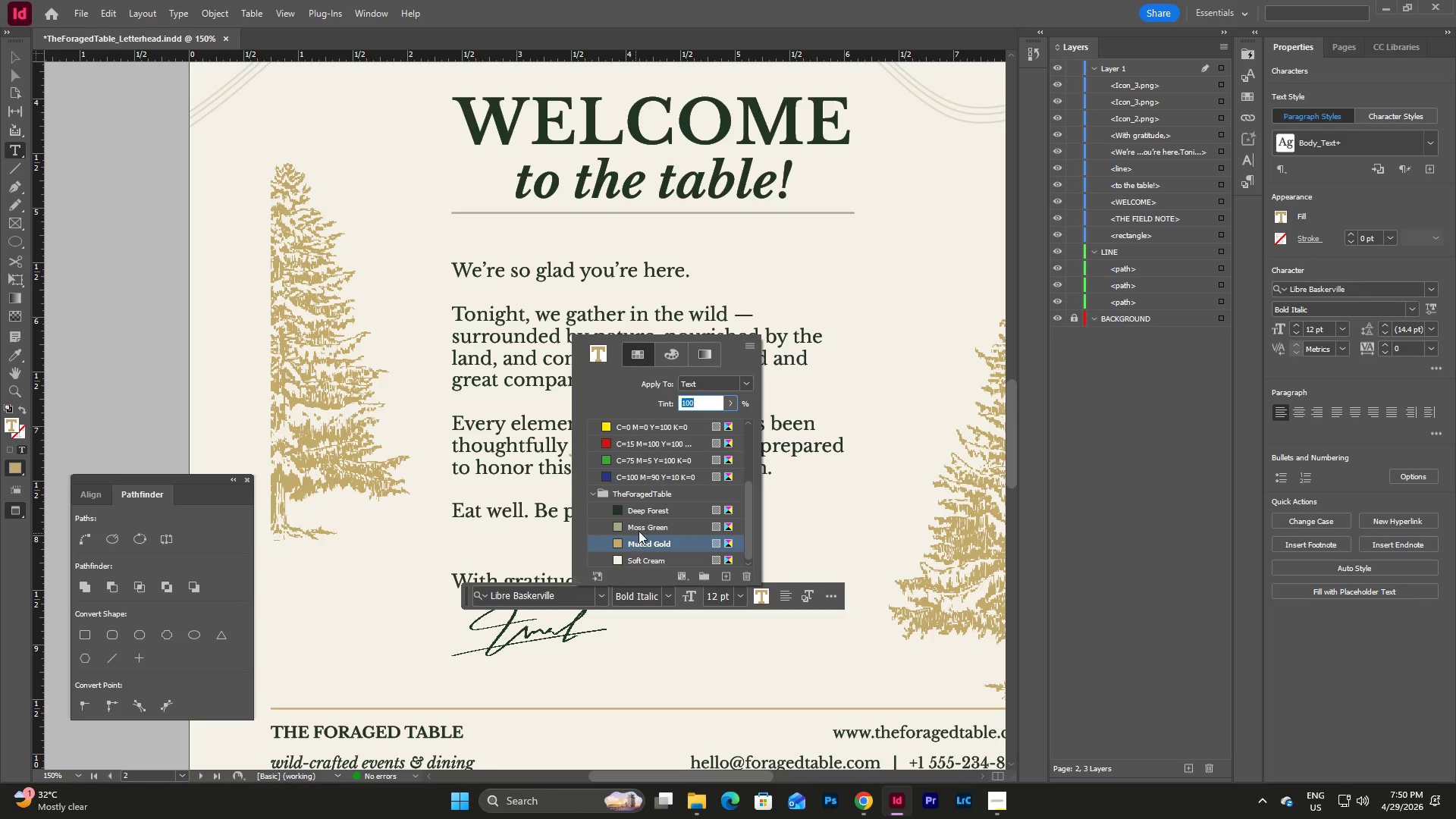 
left_click([639, 531])
 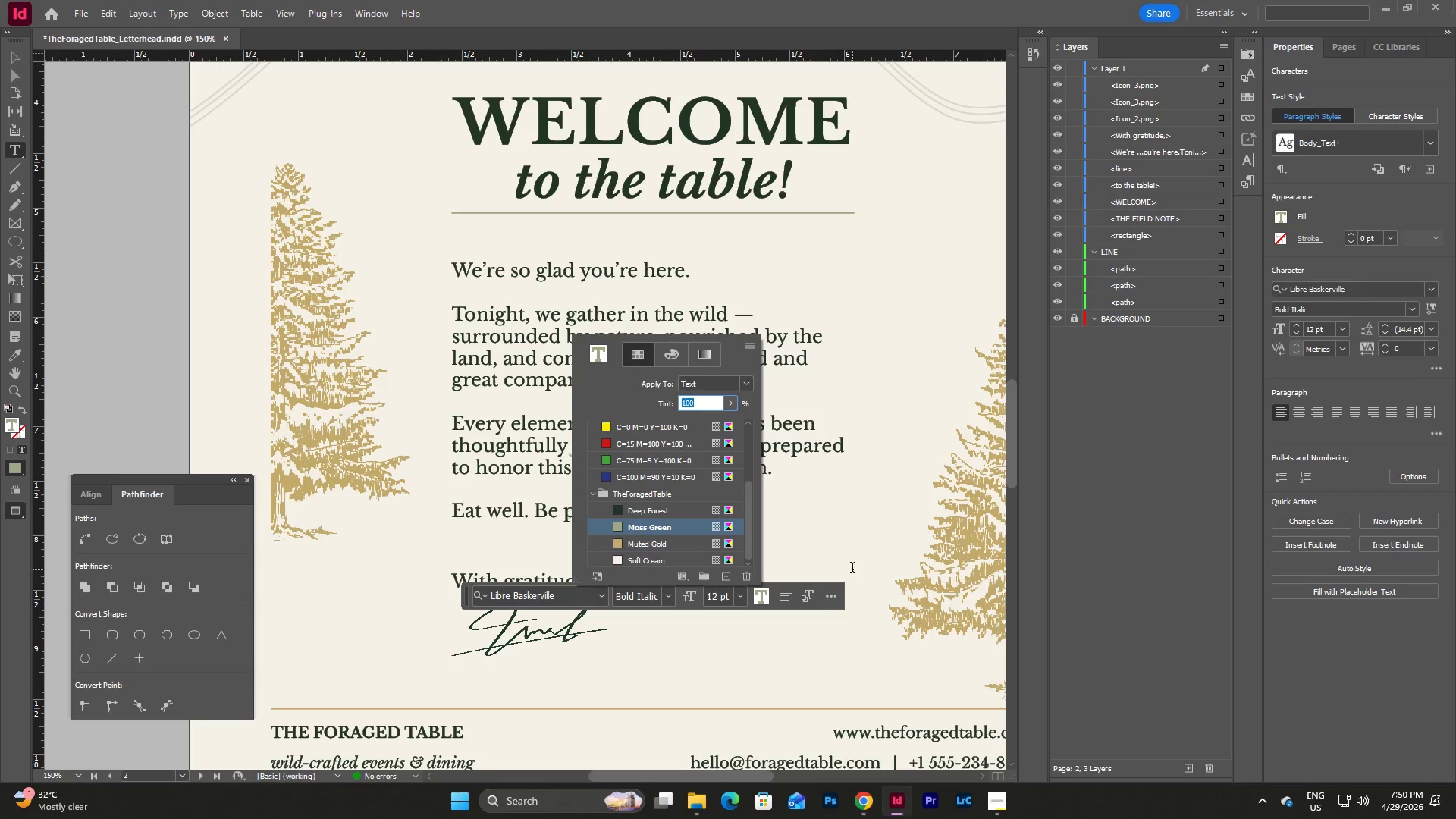 
key(Escape)
 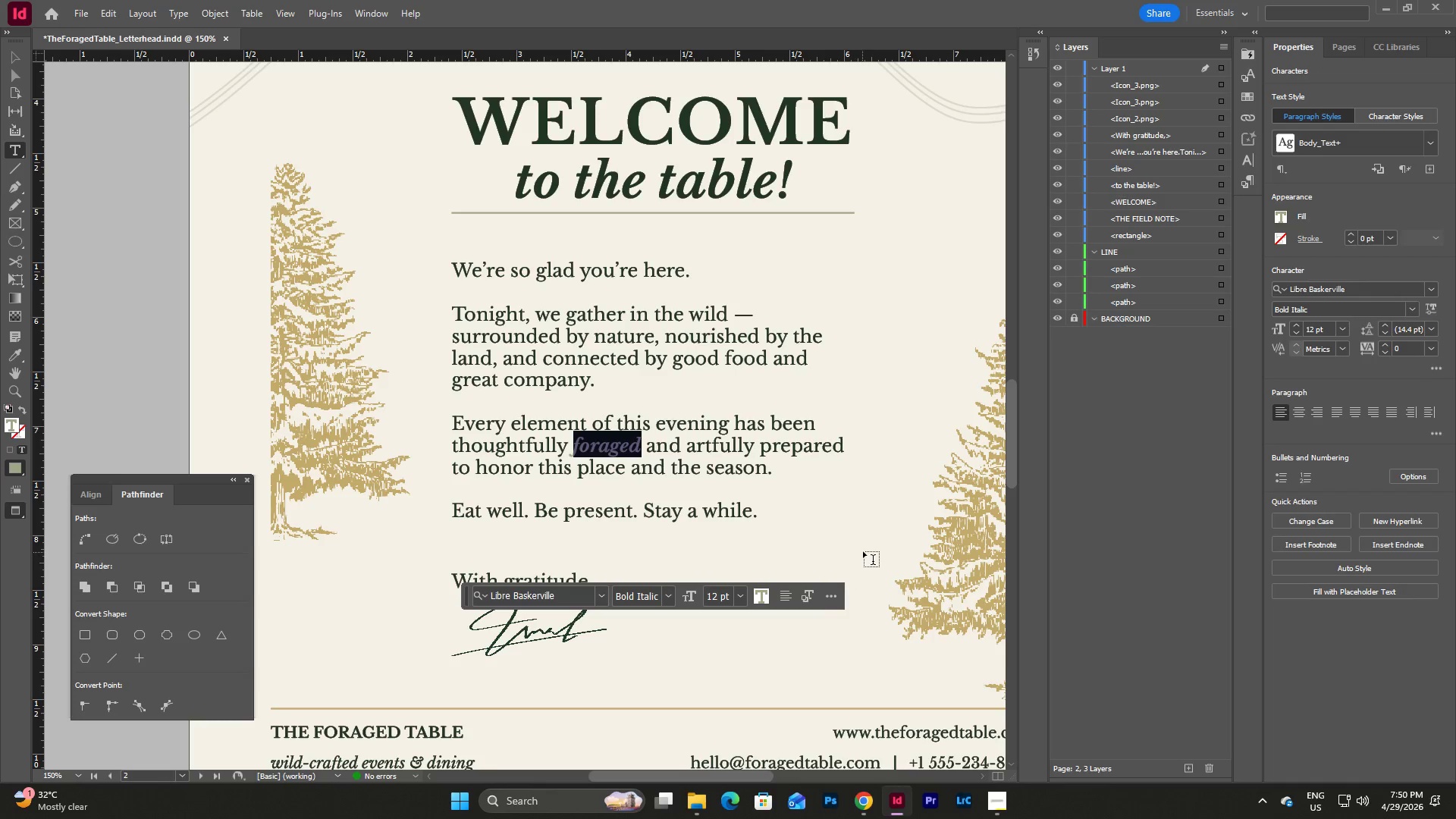 
key(Escape)
 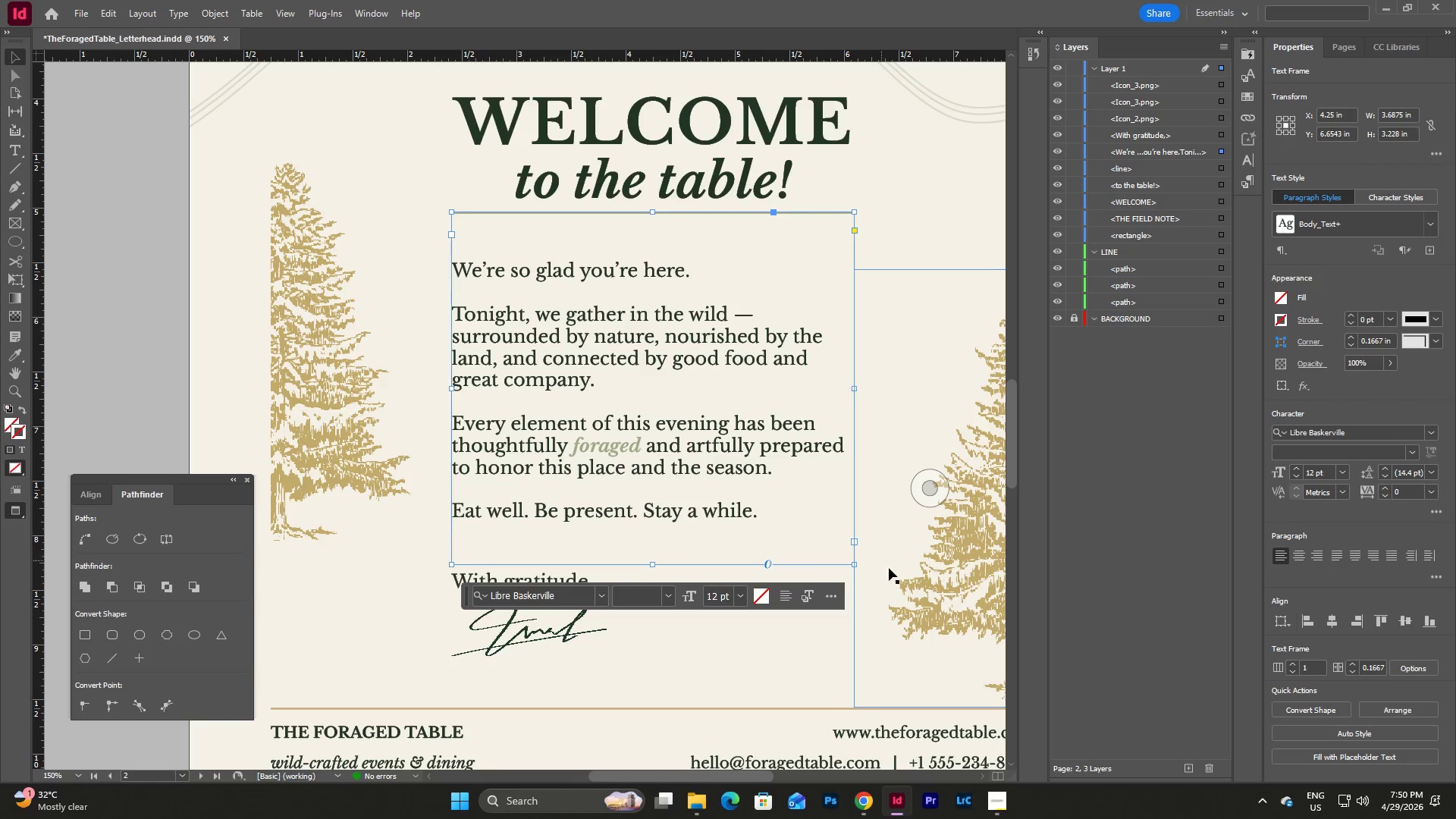 
key(Escape)
 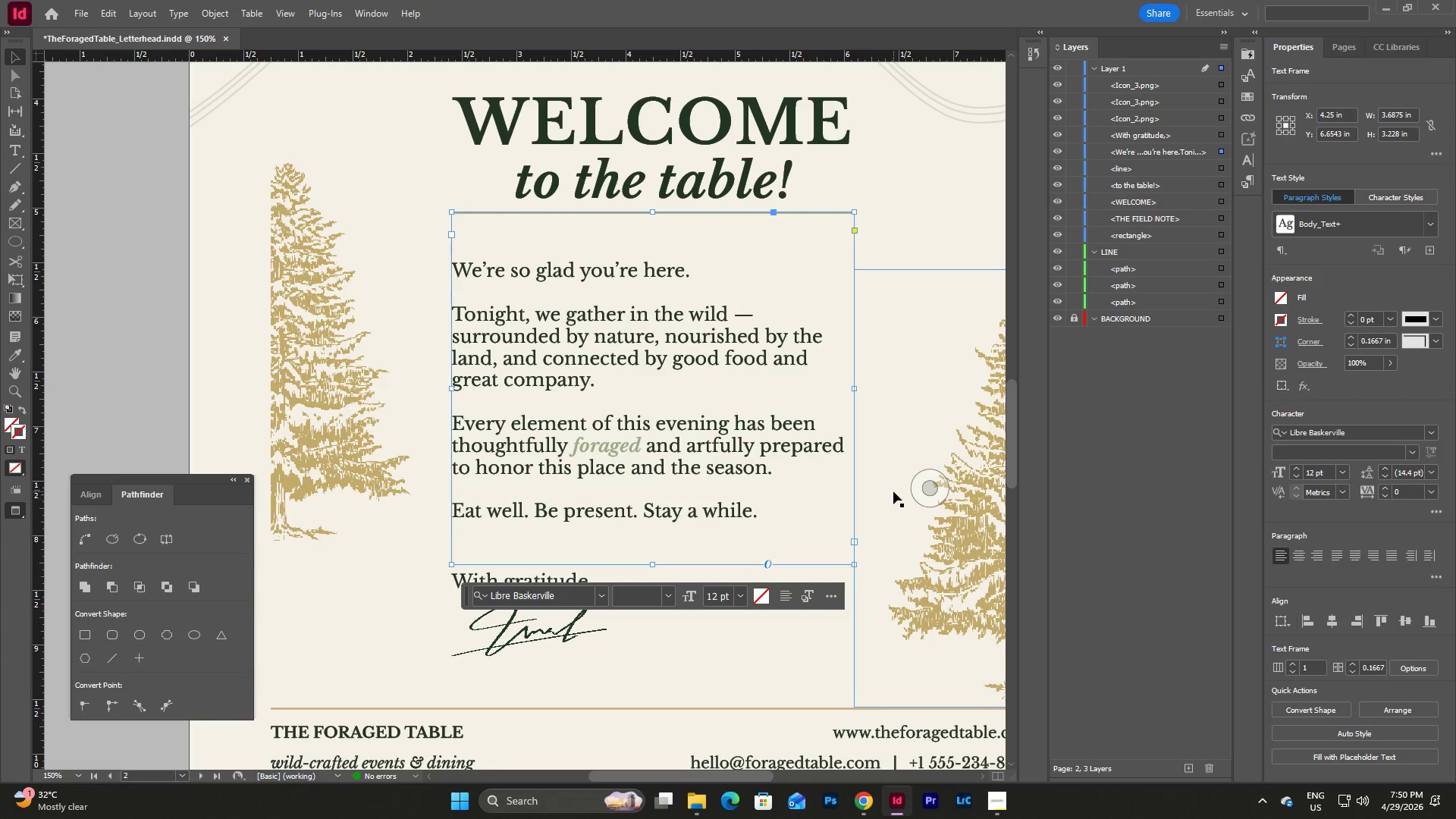 
left_click([893, 491])
 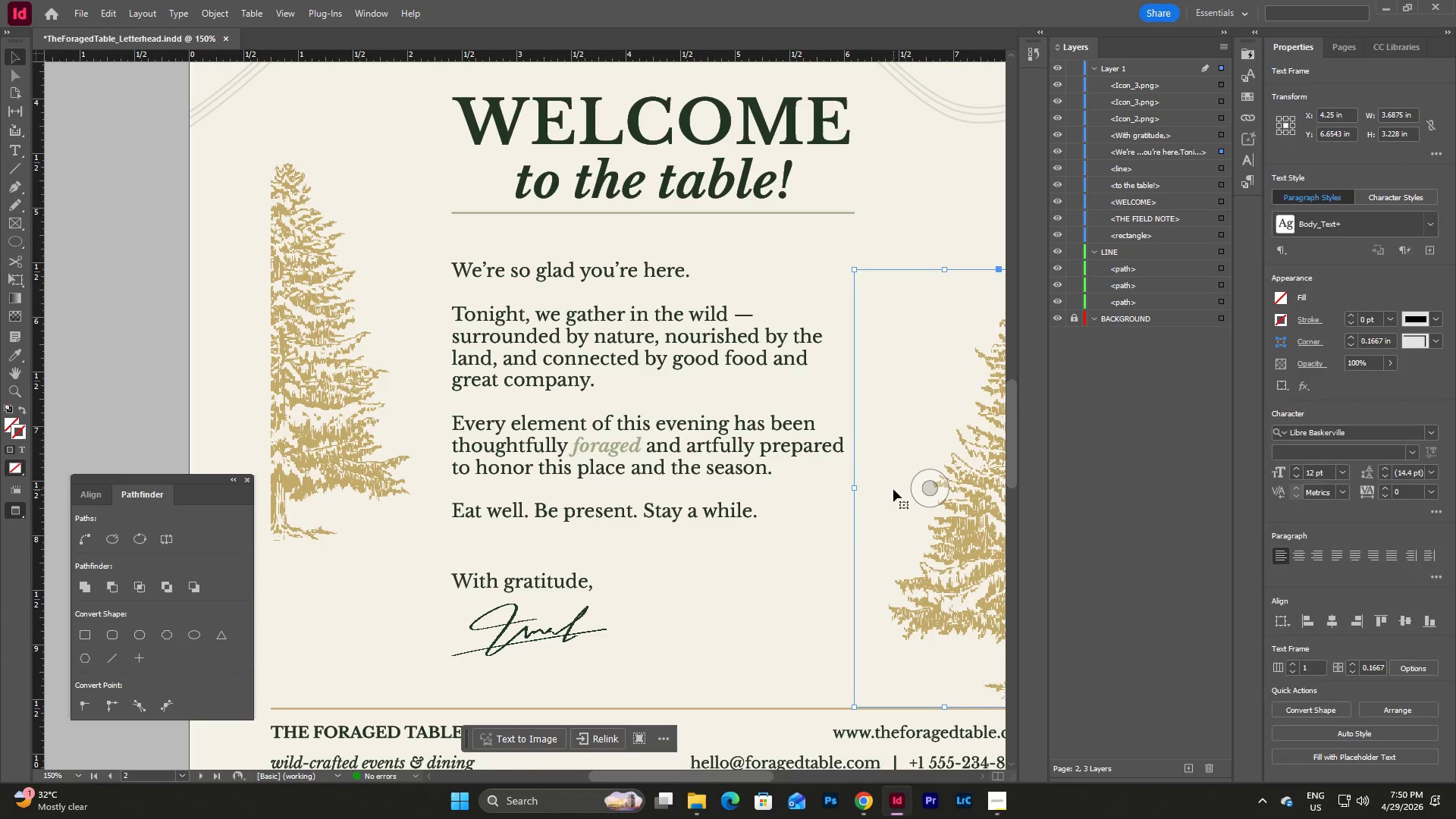 
key(Escape)
 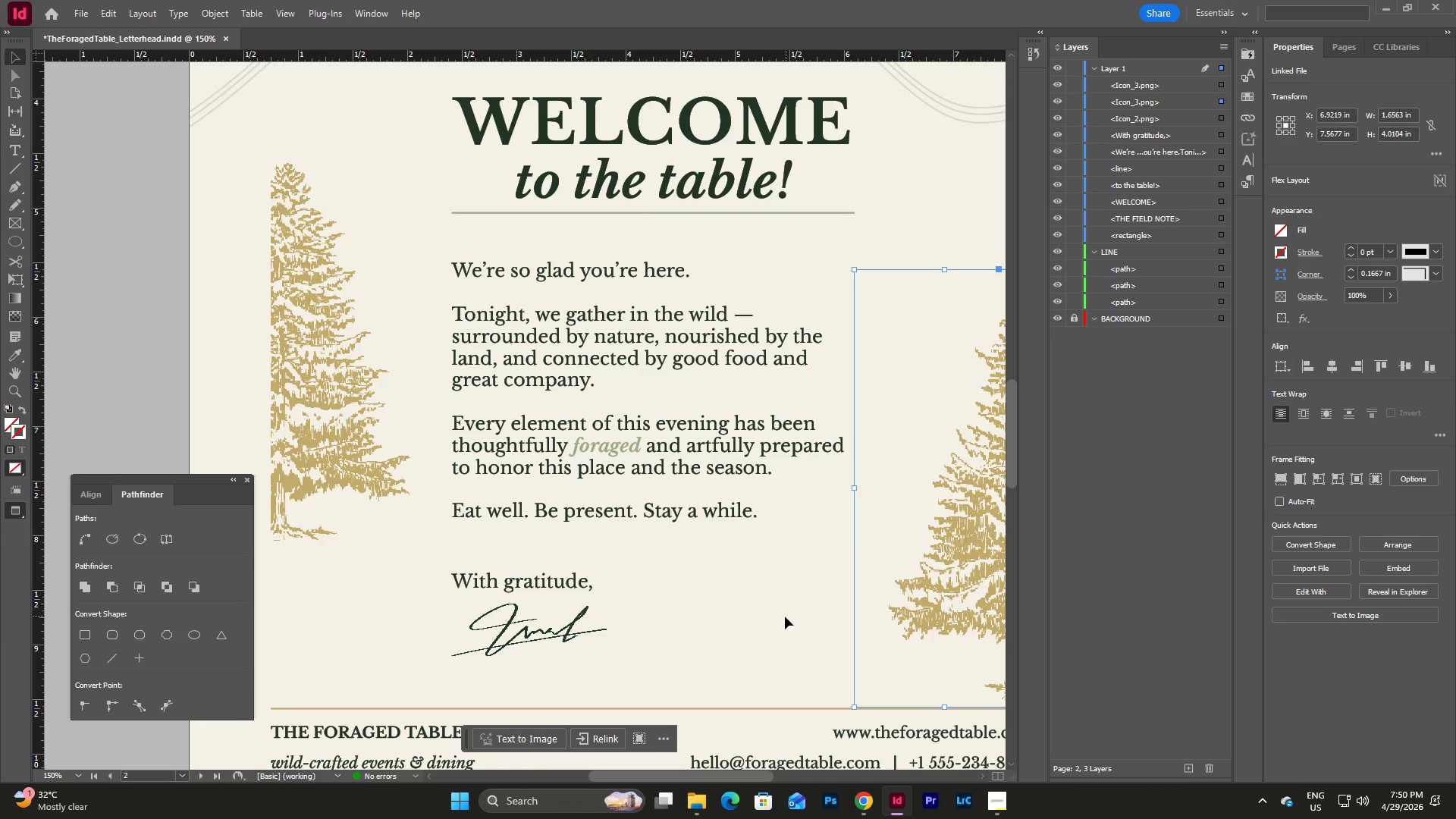 
left_click([785, 617])
 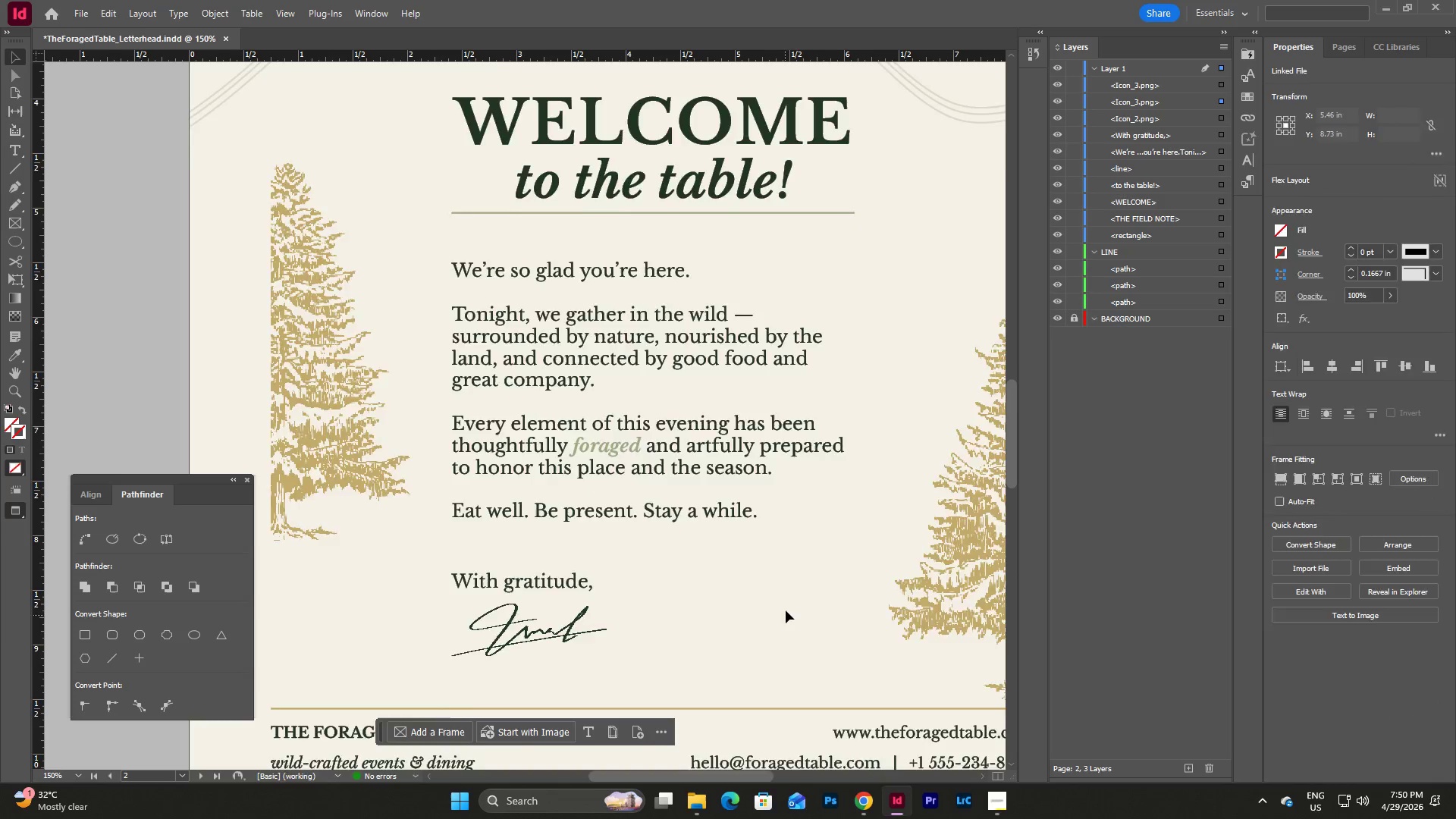 
scroll: coordinate [786, 610], scroll_direction: up, amount: 7.0
 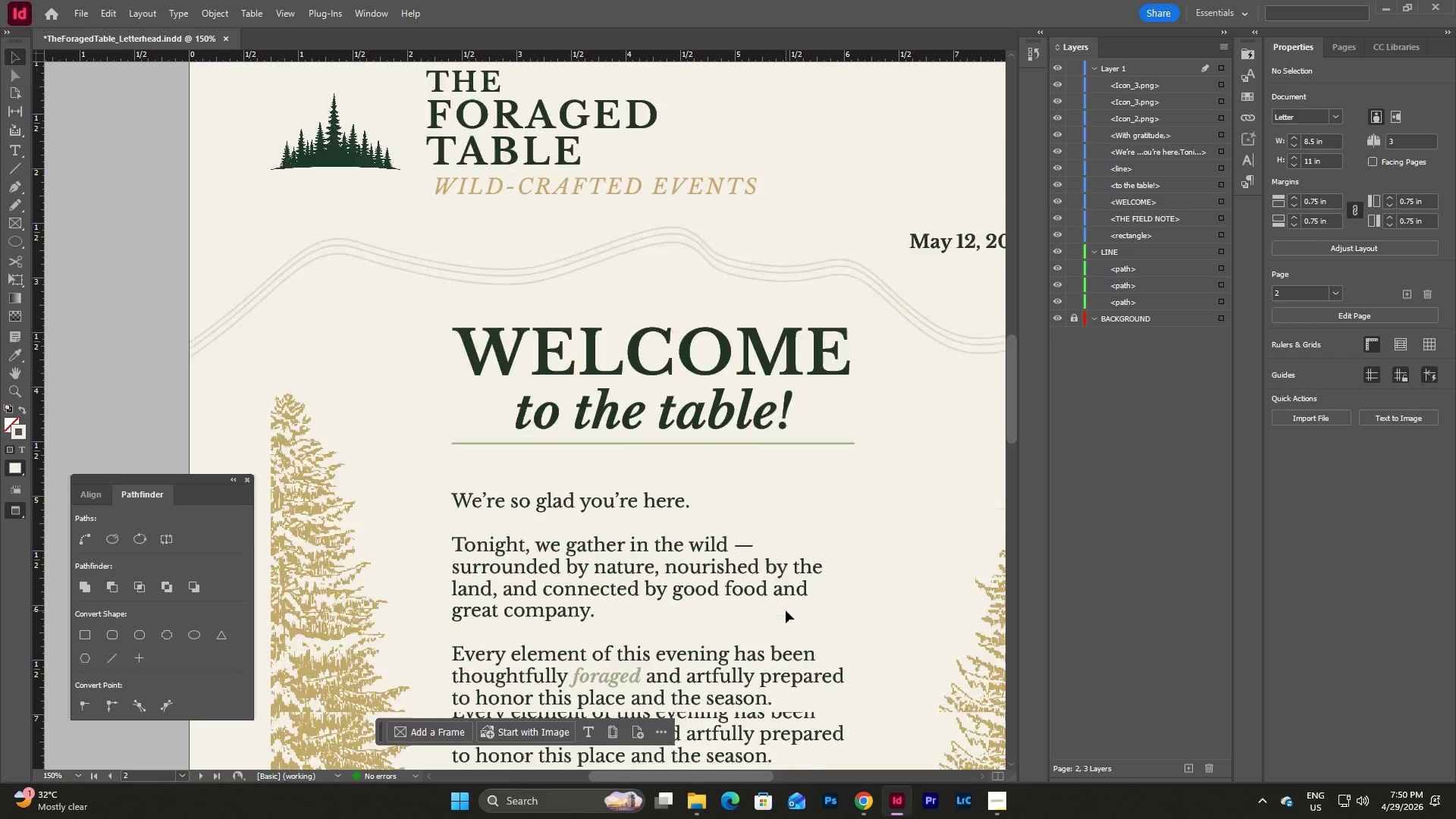 
scroll: coordinate [786, 610], scroll_direction: down, amount: 36.0
 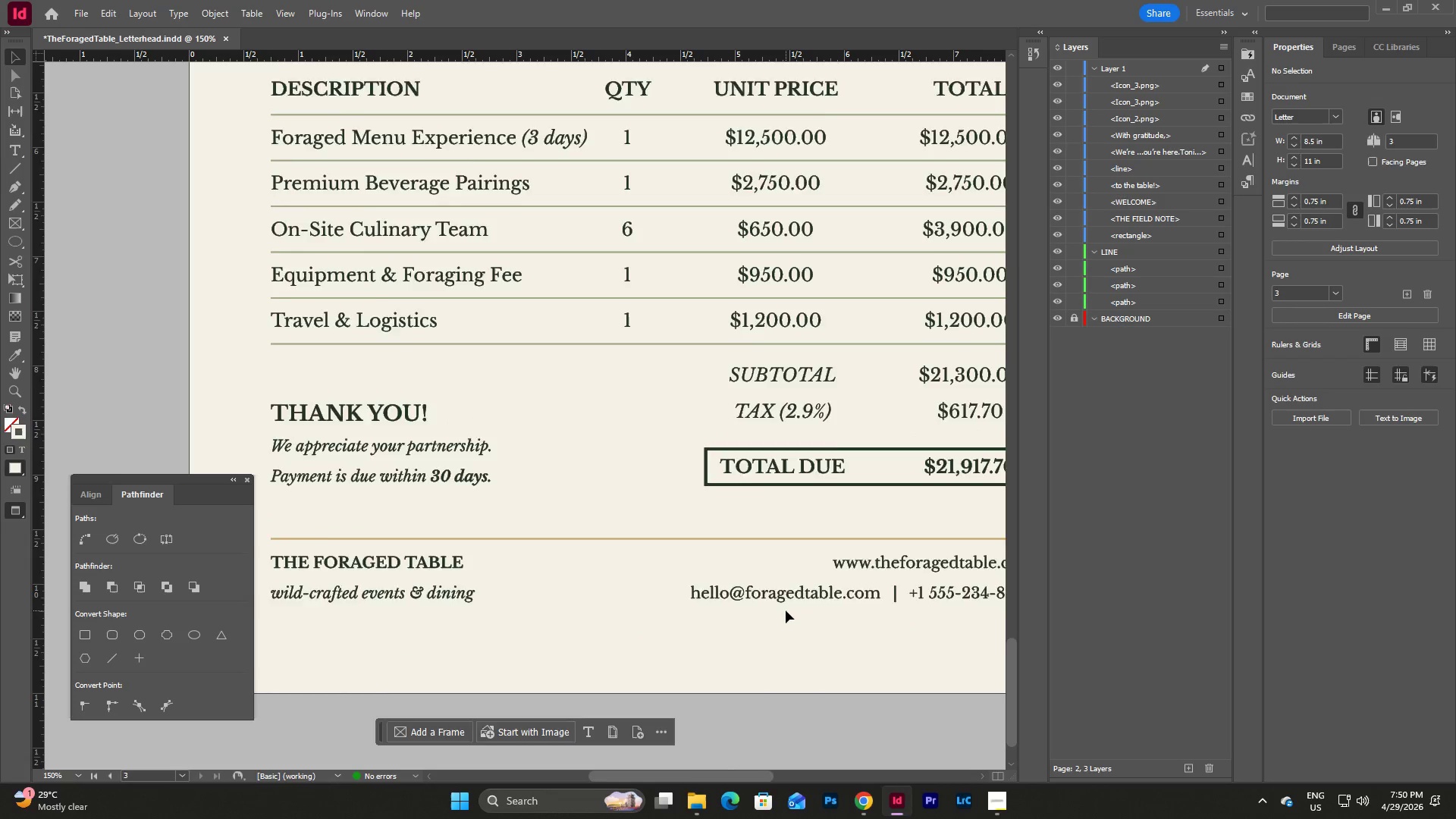 
scroll: coordinate [786, 610], scroll_direction: up, amount: 59.0
 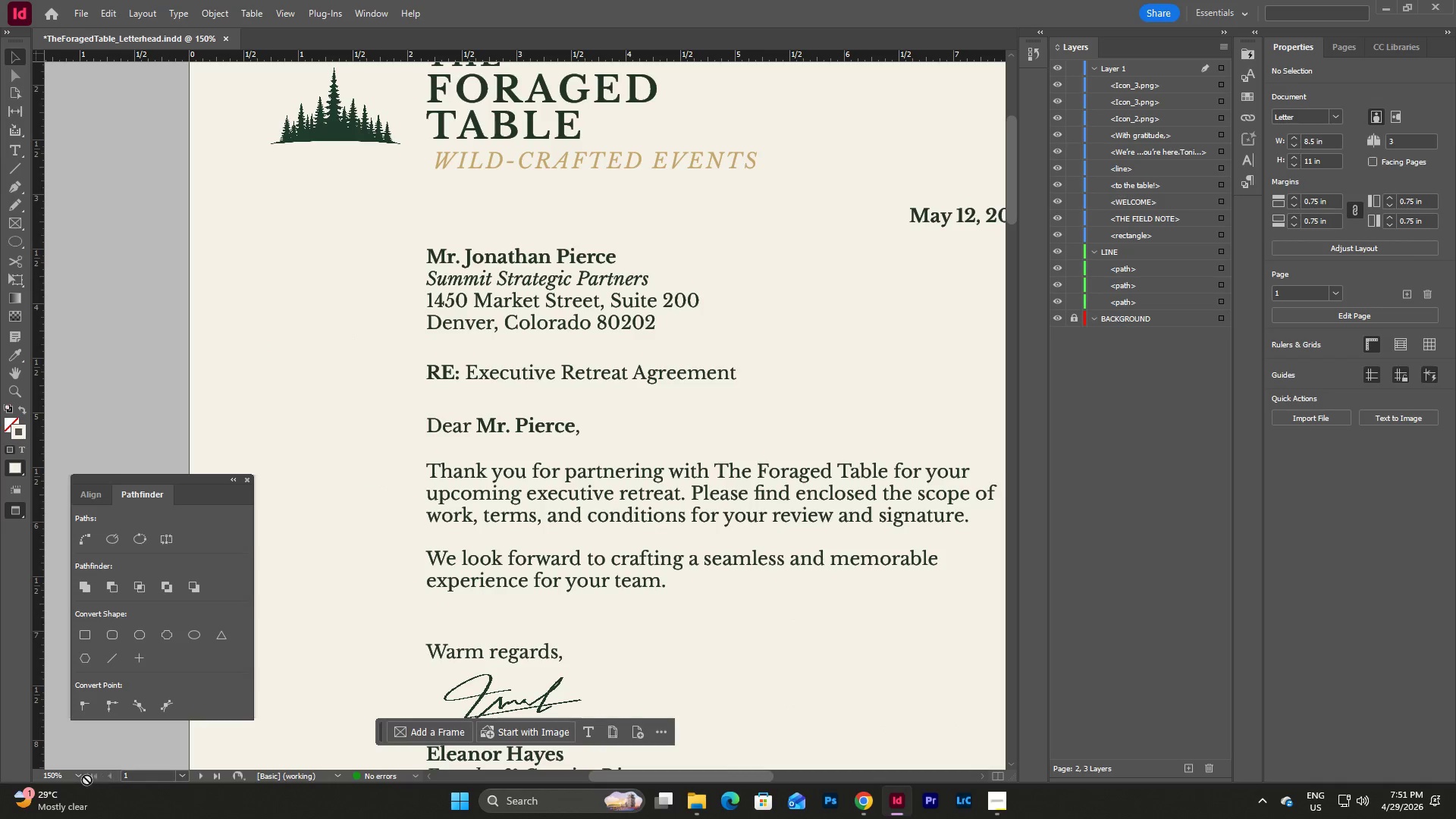 
left_click([76, 777])
 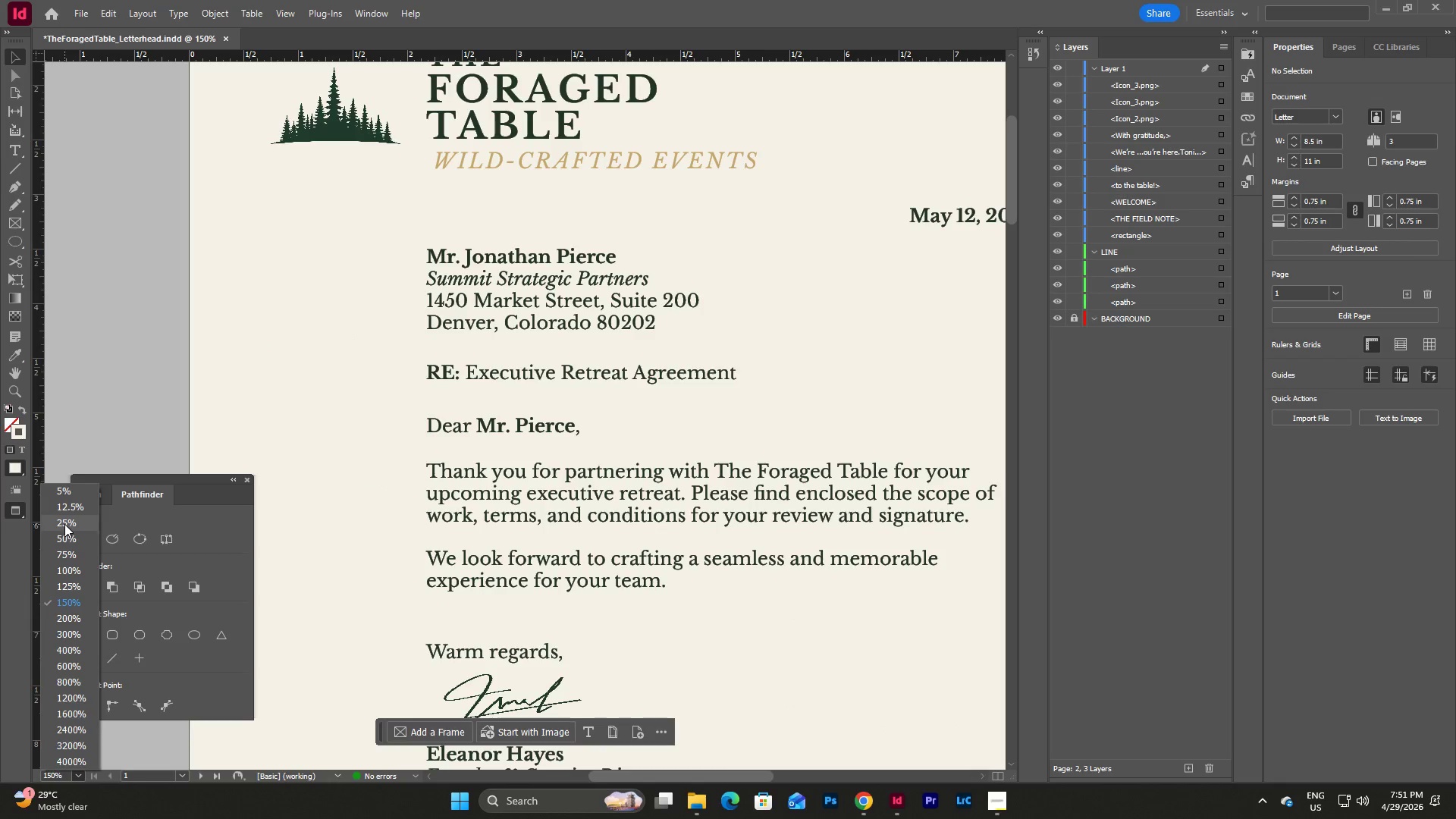 
left_click([65, 538])
 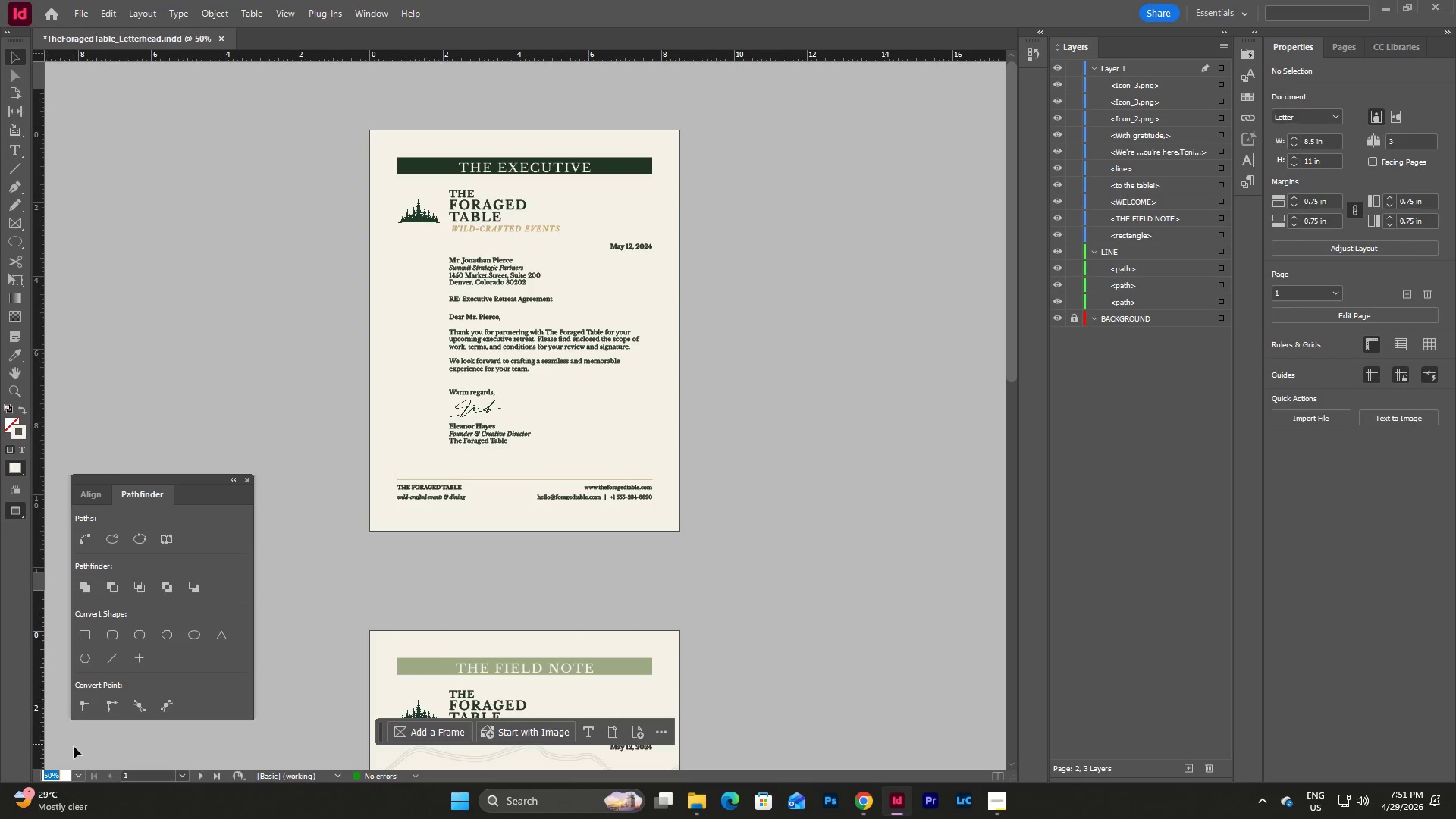 
left_click([78, 777])
 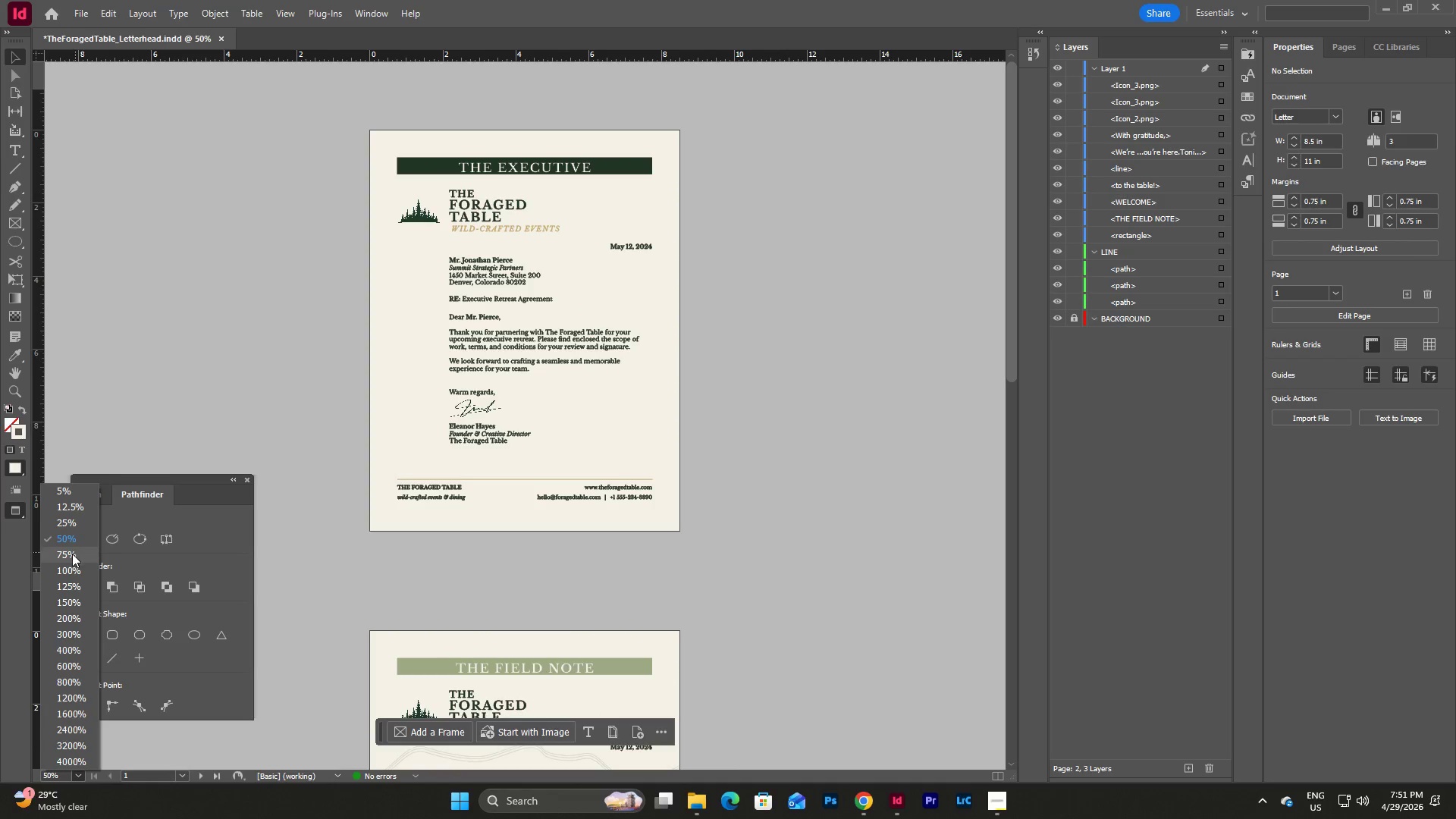 
left_click([70, 556])
 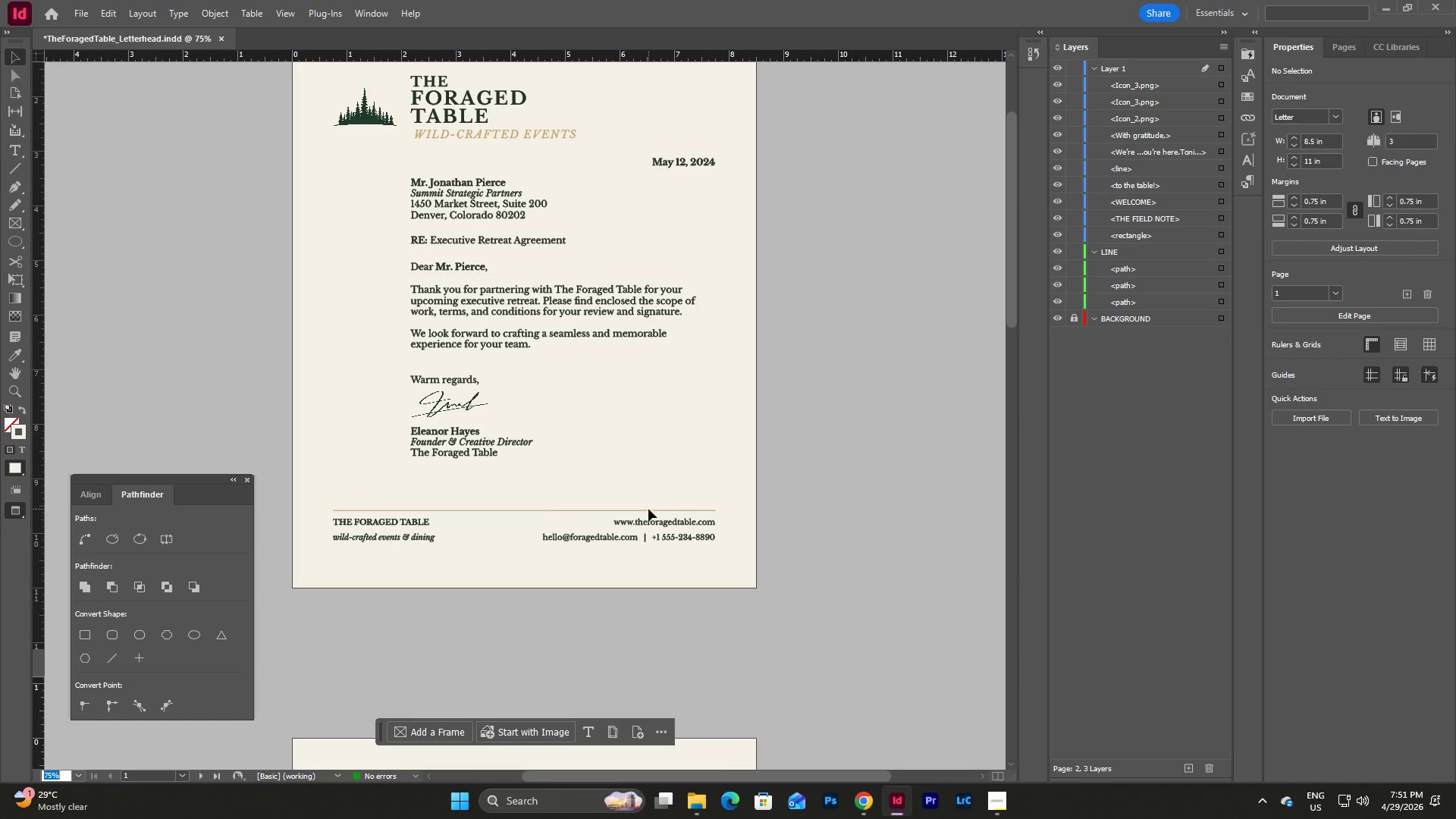 
scroll: coordinate [823, 546], scroll_direction: down, amount: 12.0
 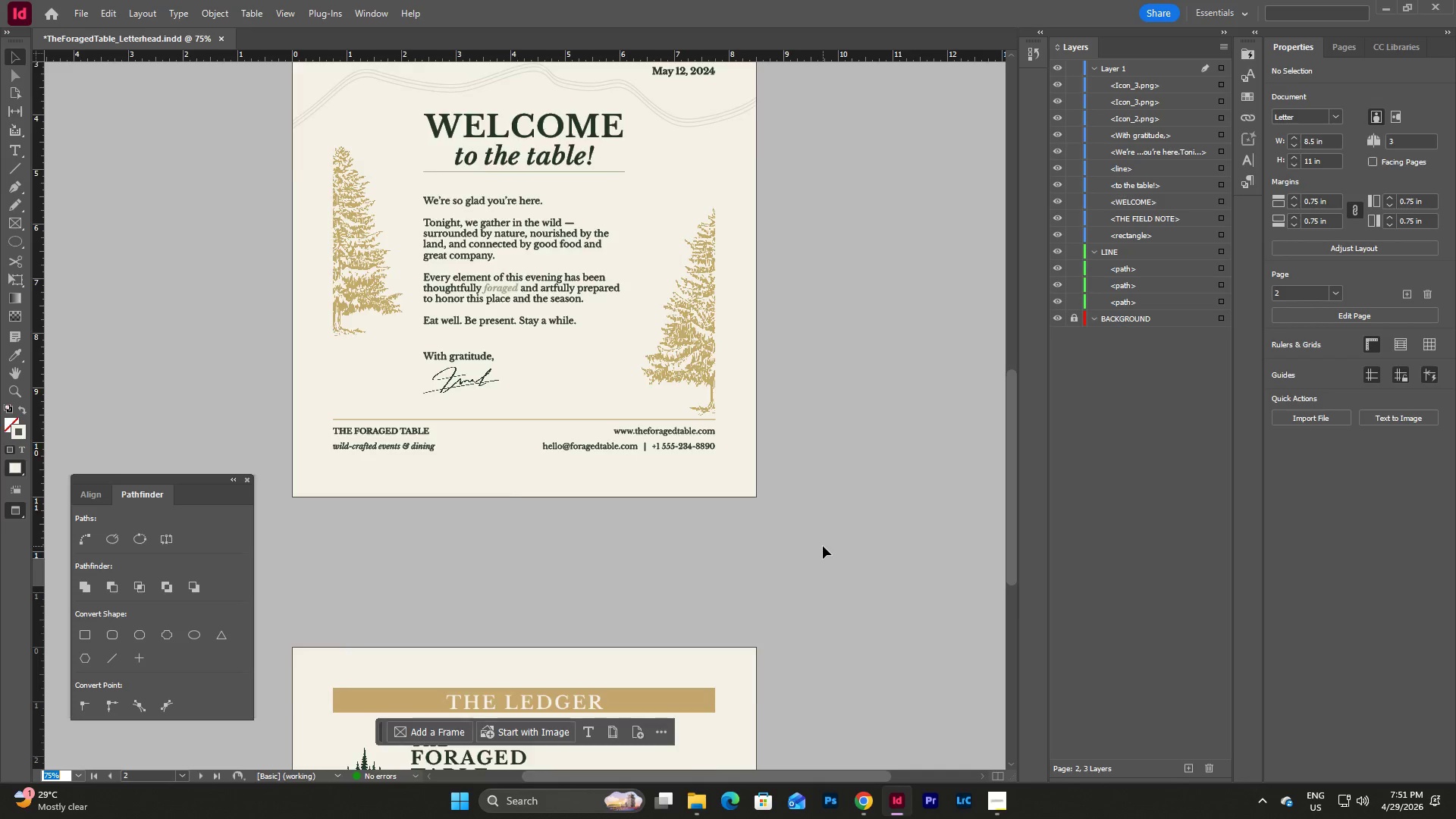 
scroll: coordinate [823, 546], scroll_direction: up, amount: 3.0
 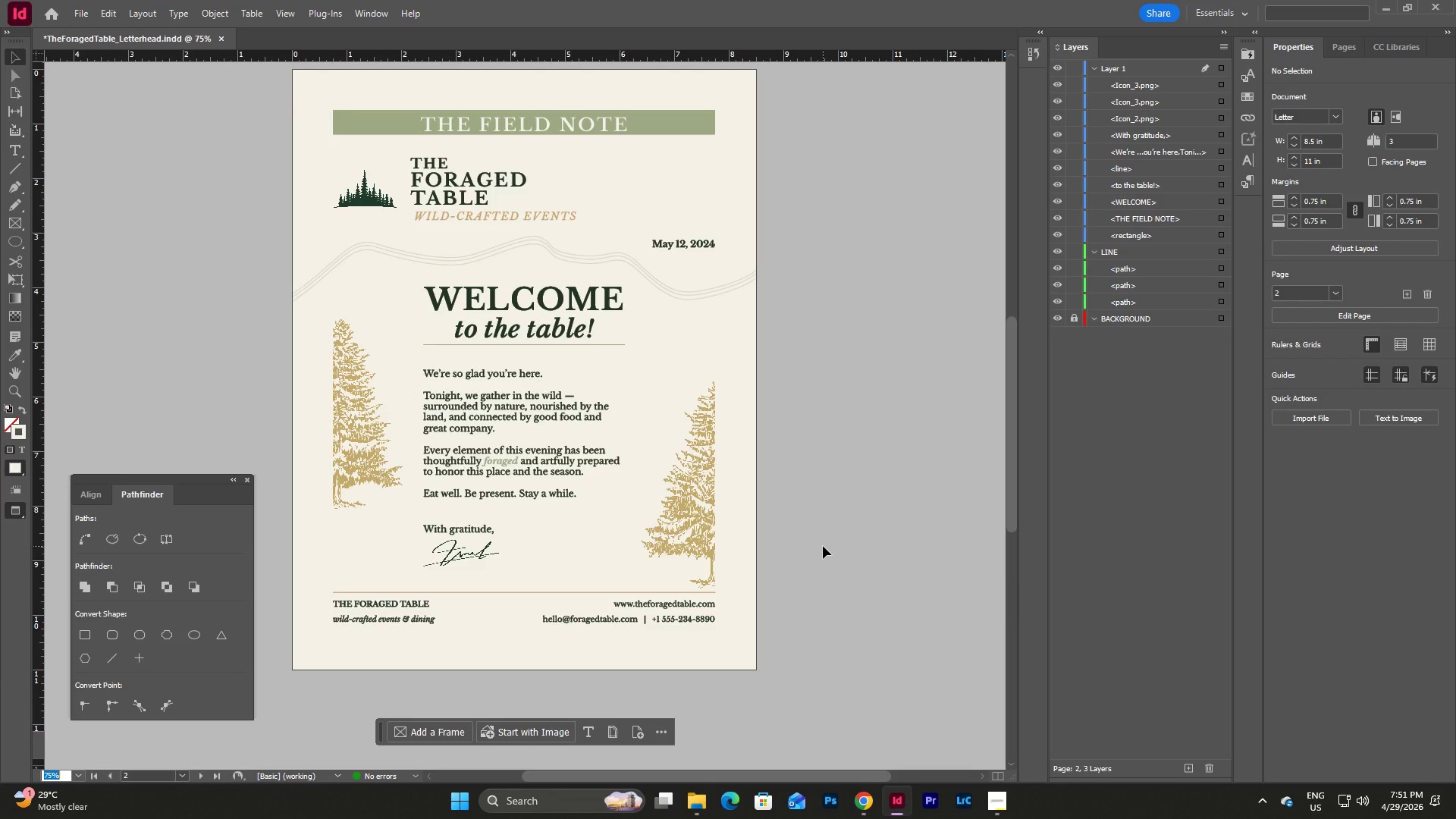 
scroll: coordinate [823, 546], scroll_direction: down, amount: 15.0
 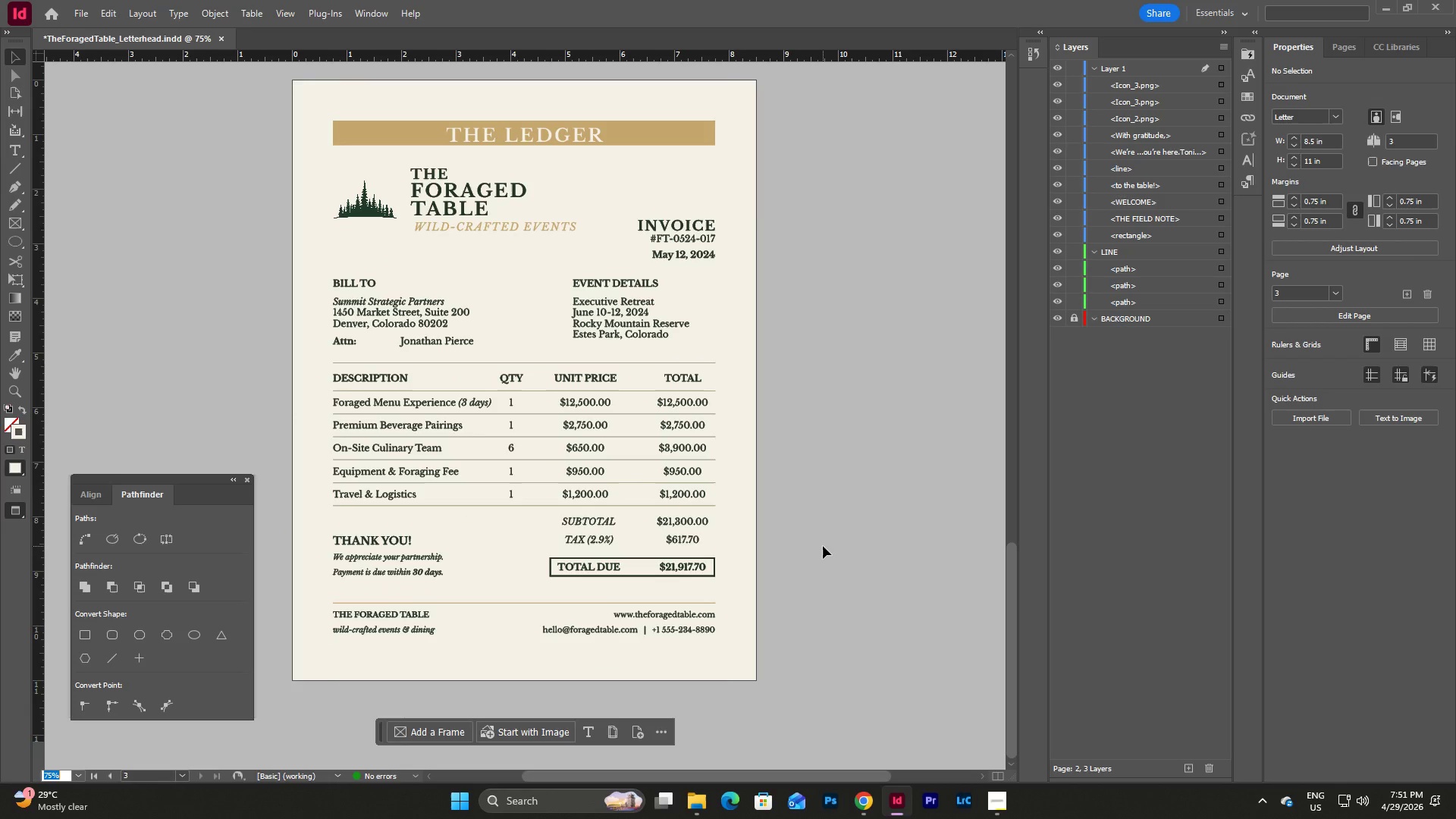 
scroll: coordinate [823, 546], scroll_direction: up, amount: 31.0
 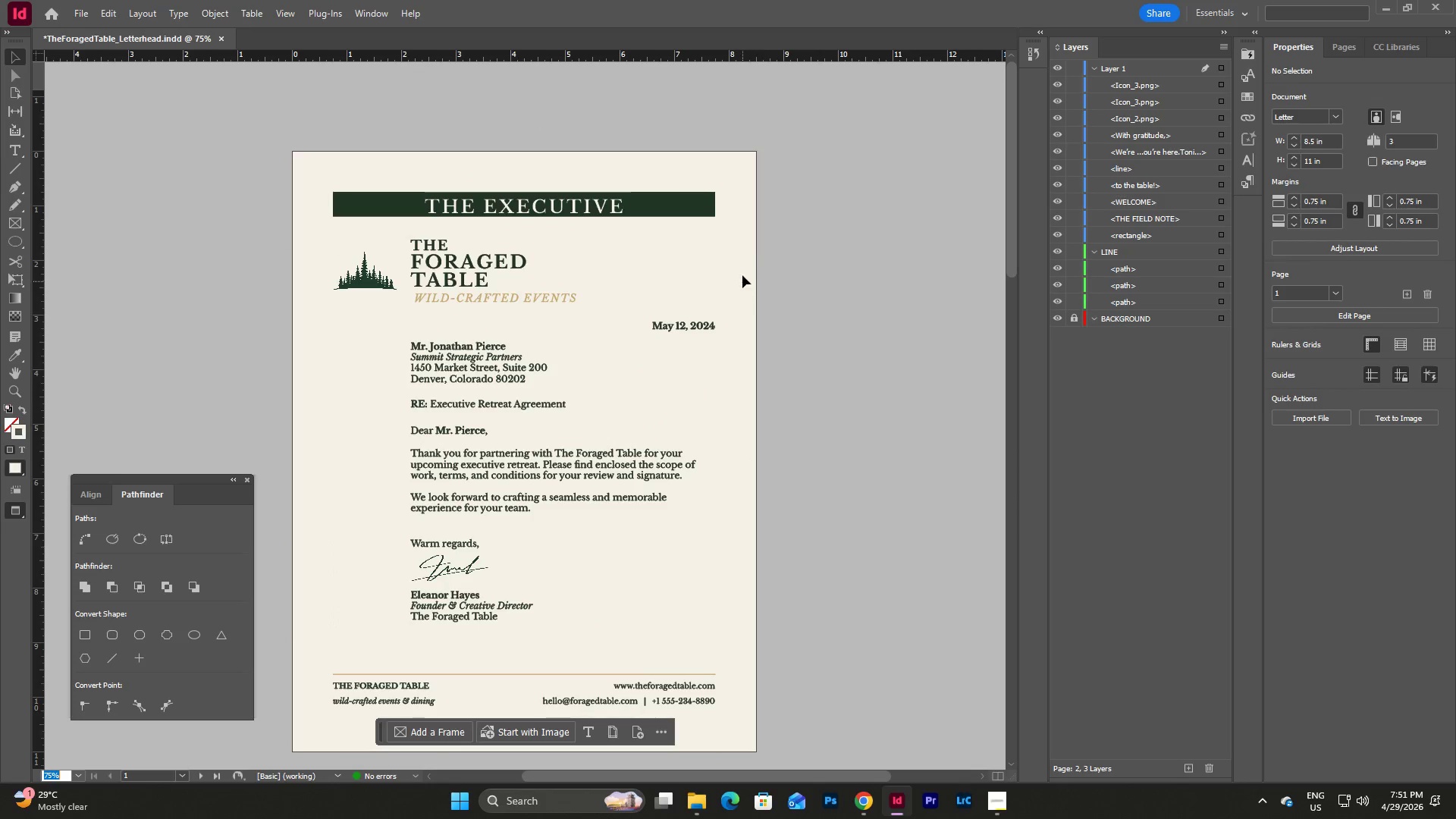 
left_click([740, 270])
 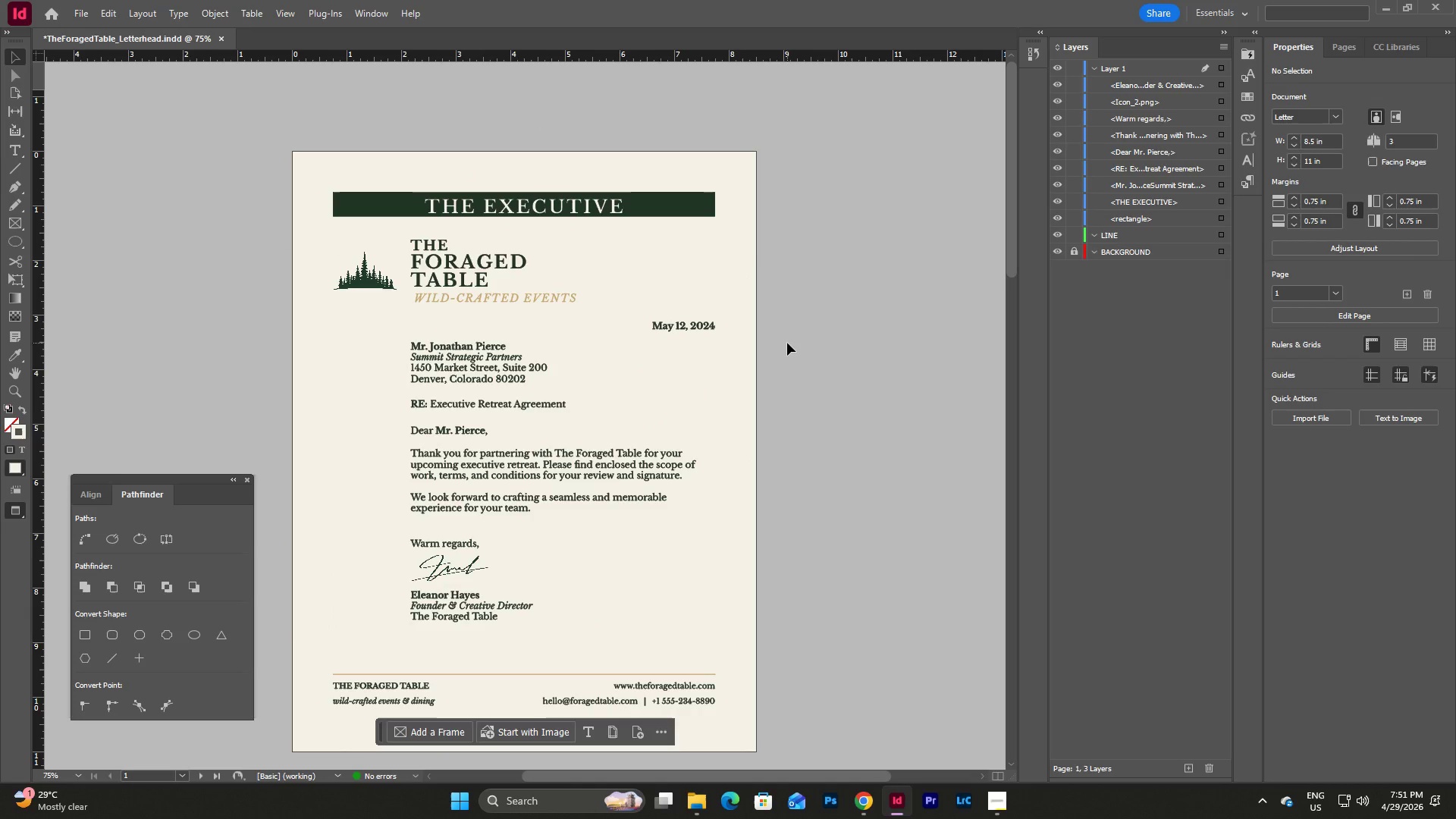 
wait(8.27)
 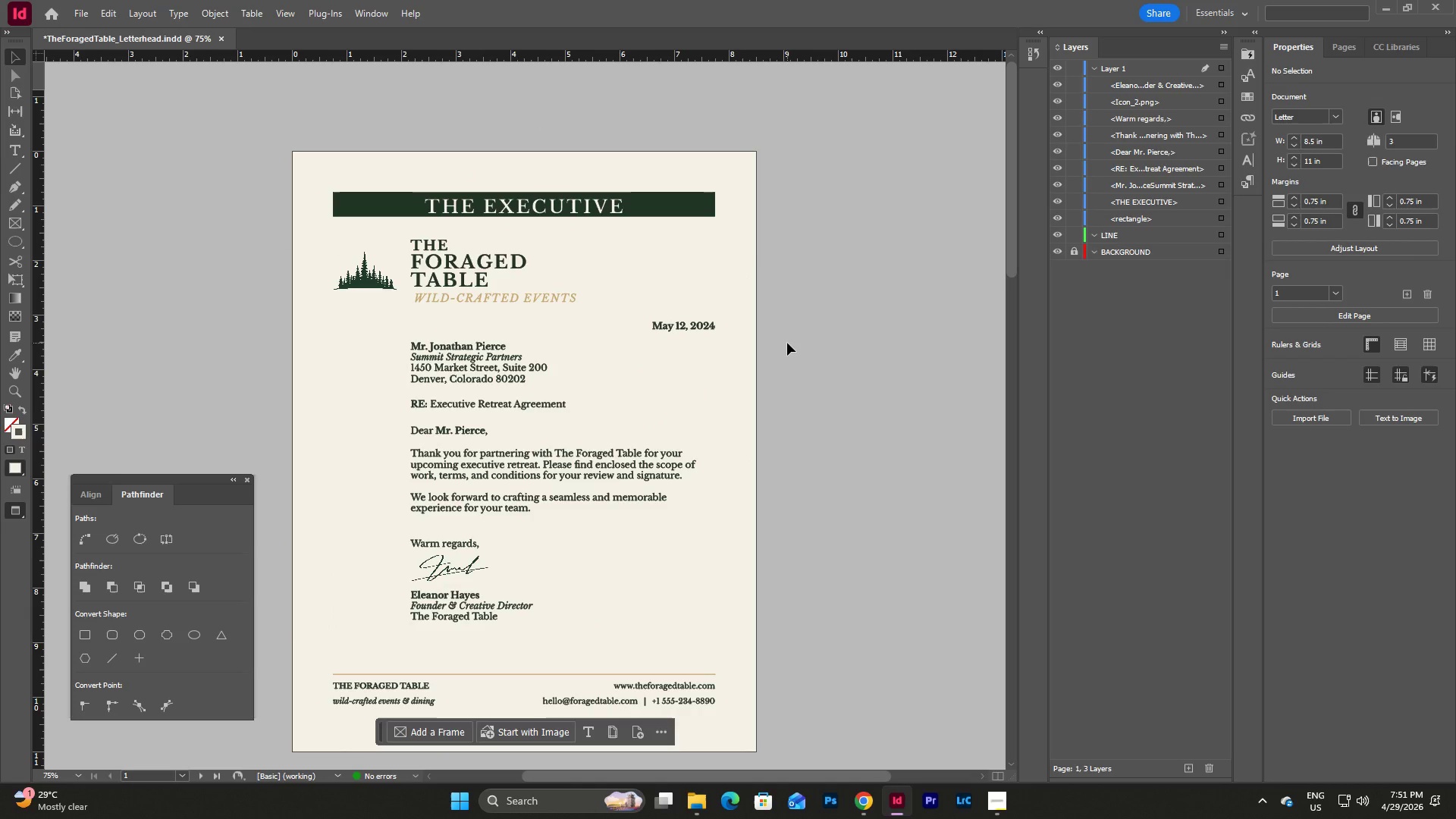 
scroll: coordinate [786, 343], scroll_direction: down, amount: 31.0
 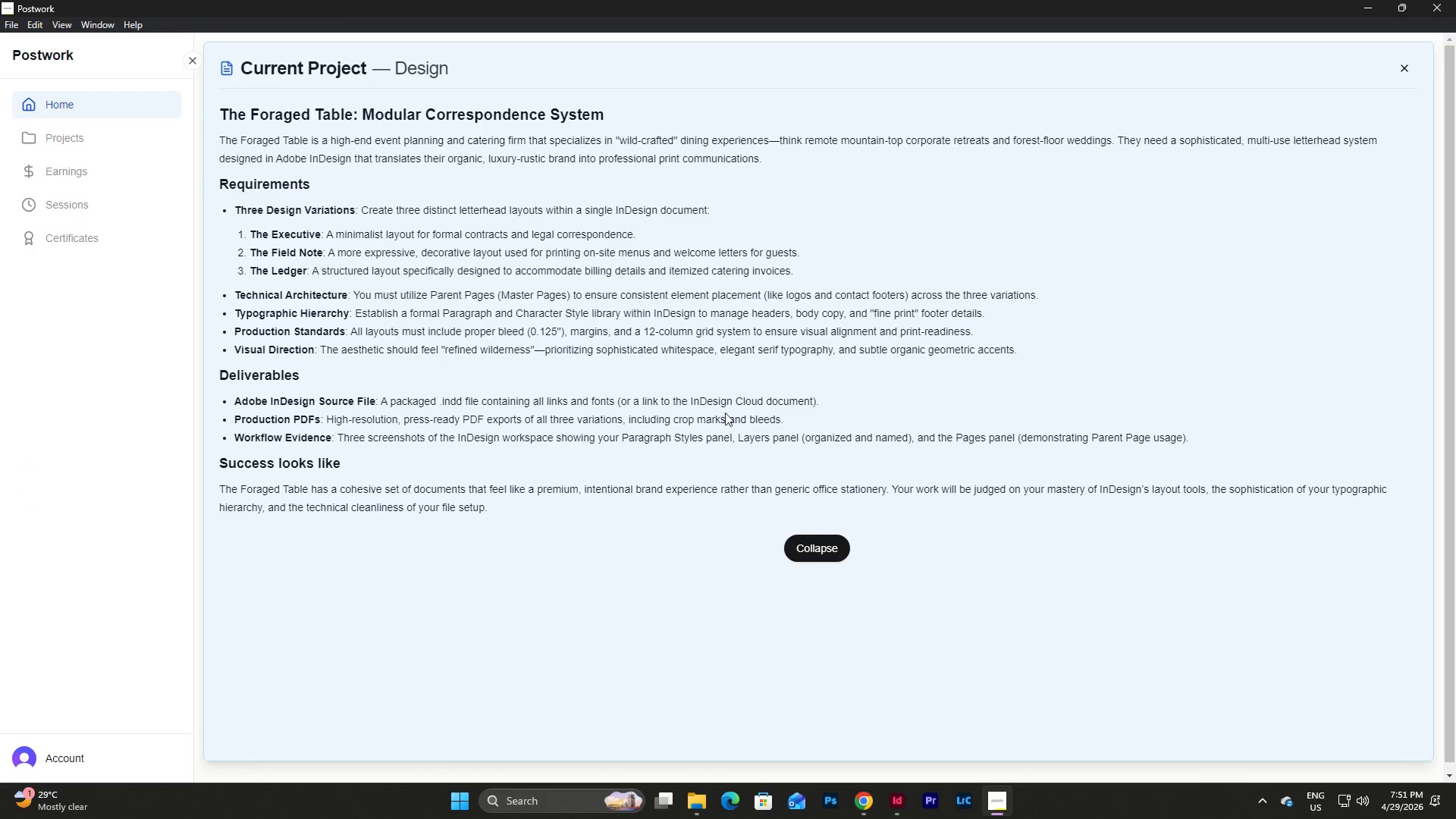 
wait(8.51)
 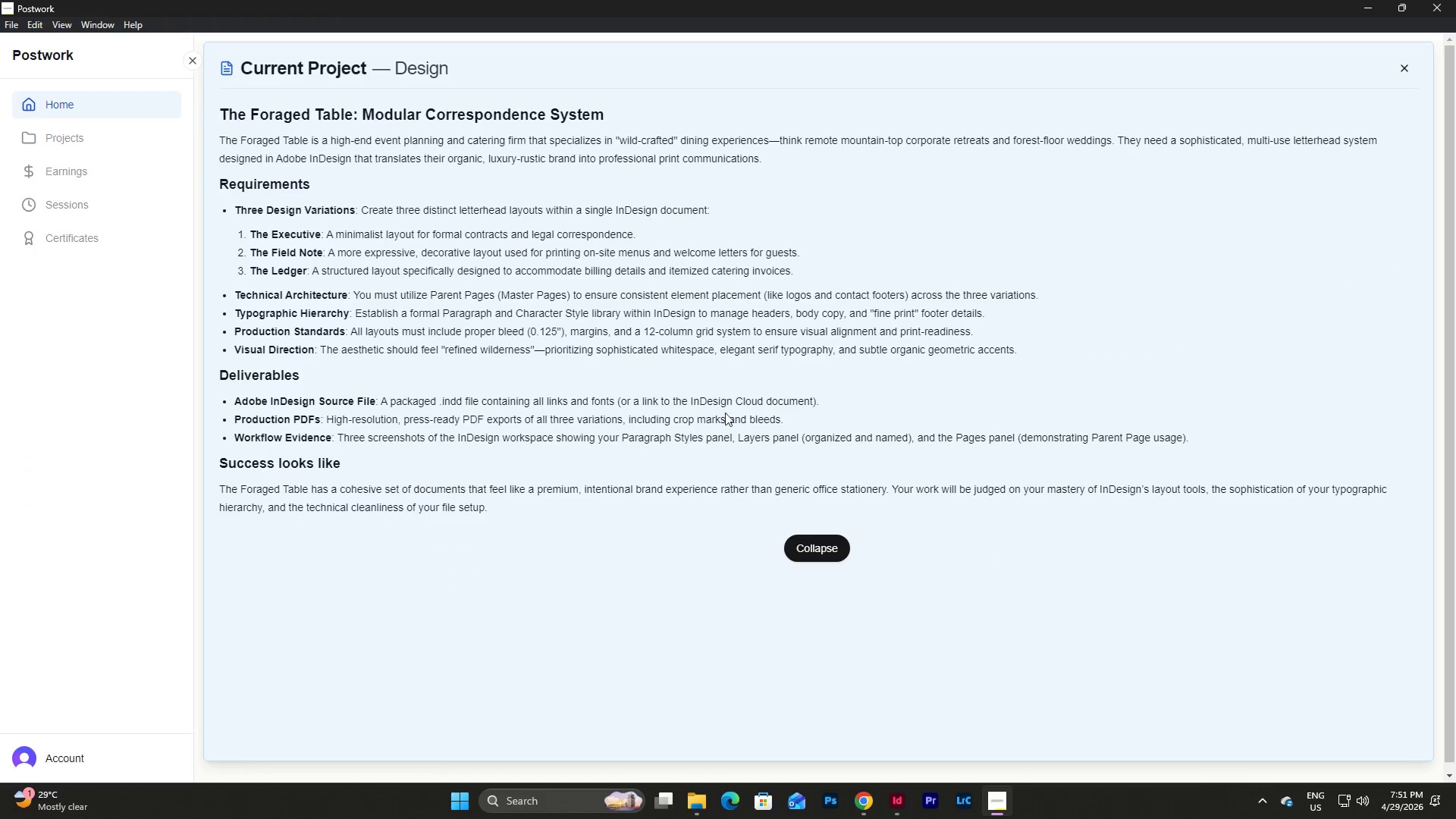 
scroll: coordinate [855, 481], scroll_direction: up, amount: 8.0
 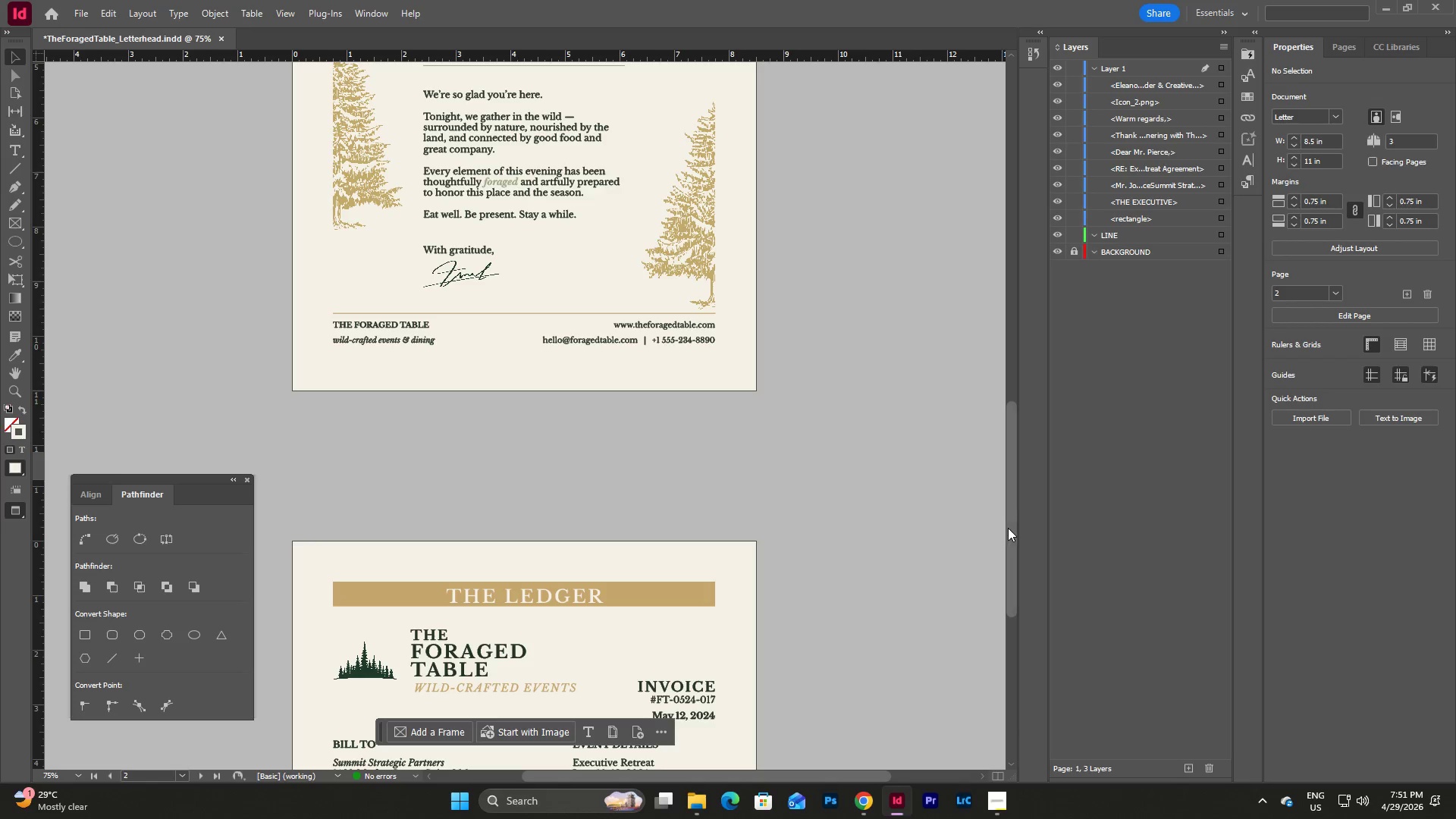 
left_click_drag(start_coordinate=[1010, 531], to_coordinate=[1021, 155])
 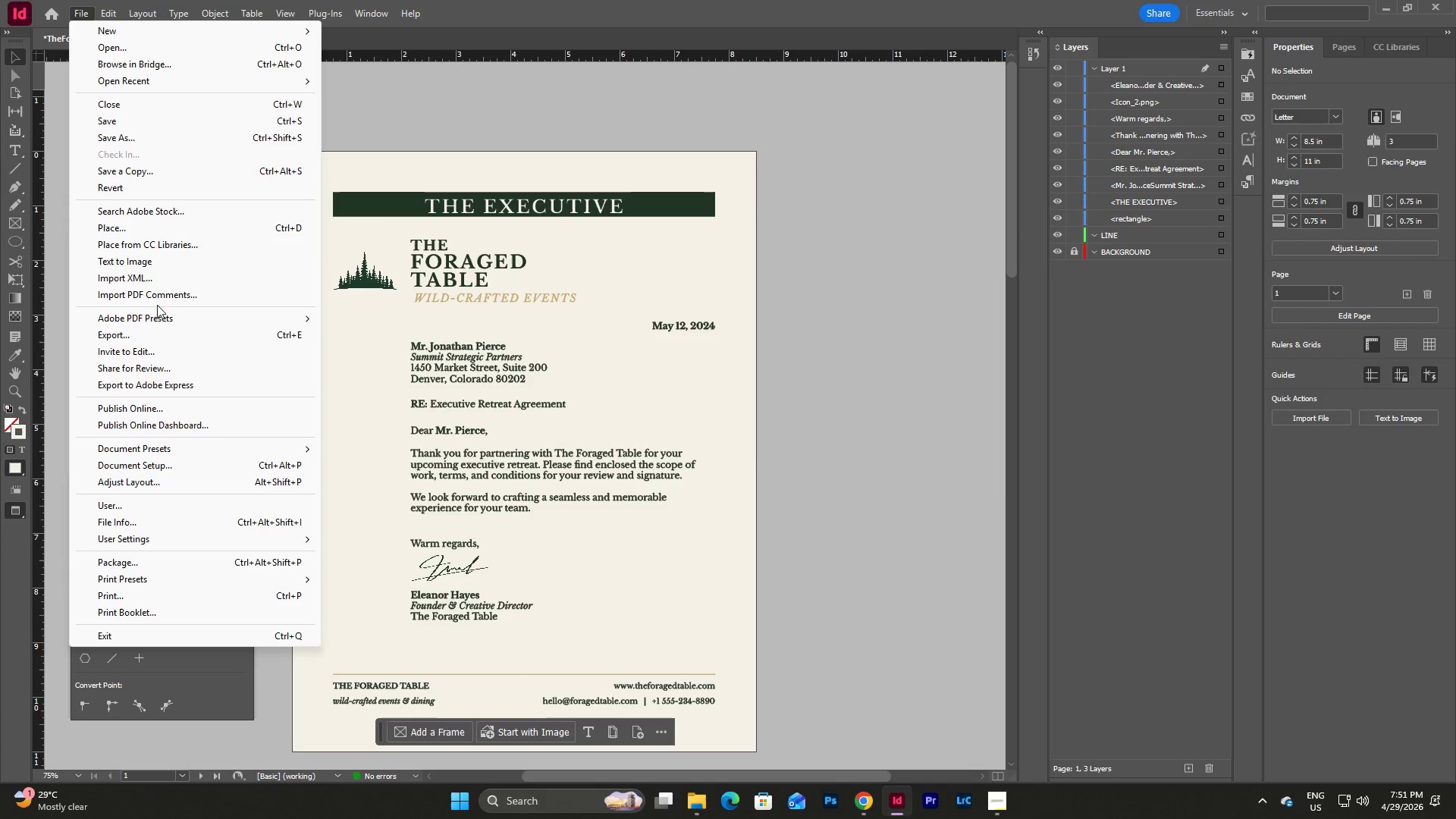 
left_click([130, 123])
 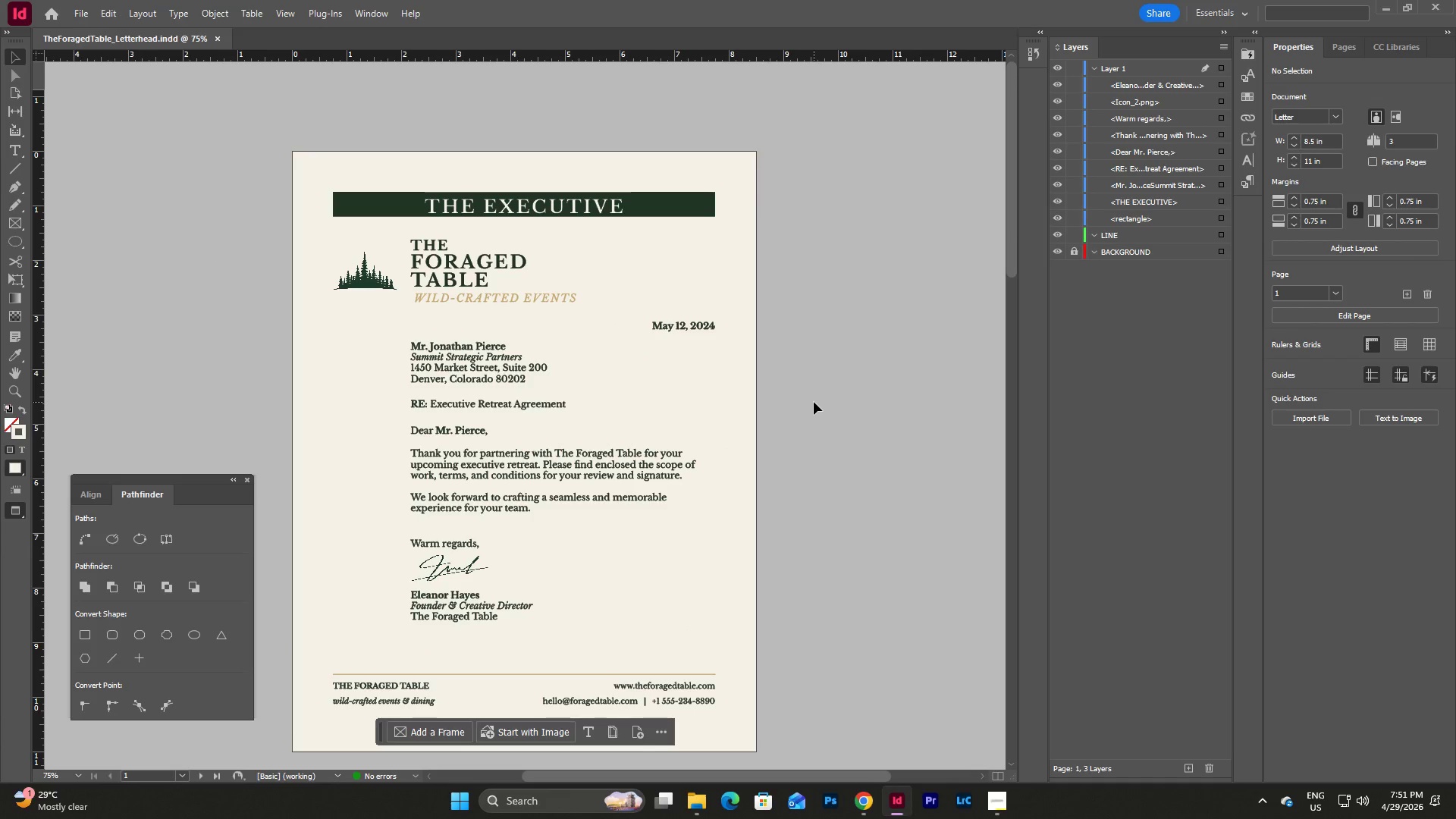 
scroll: coordinate [814, 394], scroll_direction: down, amount: 15.0
 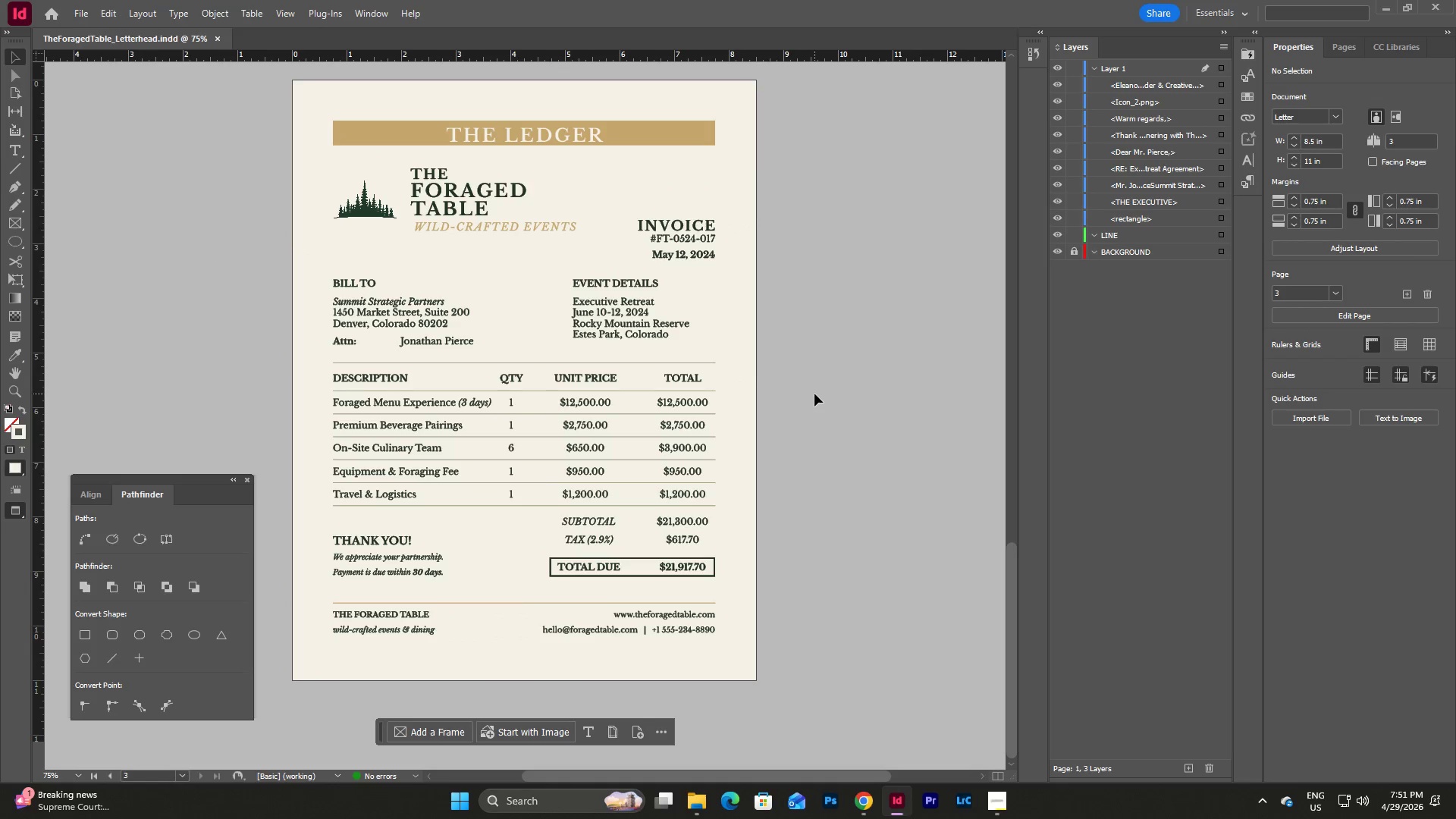 
wait(6.38)
 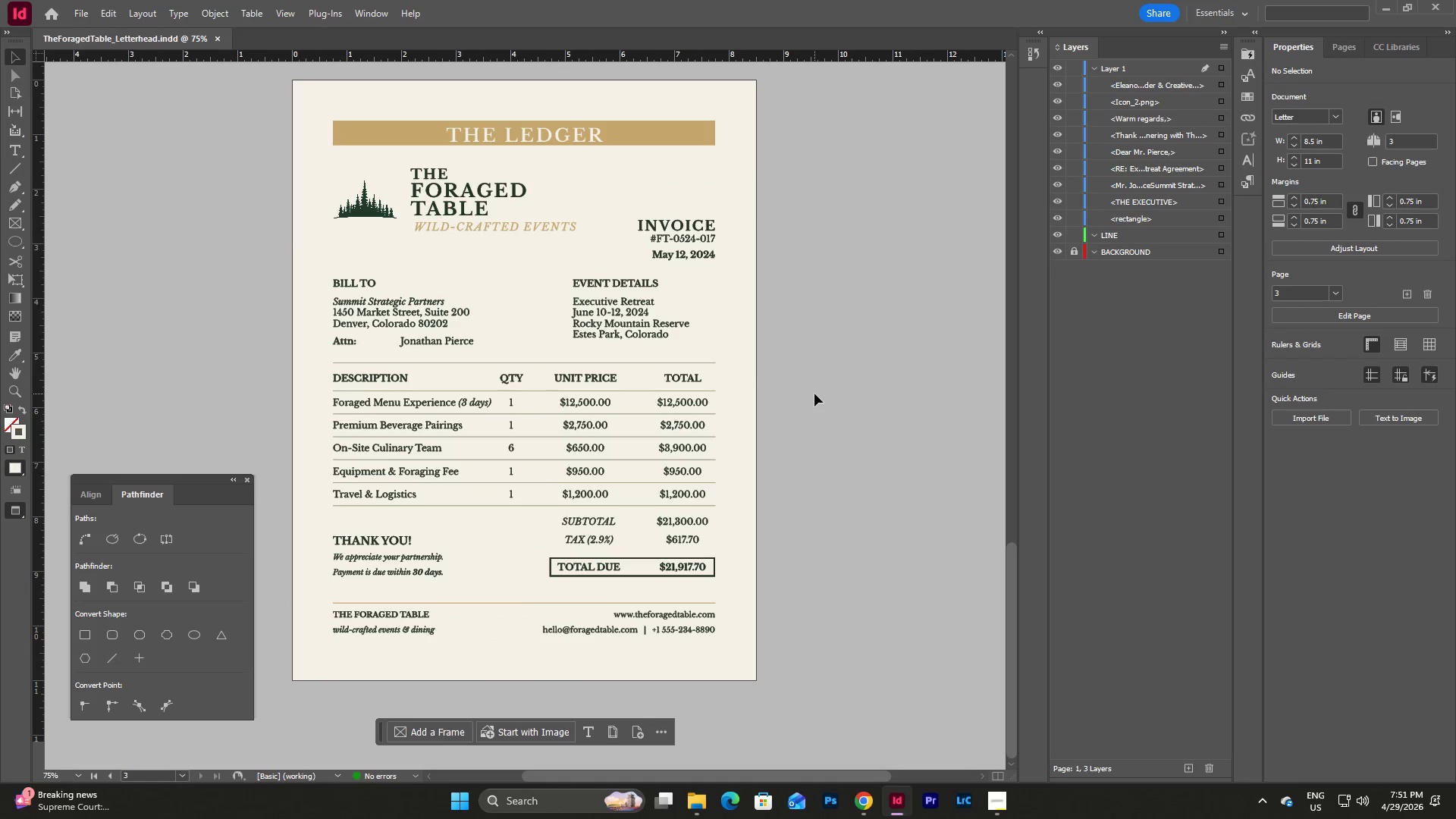 
left_click_drag(start_coordinate=[1011, 566], to_coordinate=[971, 33])
 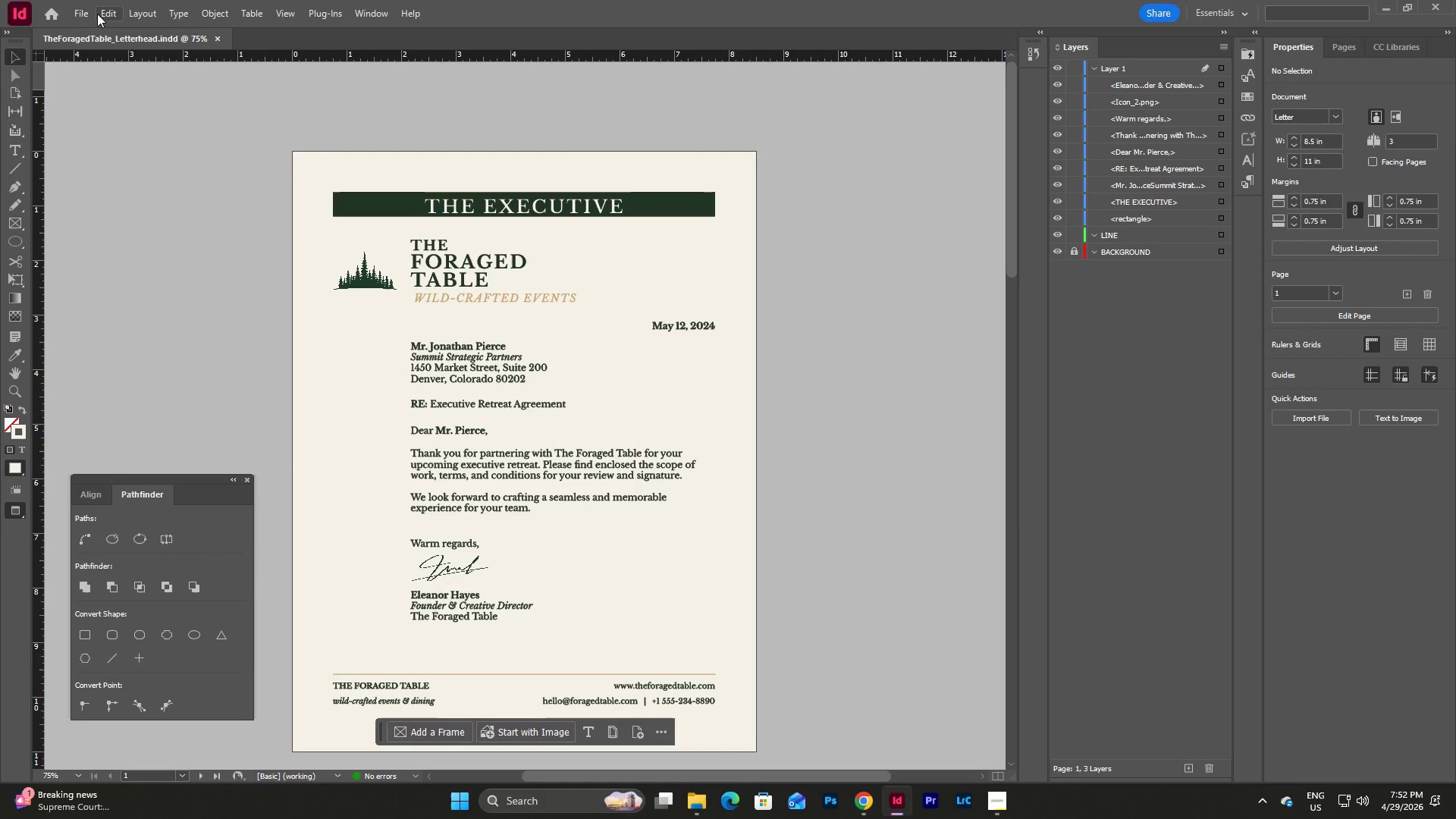 
left_click([80, 11])
 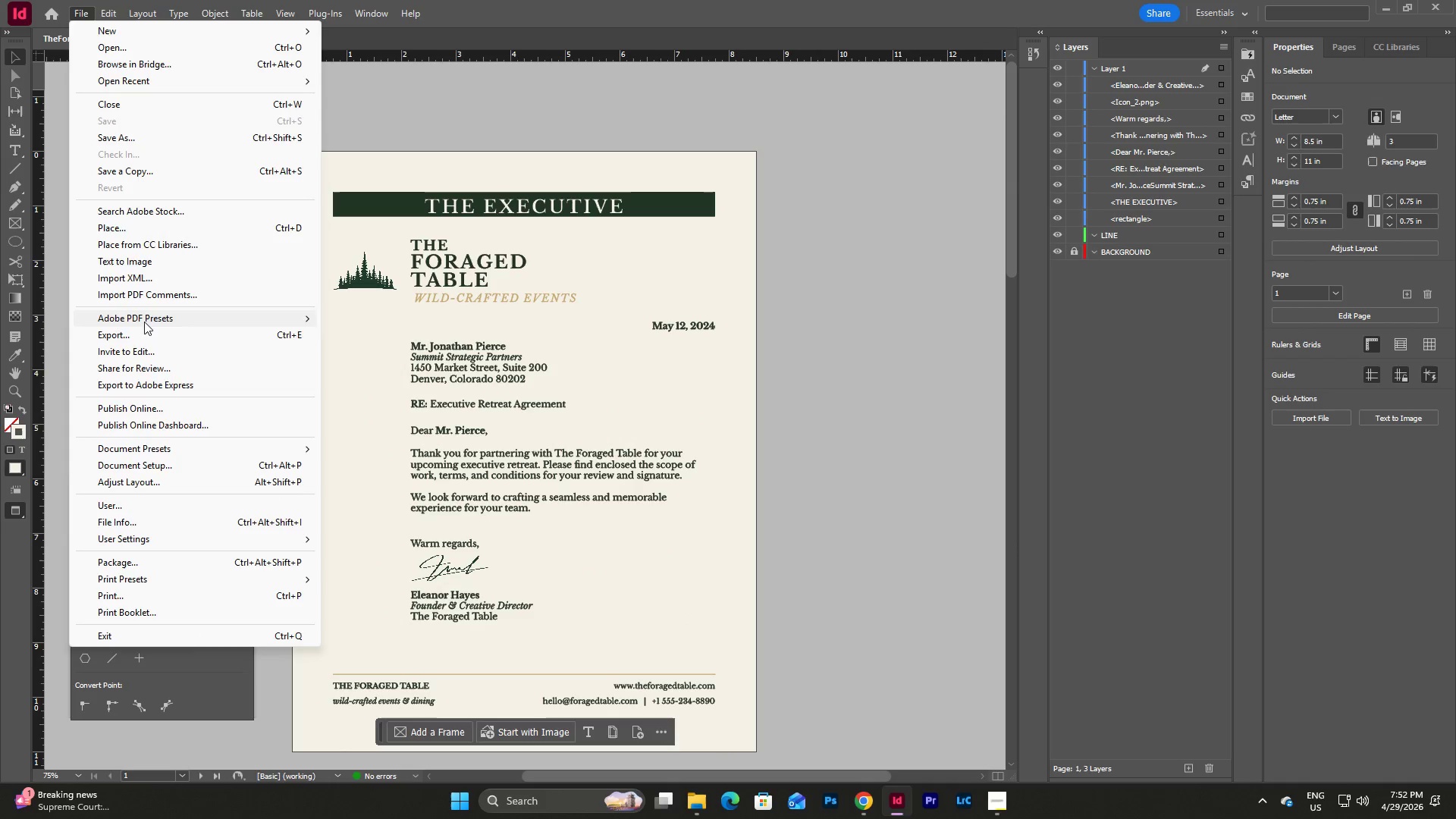 
left_click([143, 337])
 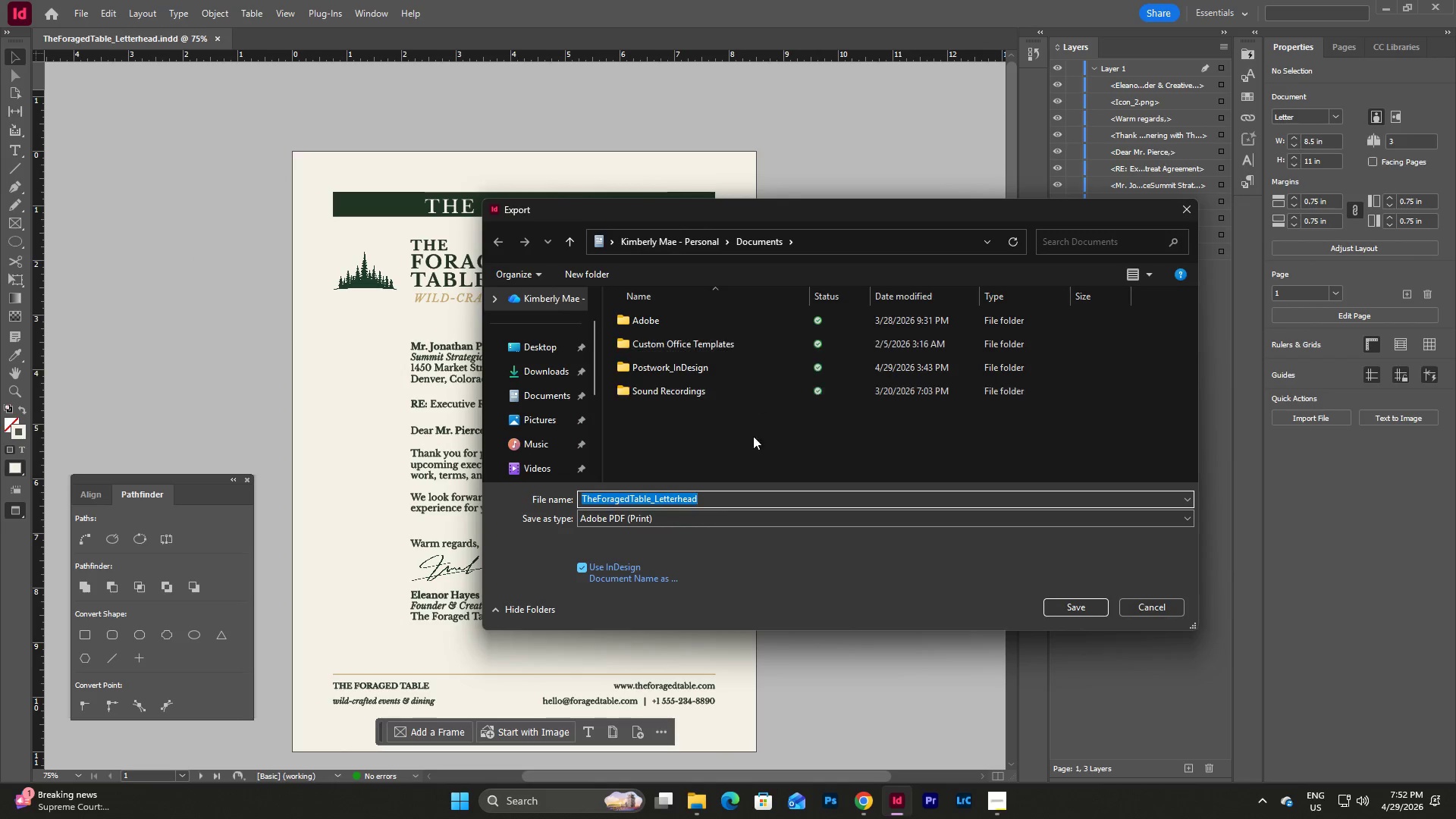 
left_click([713, 500])
 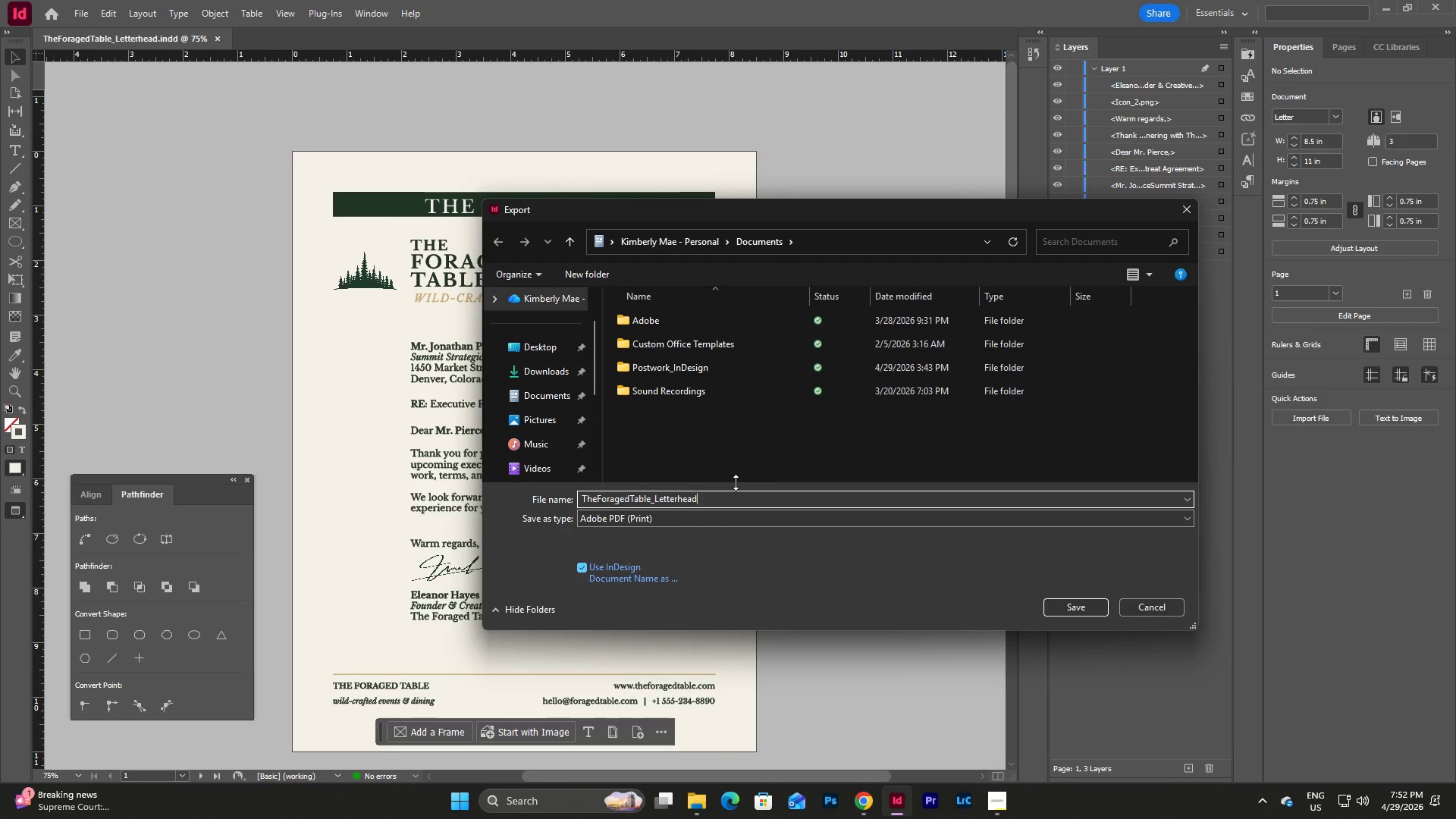 
type(_Print)
 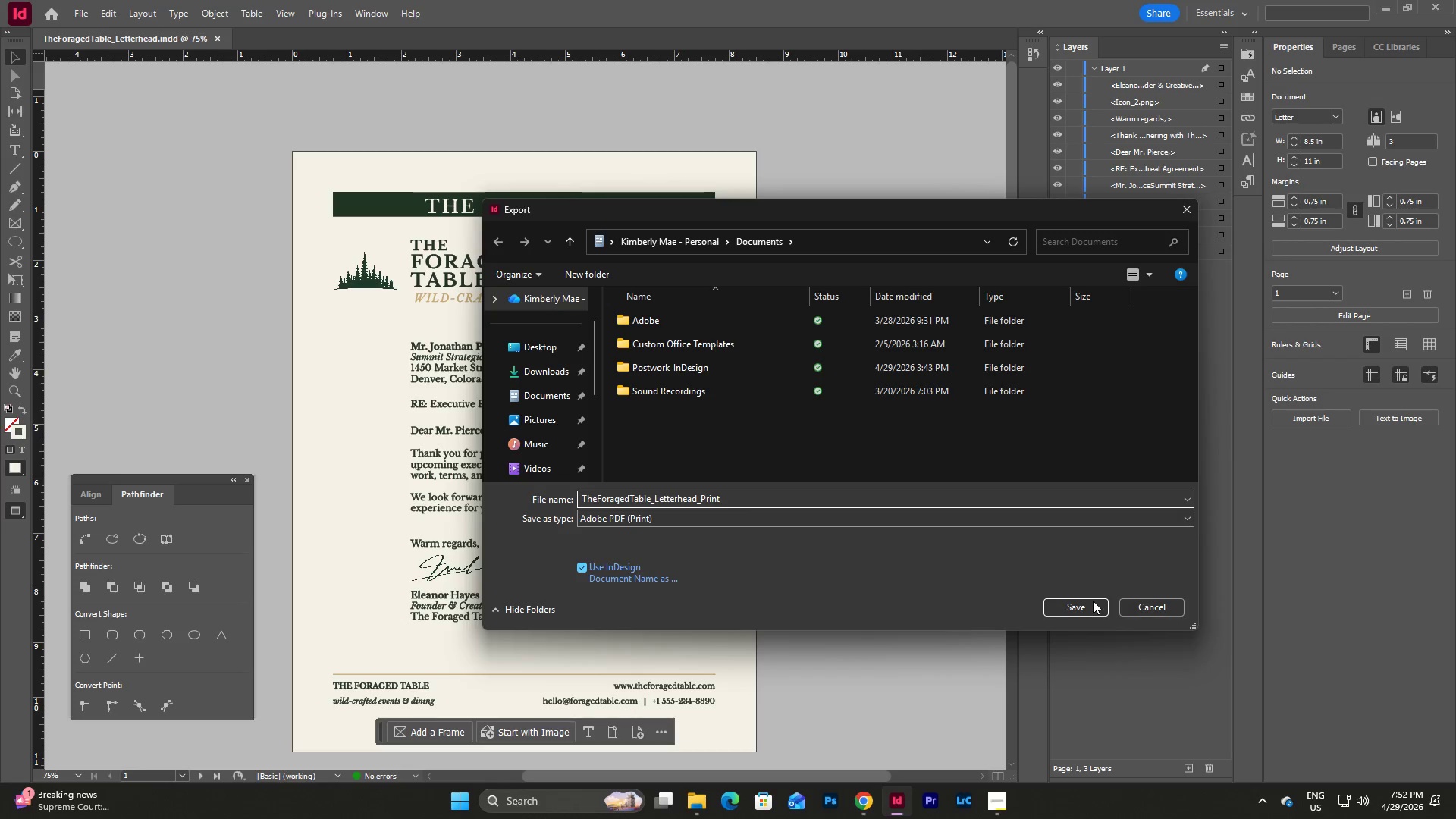 
left_click([1085, 609])
 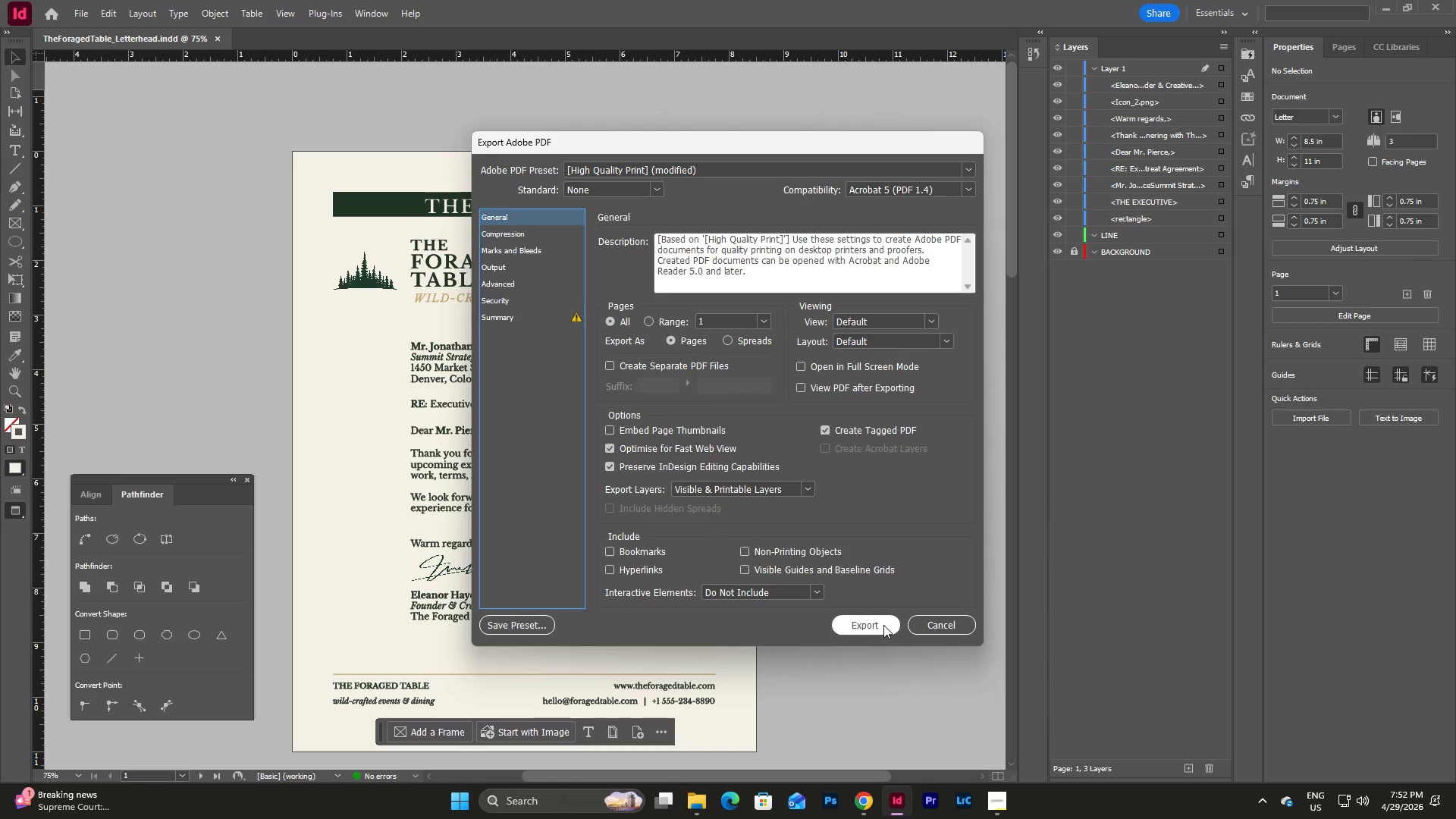 
left_click([883, 623])
 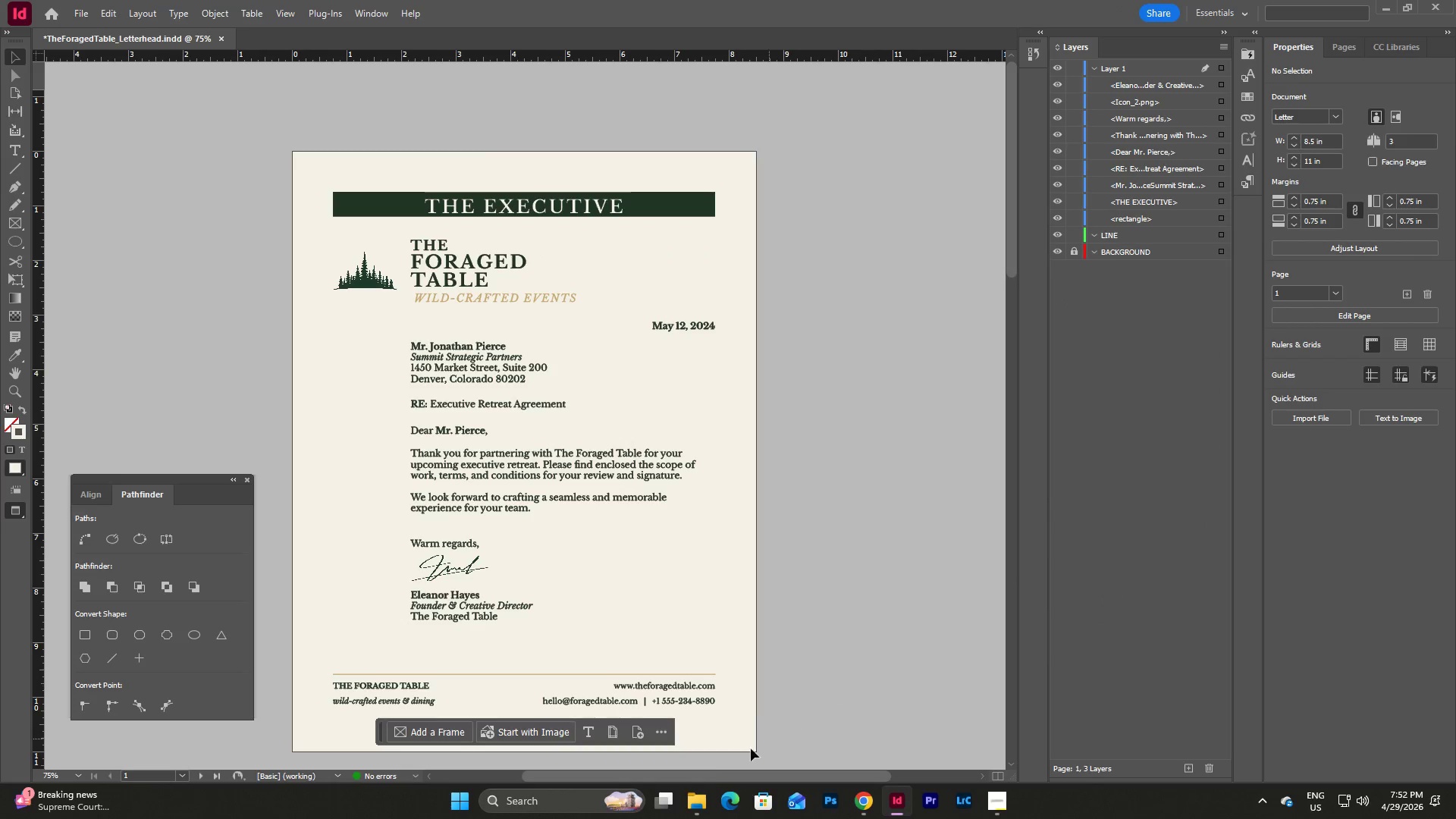 
wait(6.16)
 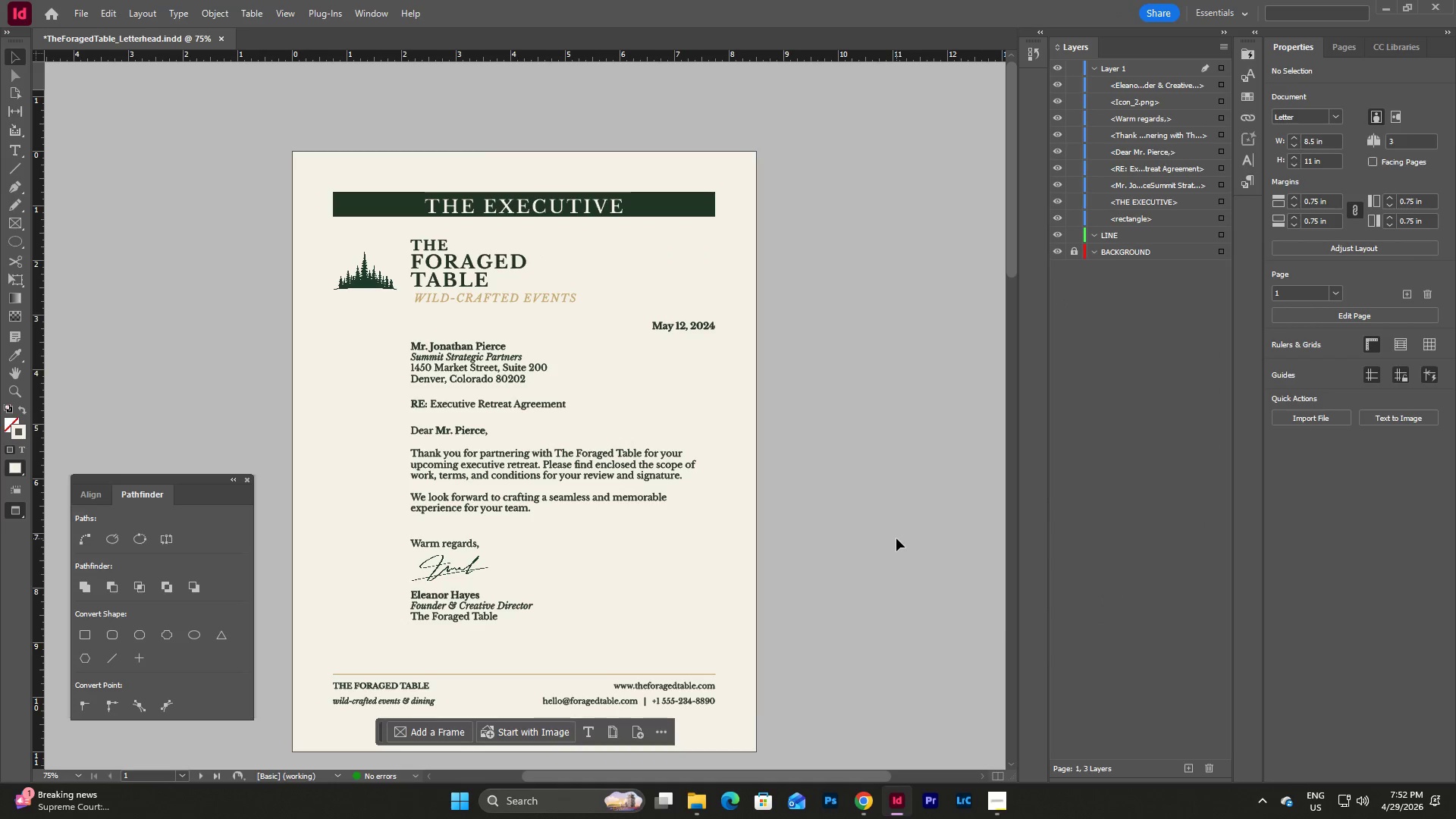 
left_click([696, 796])
 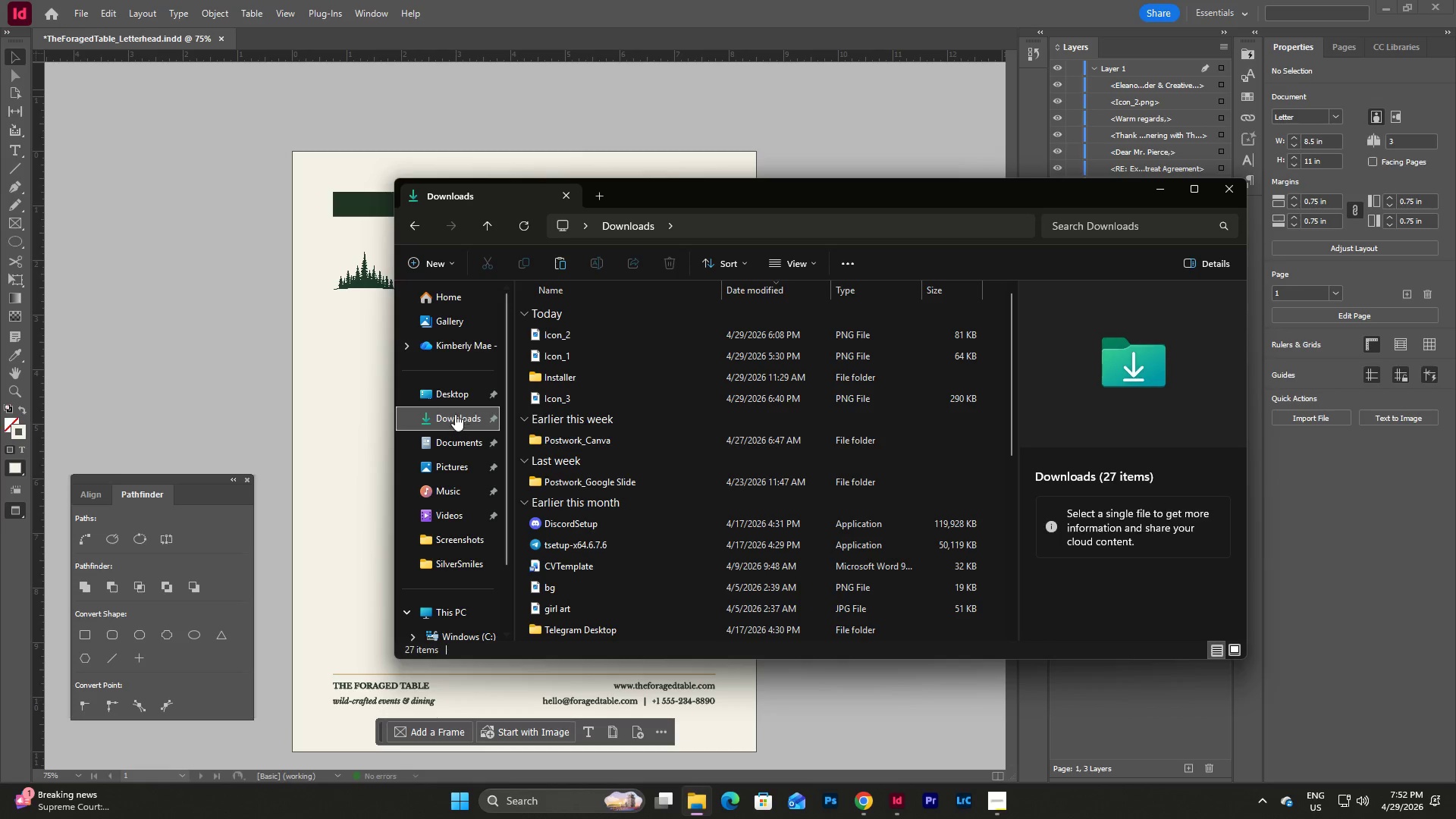 
left_click([451, 420])
 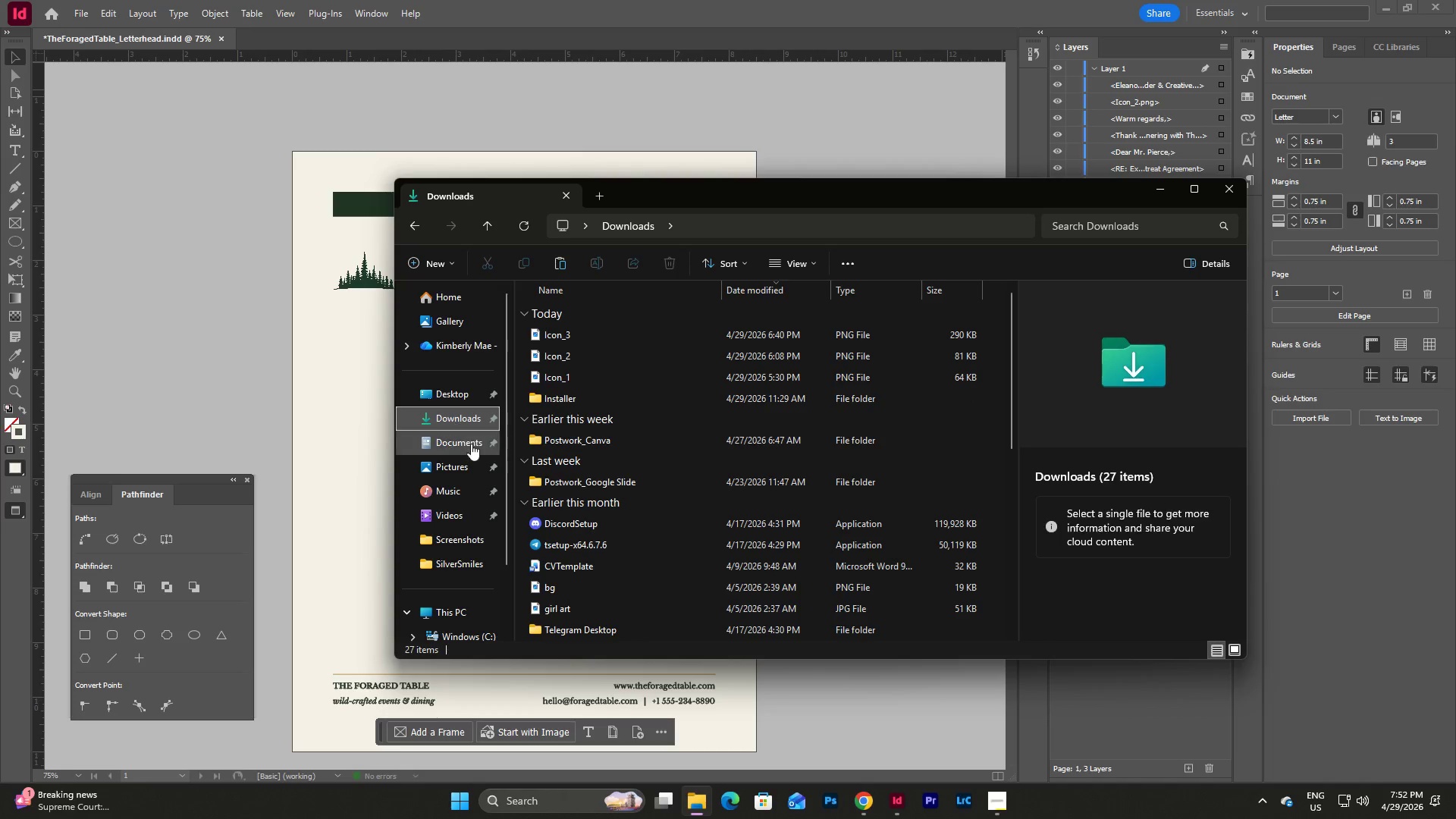 
left_click([471, 447])
 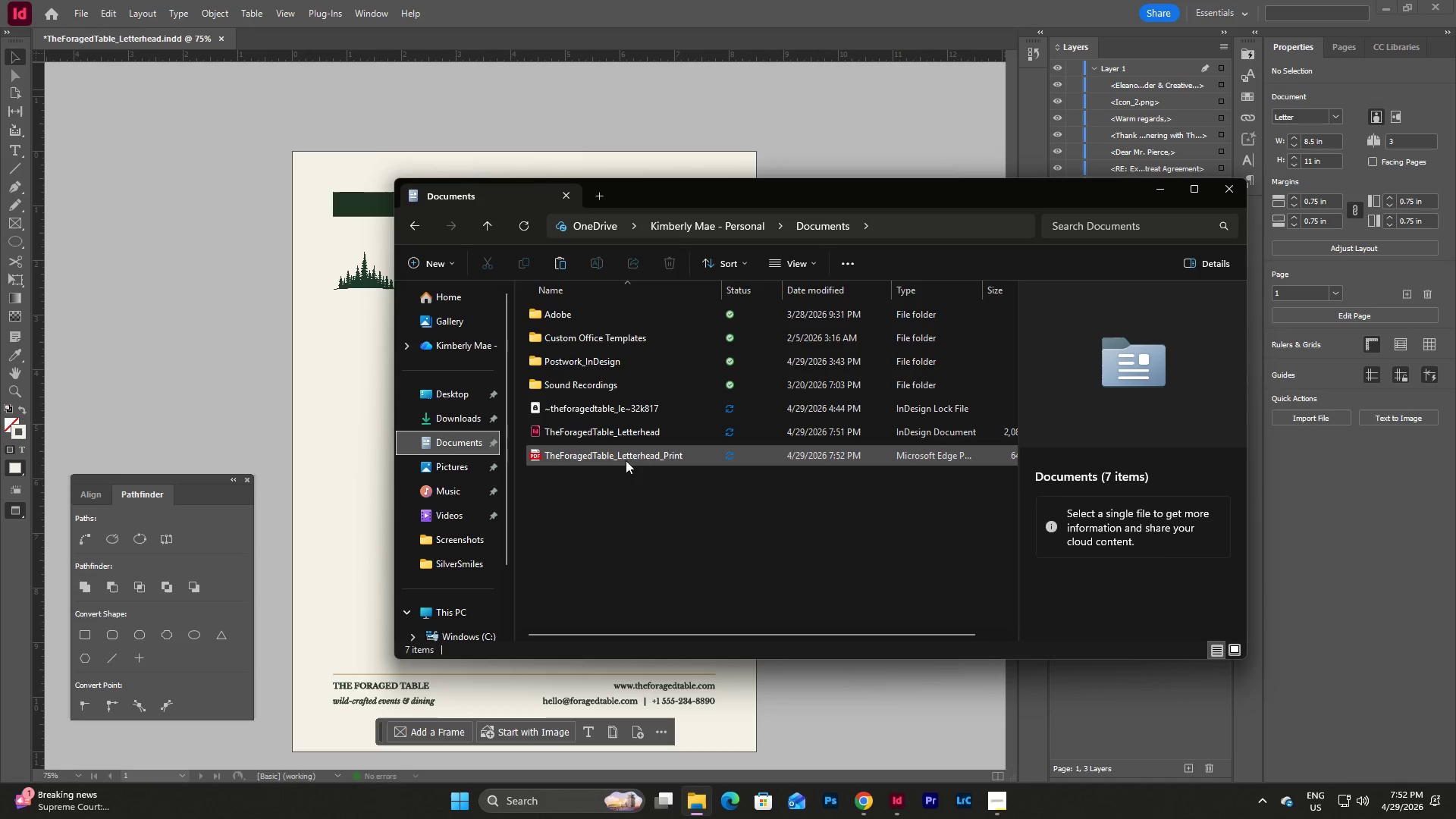 
double_click([625, 457])
 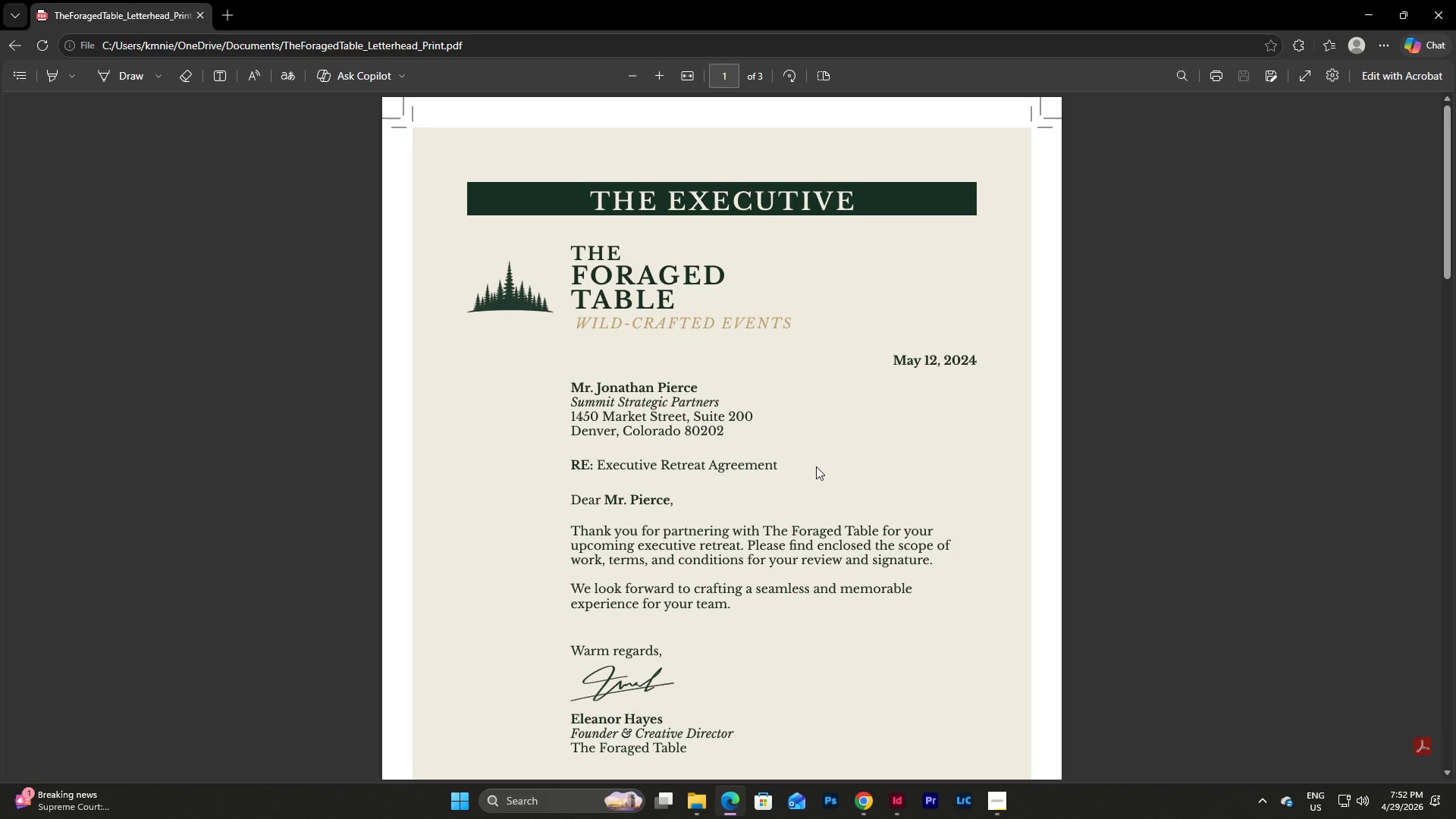 
scroll: coordinate [816, 466], scroll_direction: down, amount: 2.0
 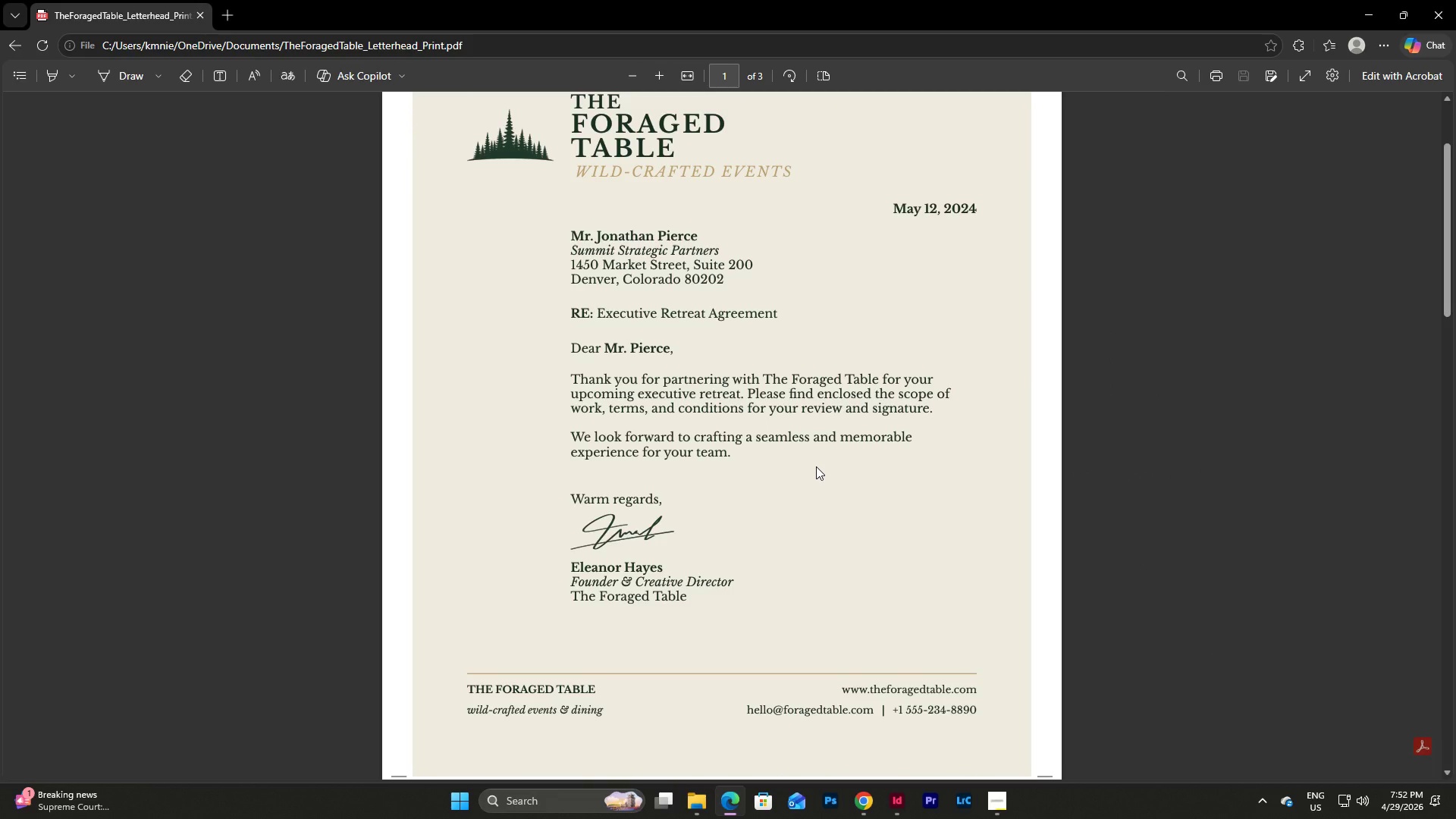 
scroll: coordinate [816, 466], scroll_direction: up, amount: 2.0
 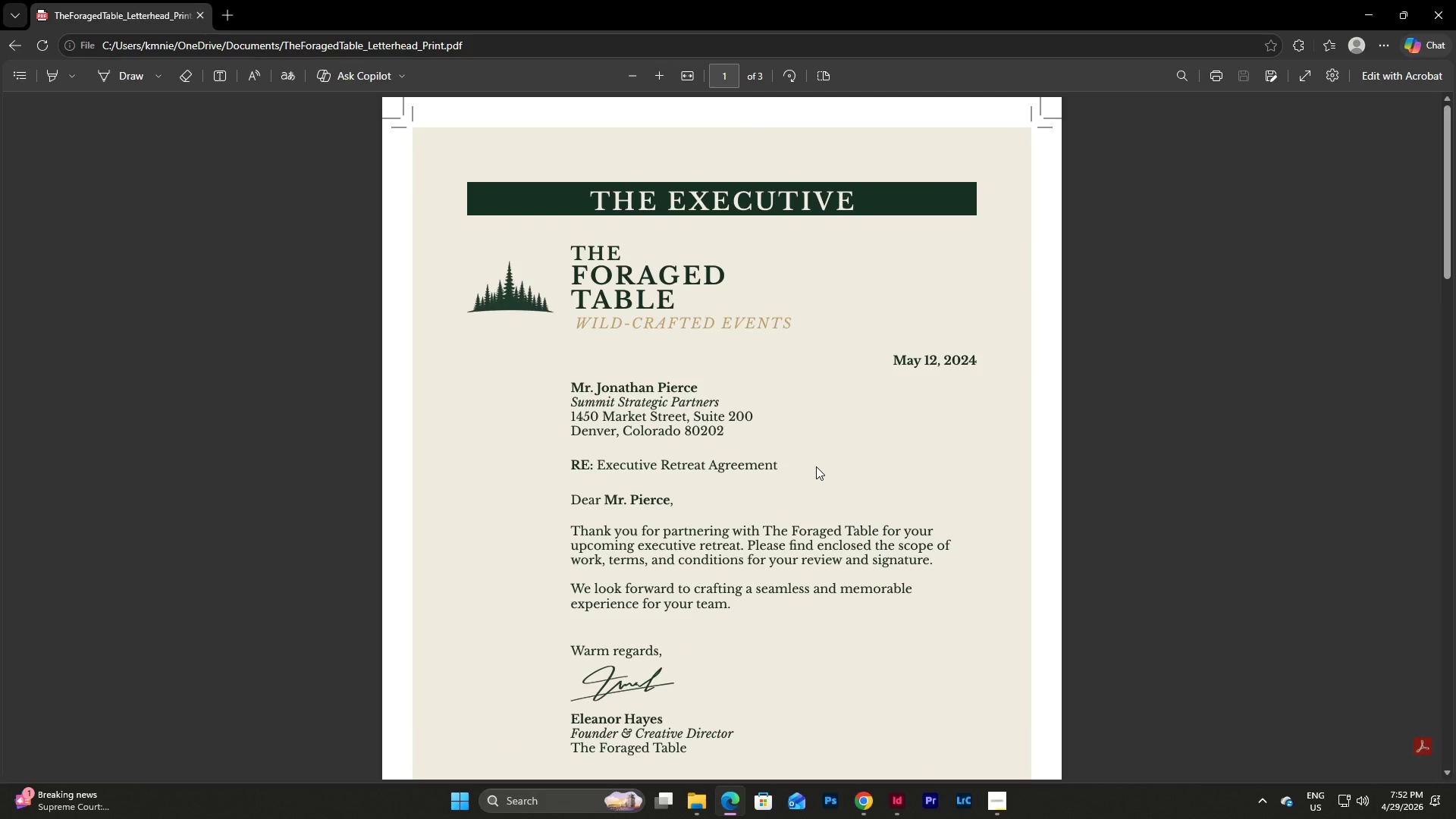 
scroll: coordinate [816, 466], scroll_direction: down, amount: 11.0
 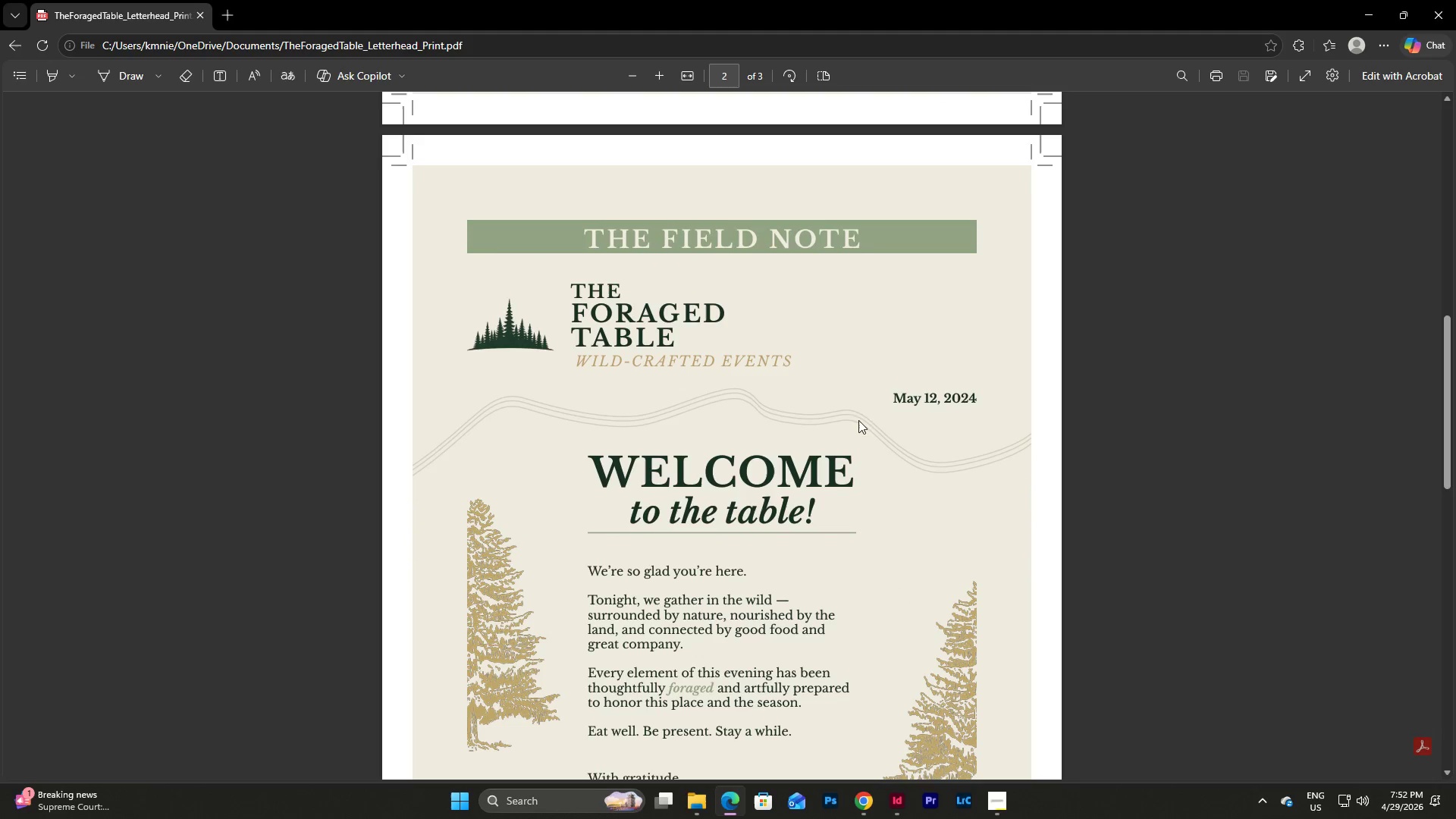 
double_click([637, 81])
 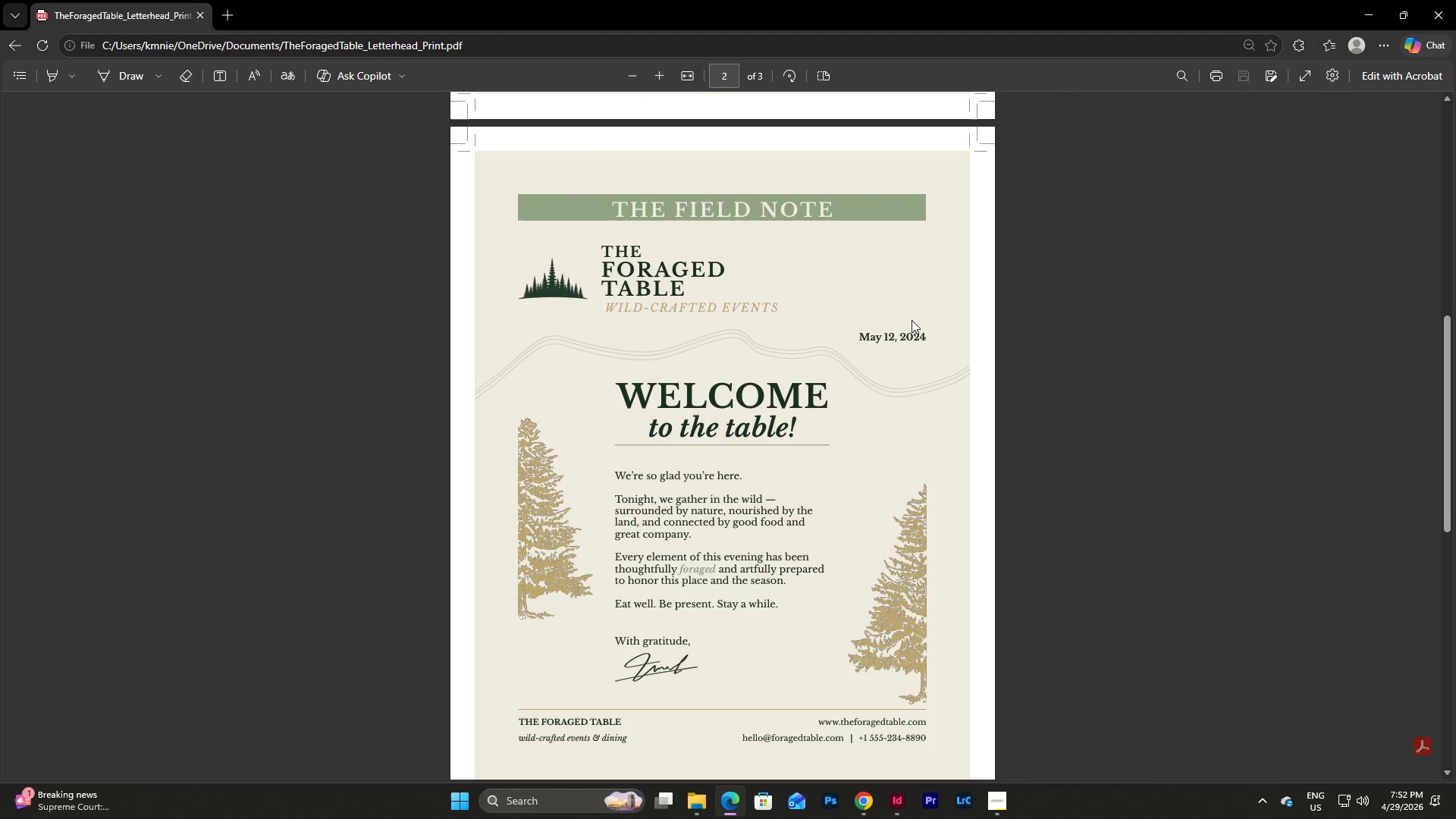 
scroll: coordinate [912, 320], scroll_direction: down, amount: 1.0
 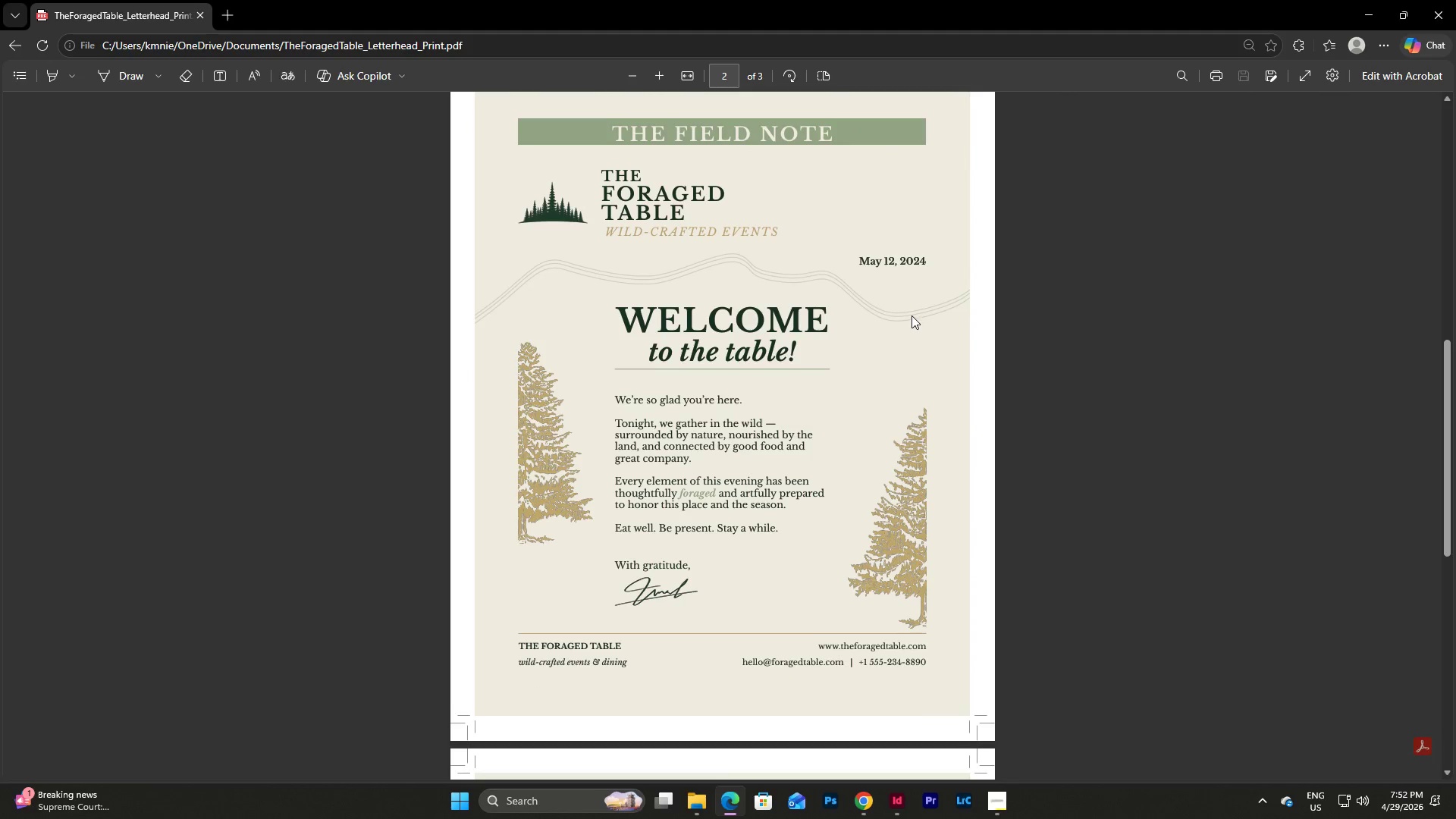 
scroll: coordinate [912, 315], scroll_direction: up, amount: 1.0
 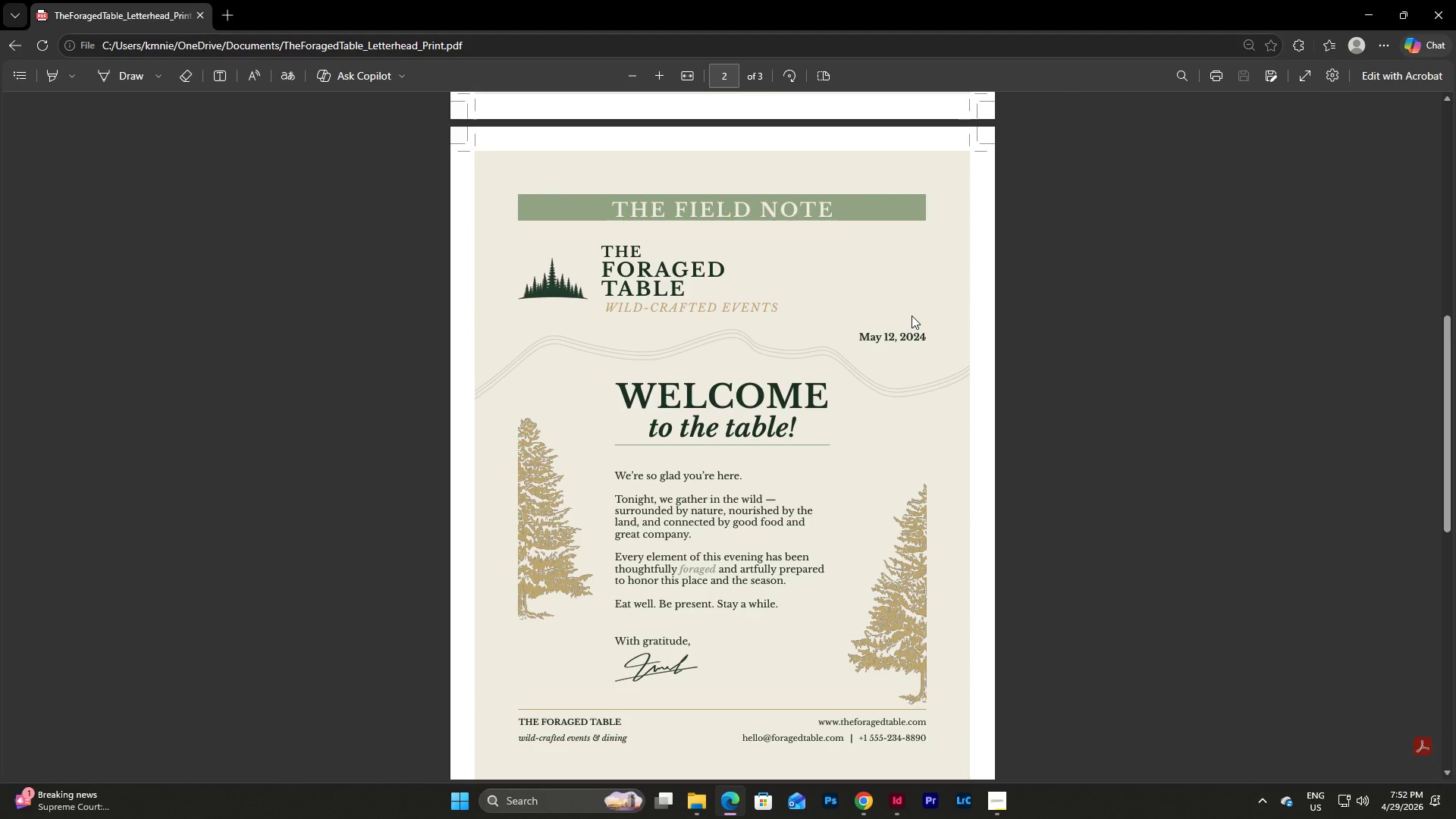 
wait(14.78)
 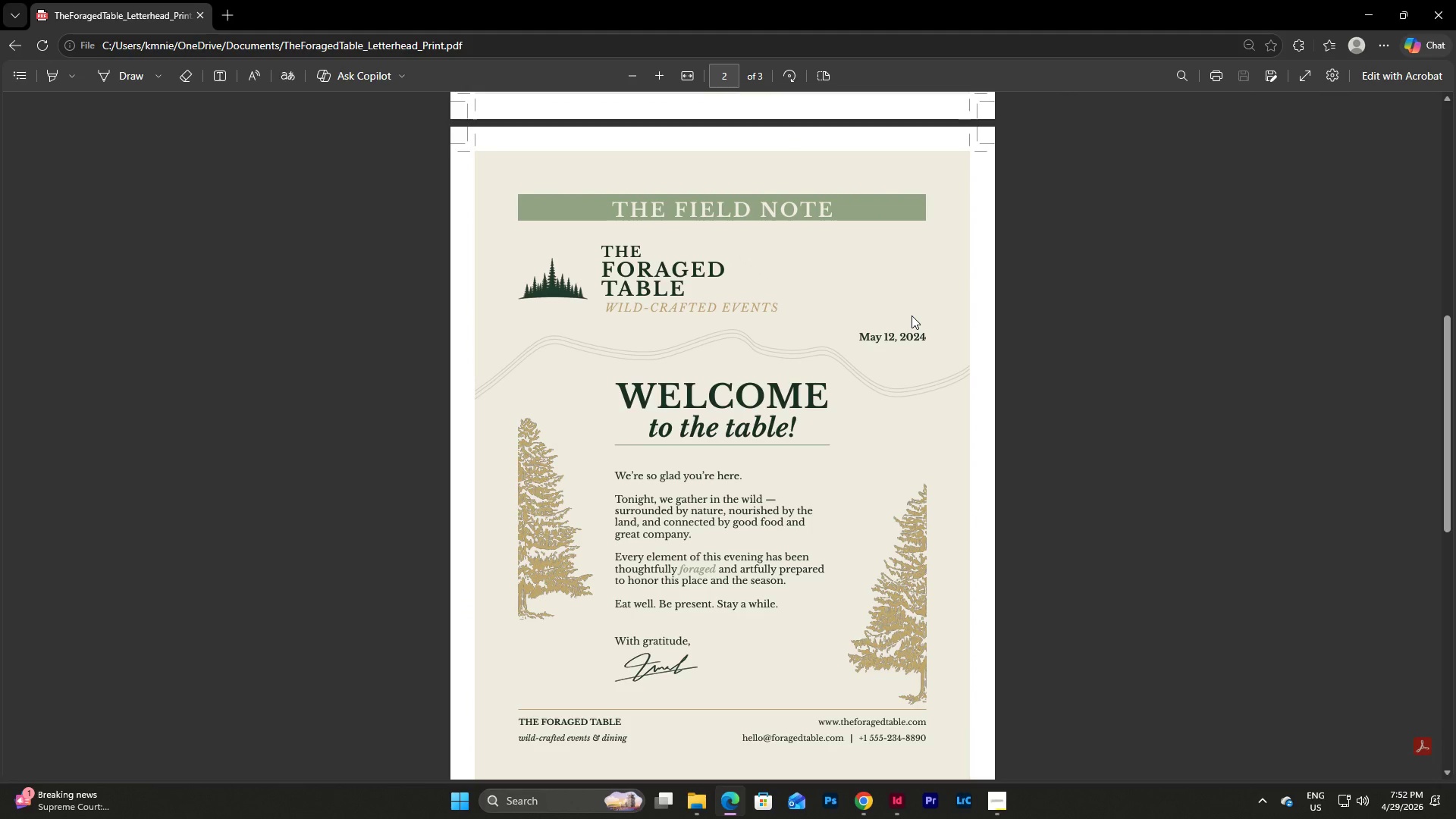 
scroll: coordinate [890, 469], scroll_direction: up, amount: 4.0
 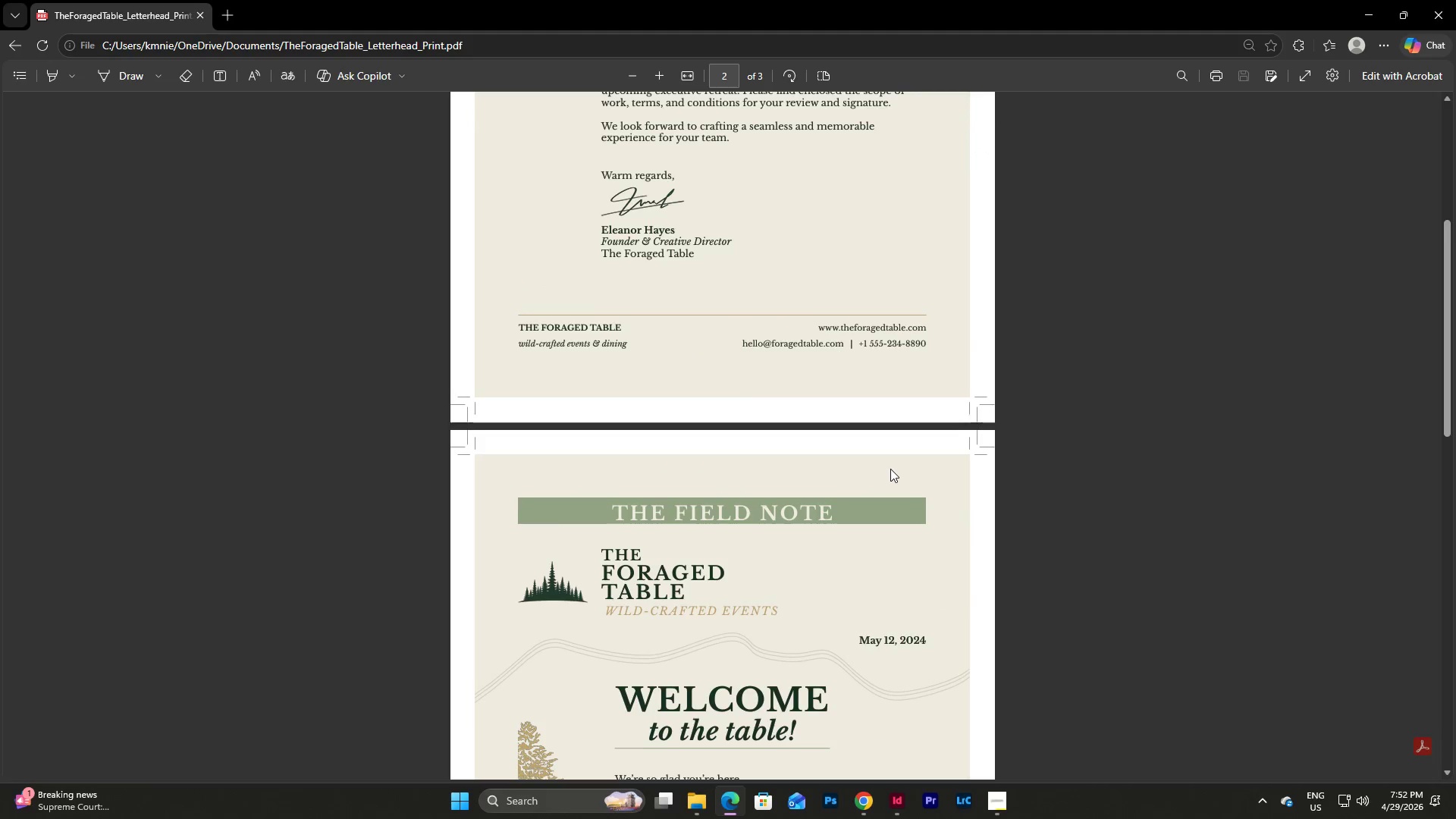 
scroll: coordinate [890, 469], scroll_direction: down, amount: 5.0
 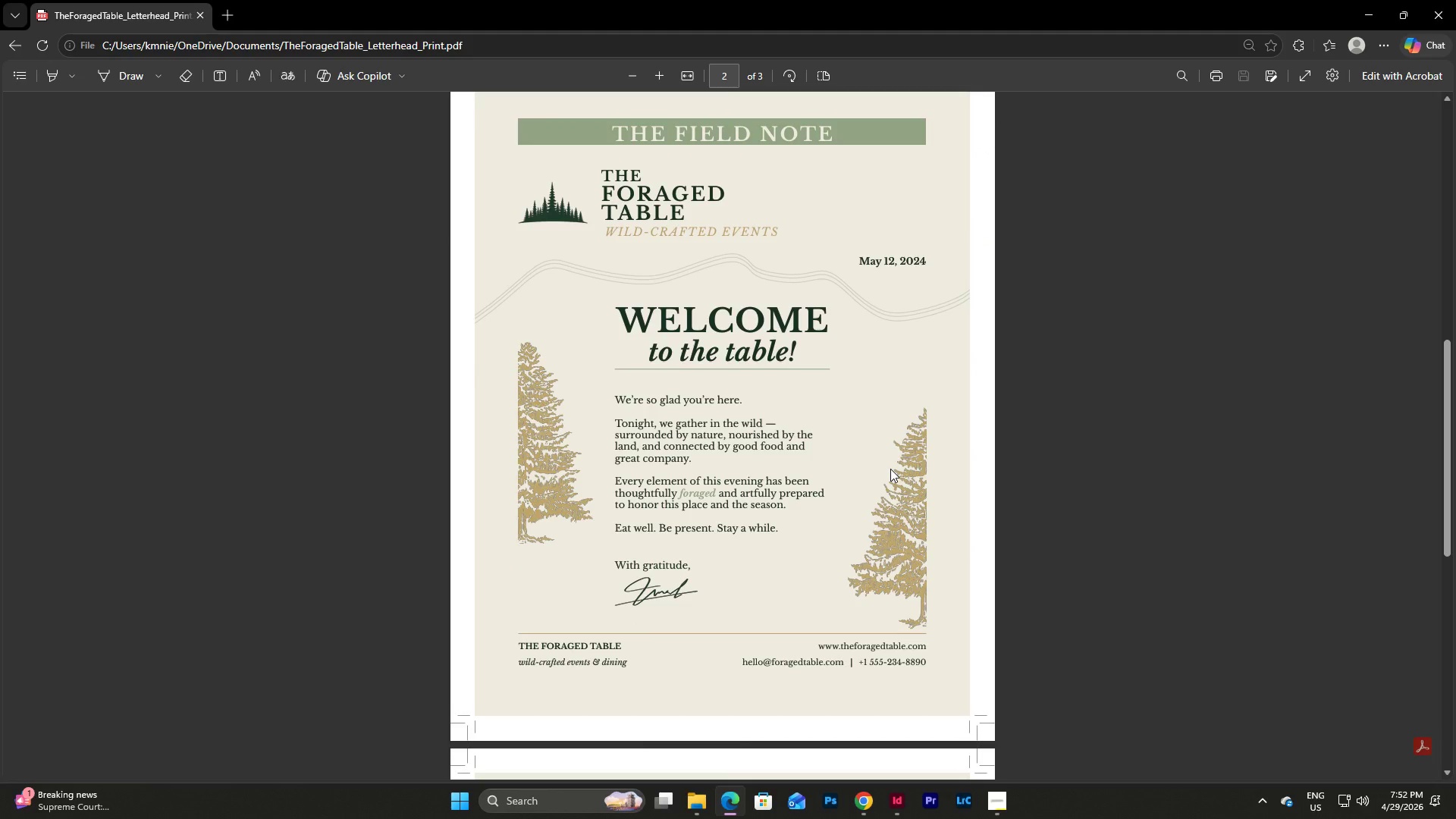 
scroll: coordinate [890, 469], scroll_direction: up, amount: 2.0
 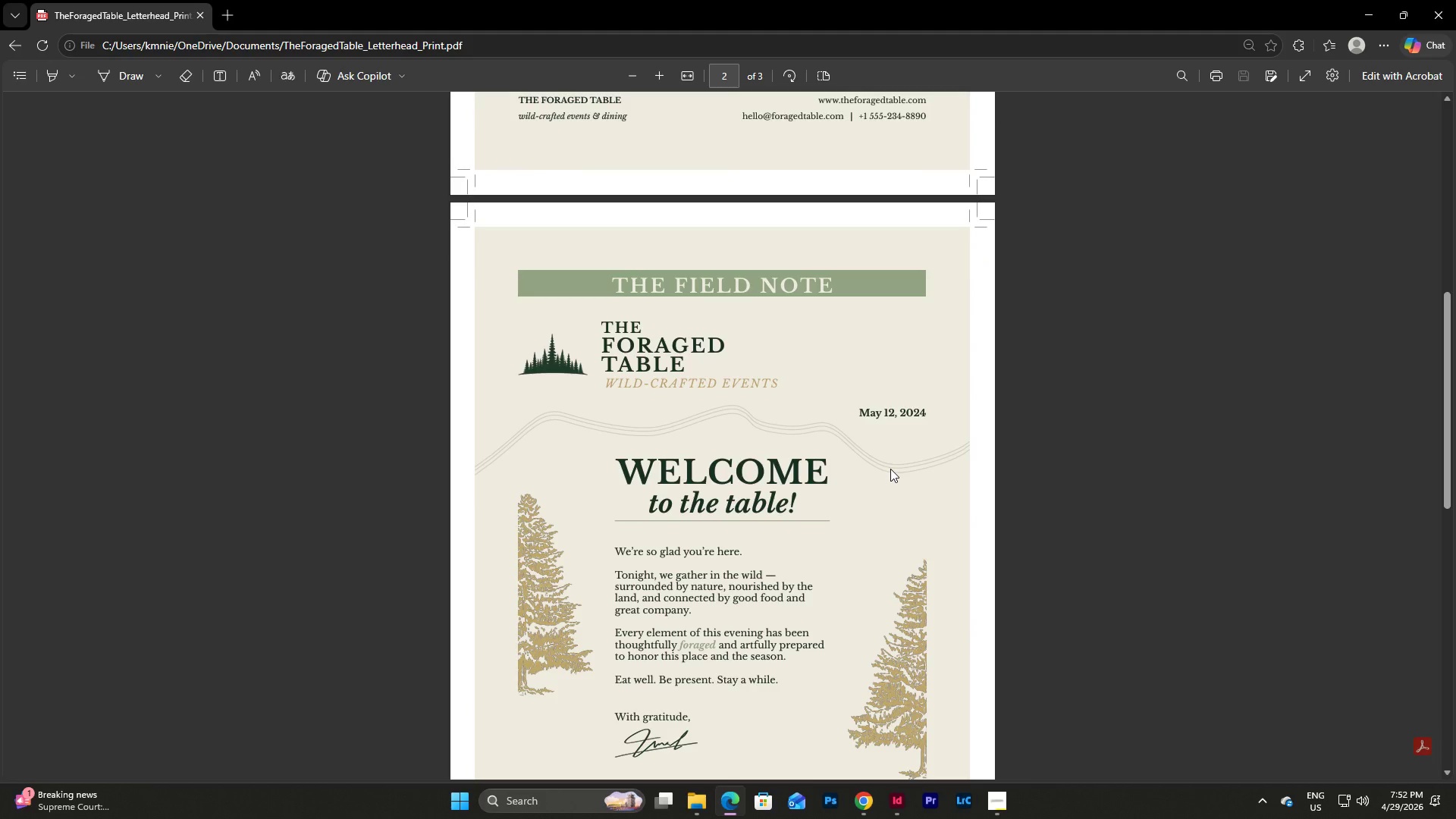 
scroll: coordinate [890, 469], scroll_direction: down, amount: 3.0
 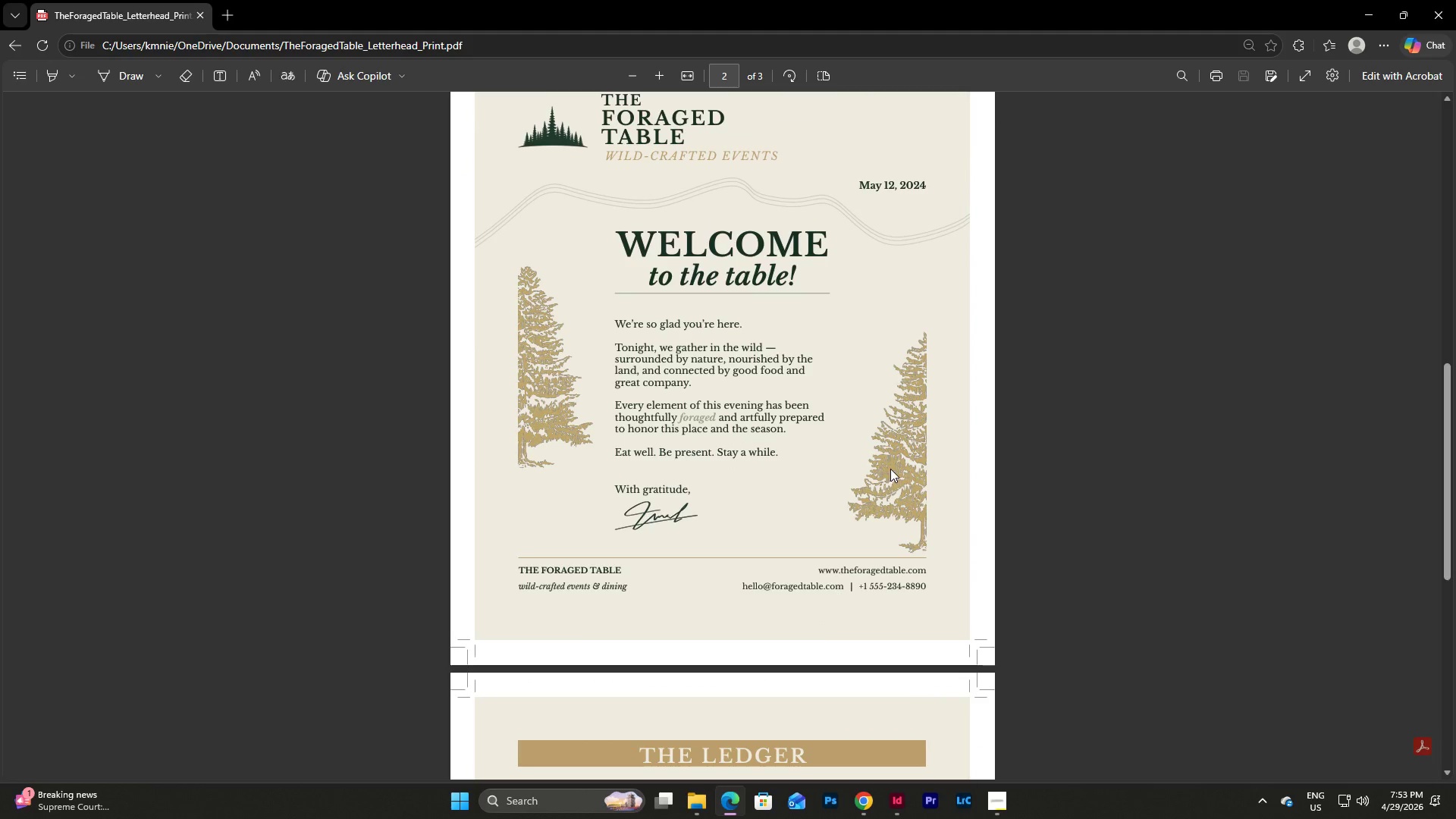 
scroll: coordinate [890, 469], scroll_direction: up, amount: 2.0
 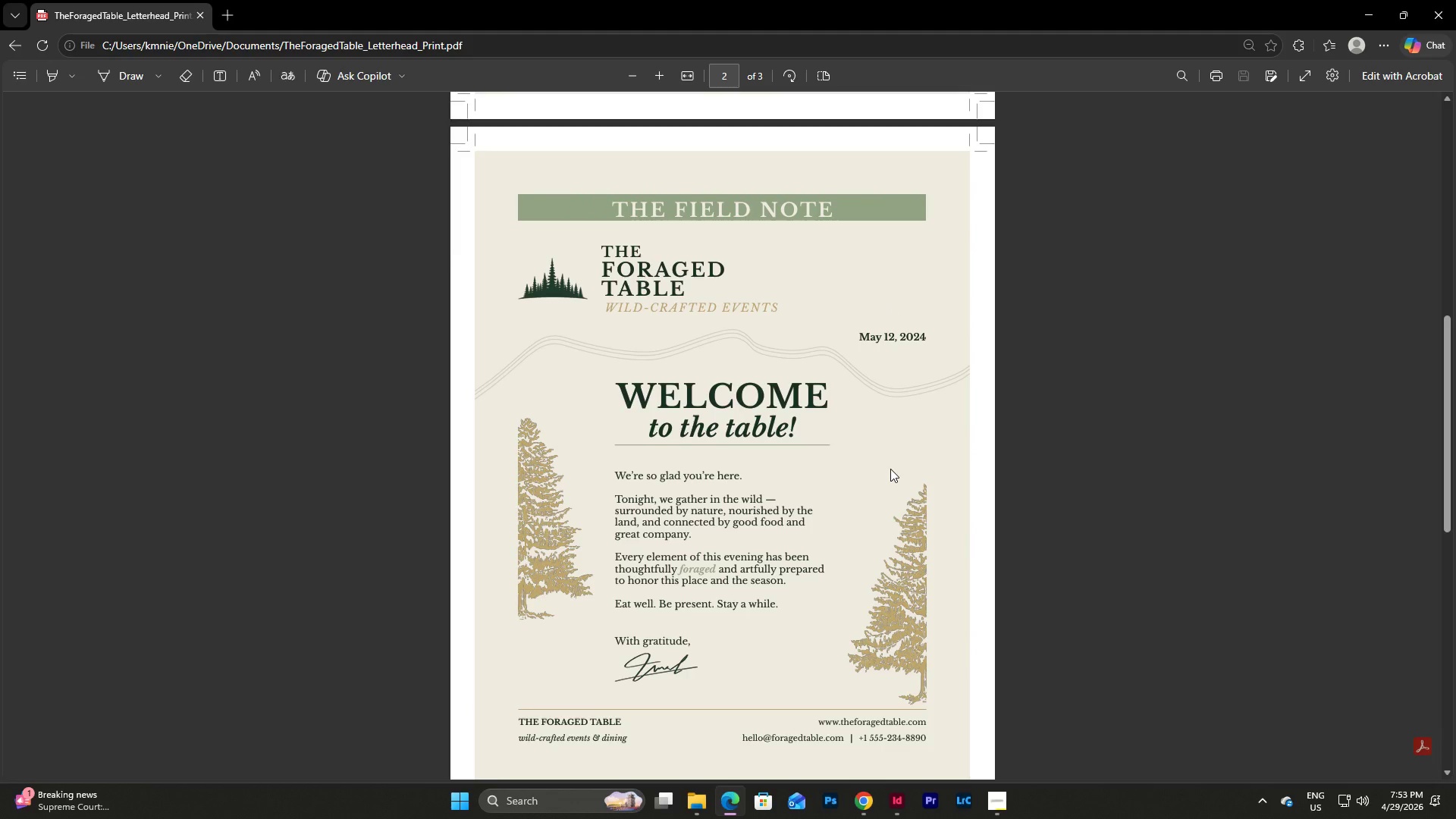 
wait(5.27)
 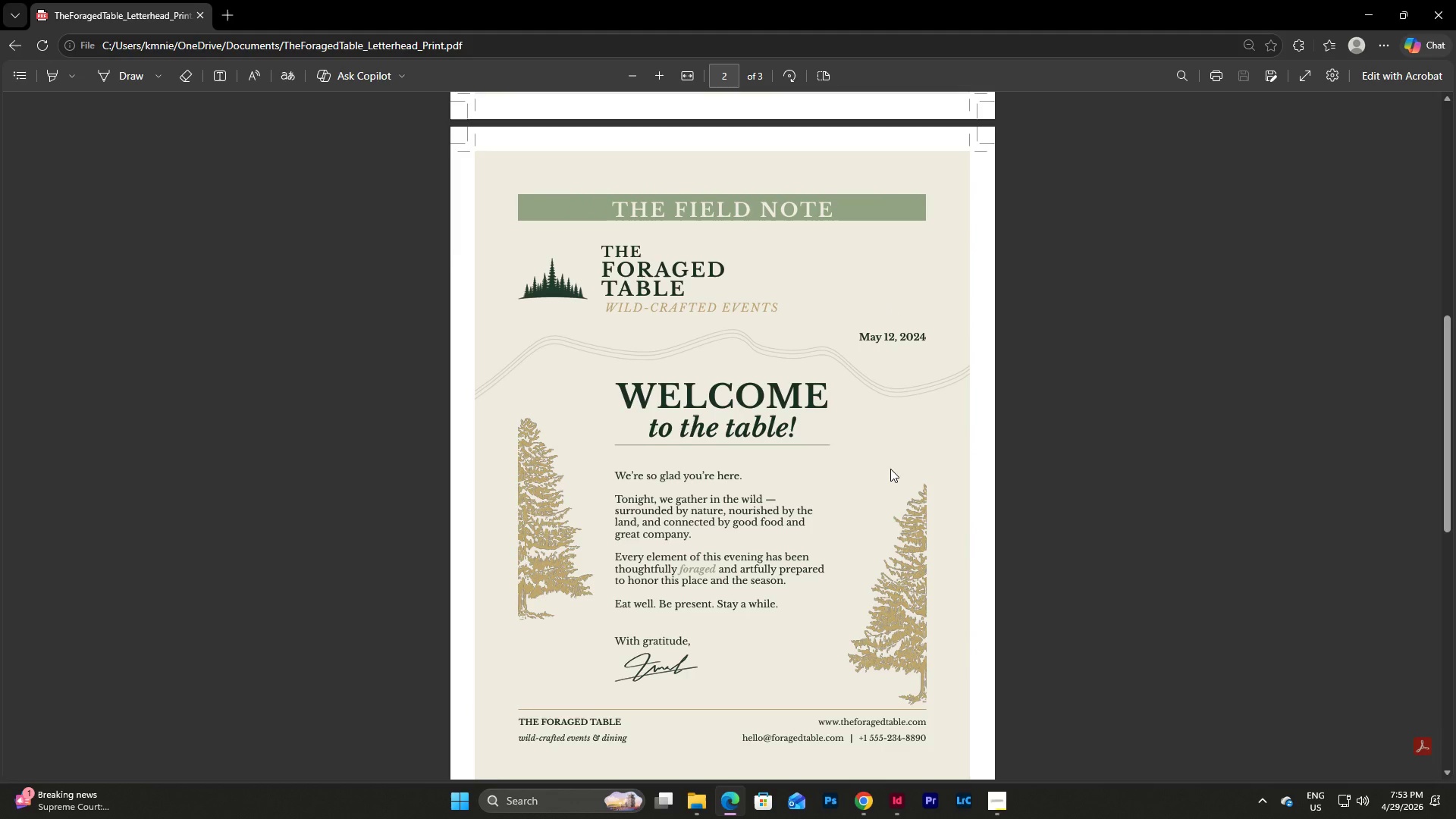 
scroll: coordinate [890, 469], scroll_direction: down, amount: 11.0
 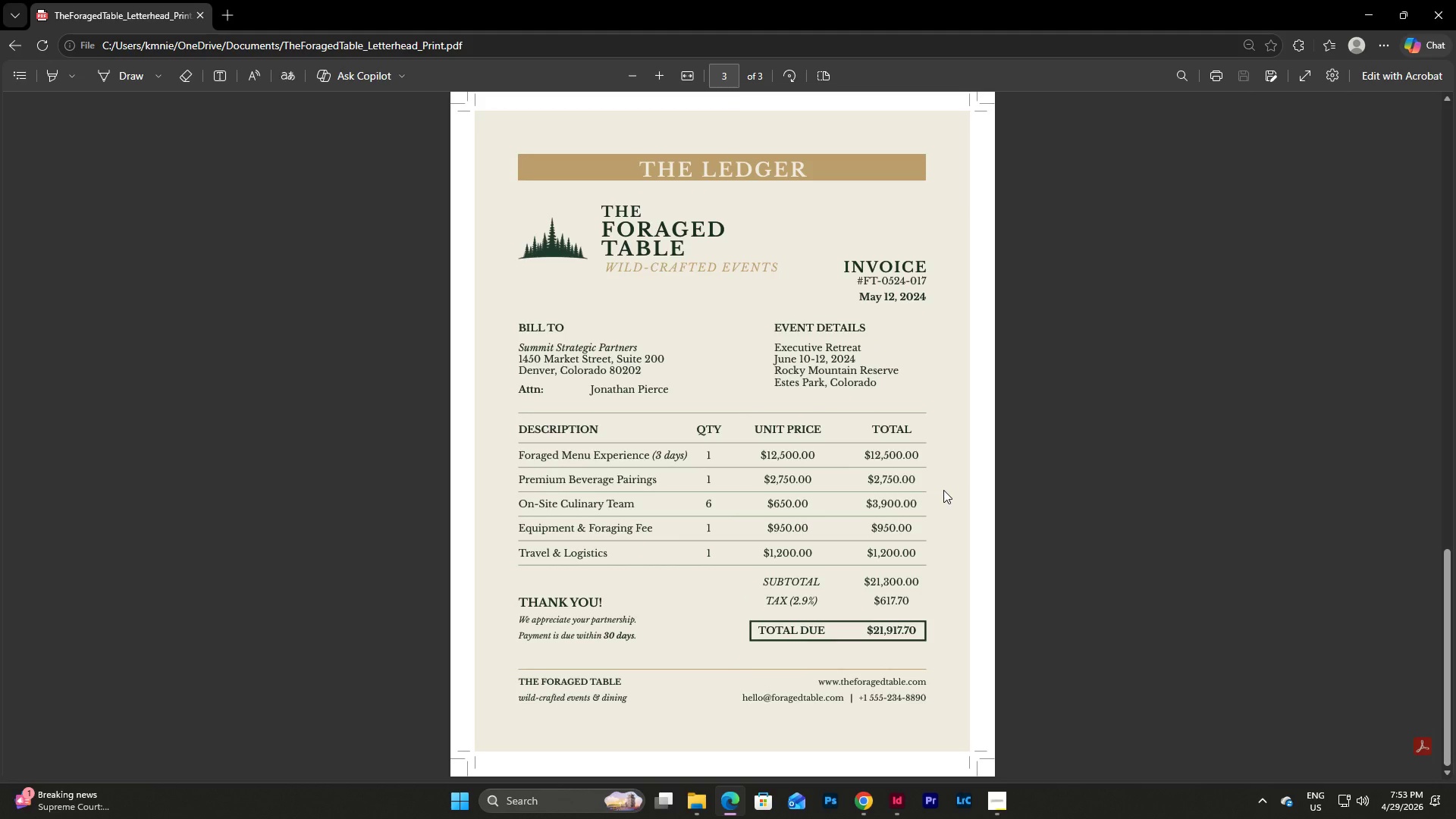 
wait(5.27)
 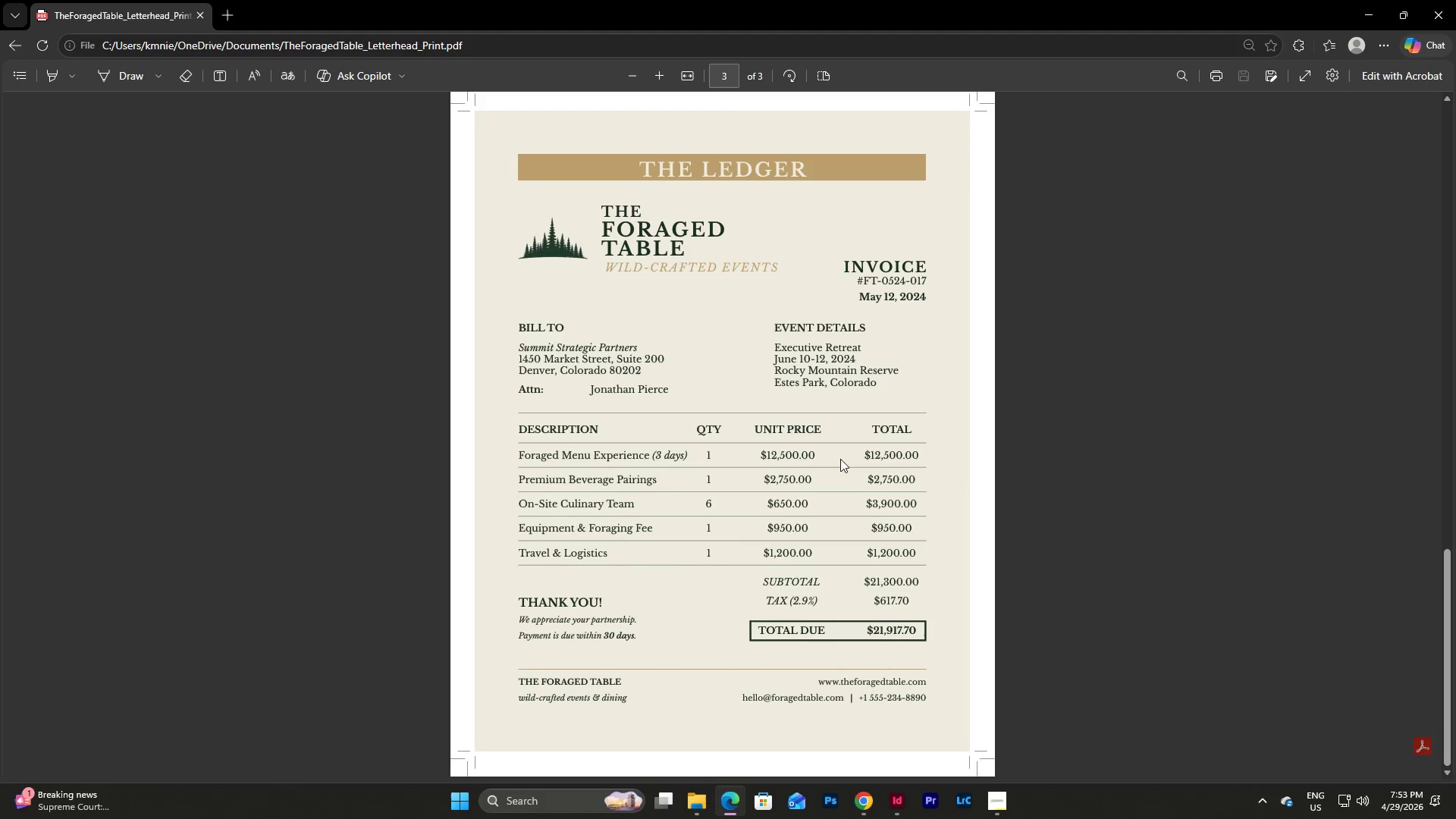 
scroll: coordinate [943, 490], scroll_direction: up, amount: 10.0
 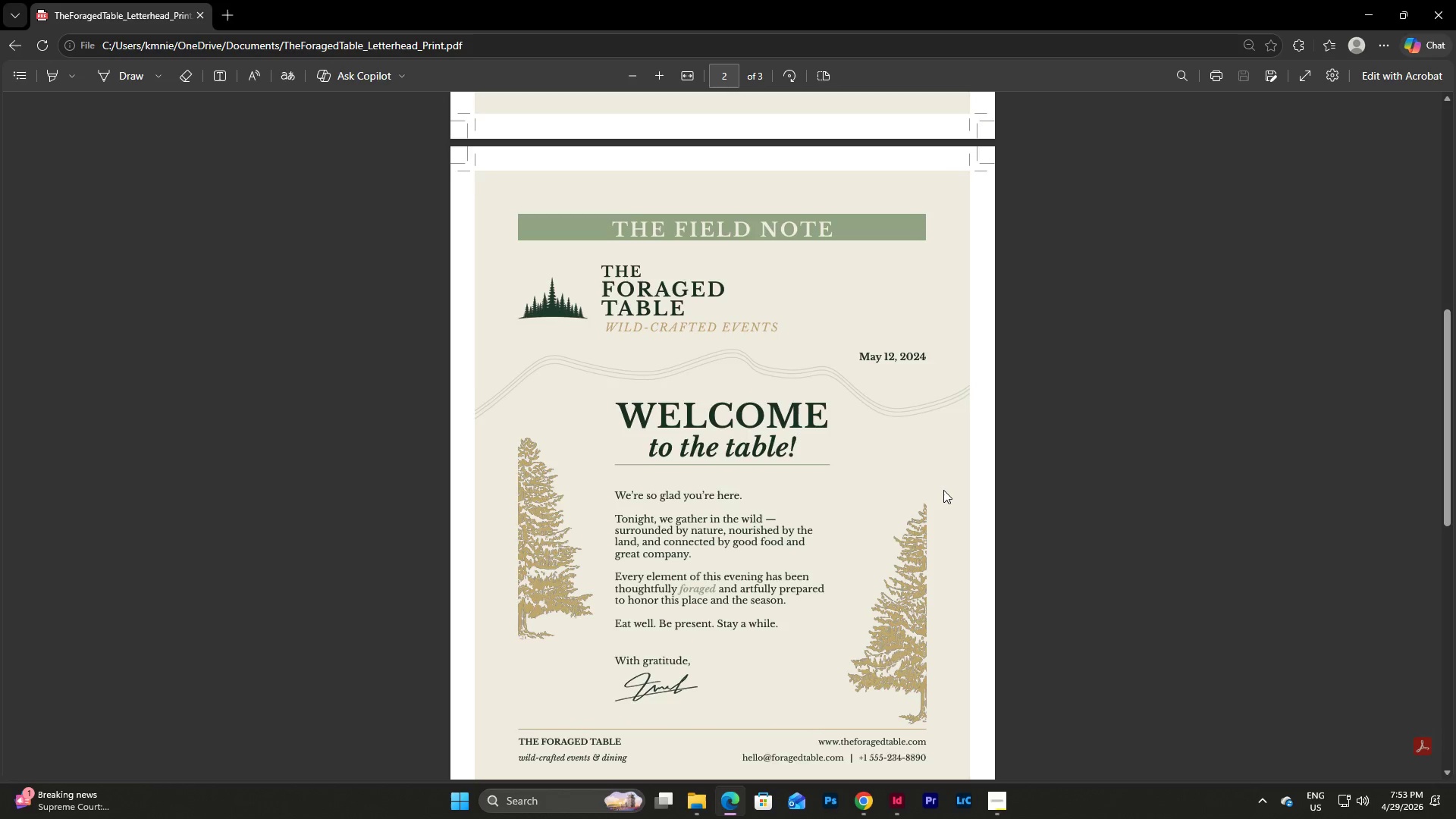 
scroll: coordinate [943, 490], scroll_direction: down, amount: 1.0
 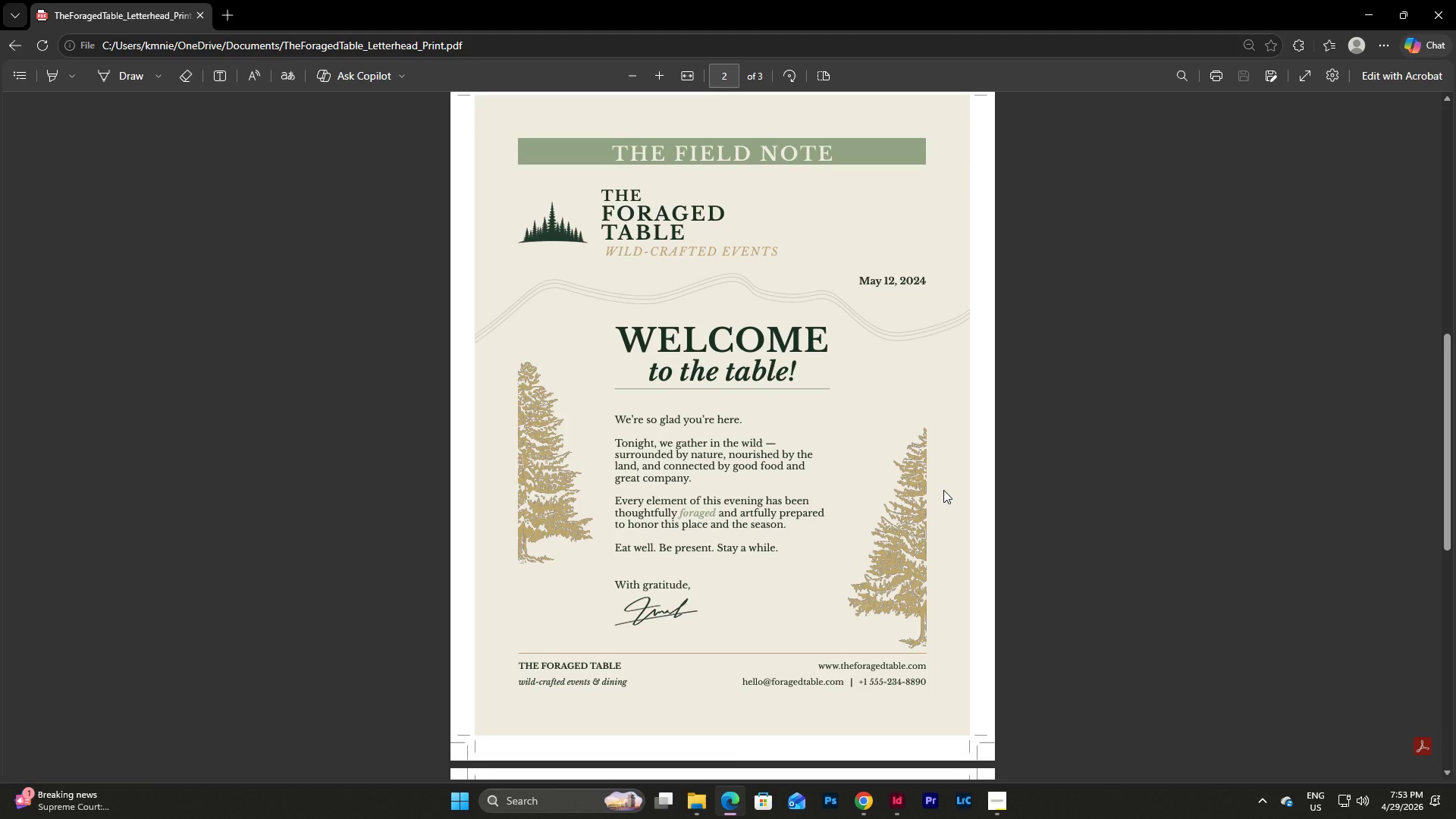 
scroll: coordinate [943, 490], scroll_direction: up, amount: 12.0
 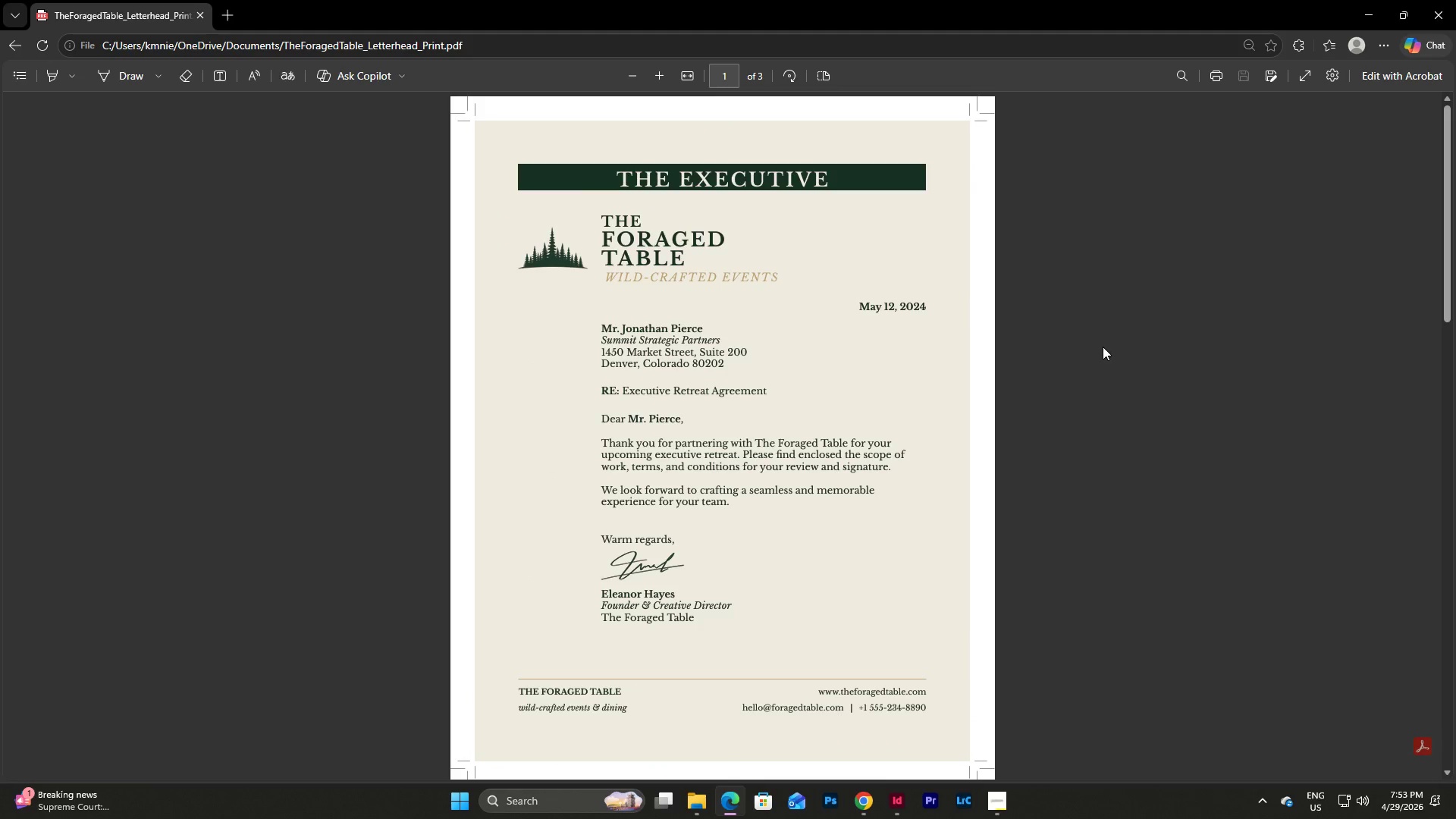 
left_click([1374, 8])
 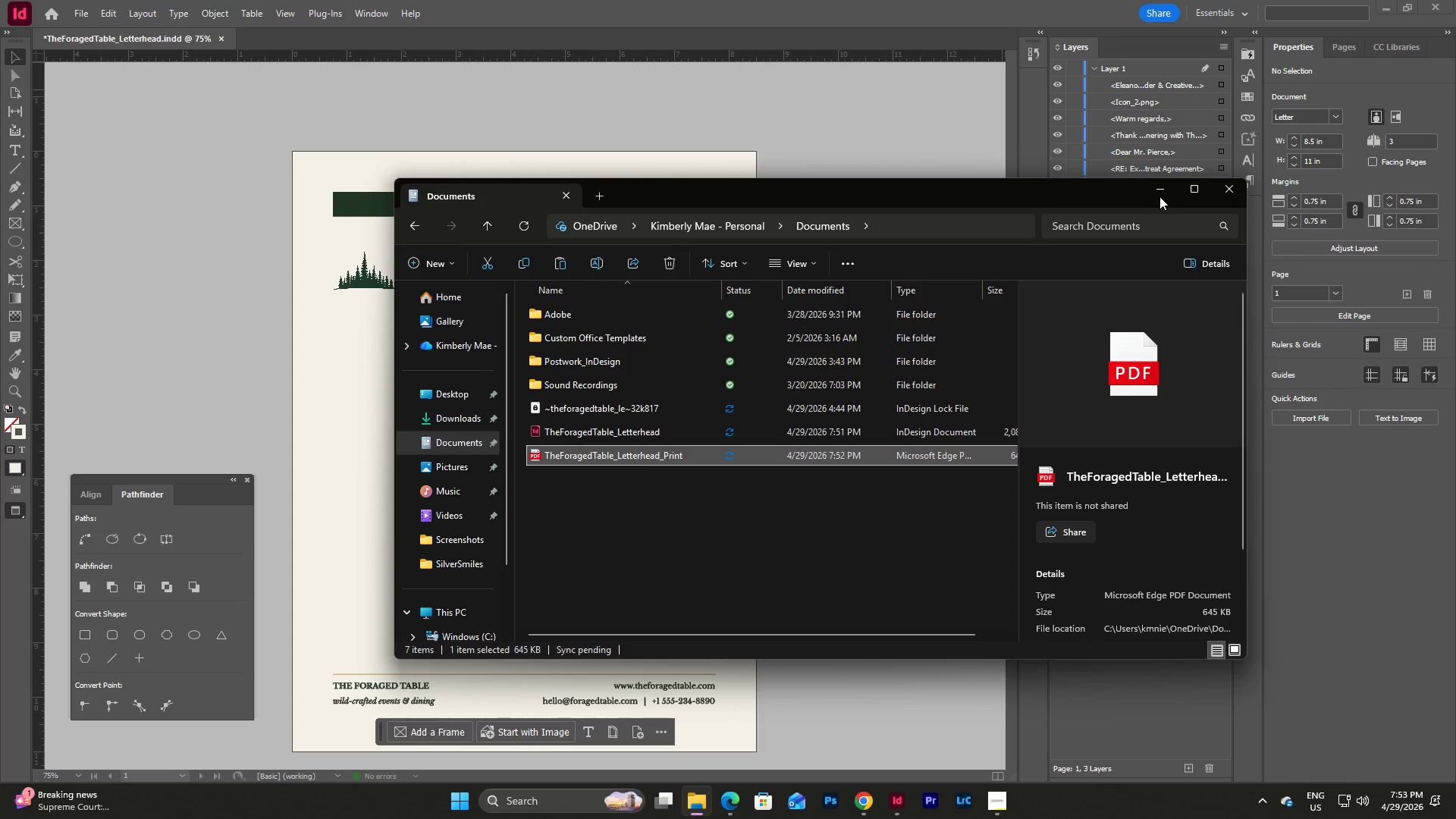 
left_click([1159, 196])
 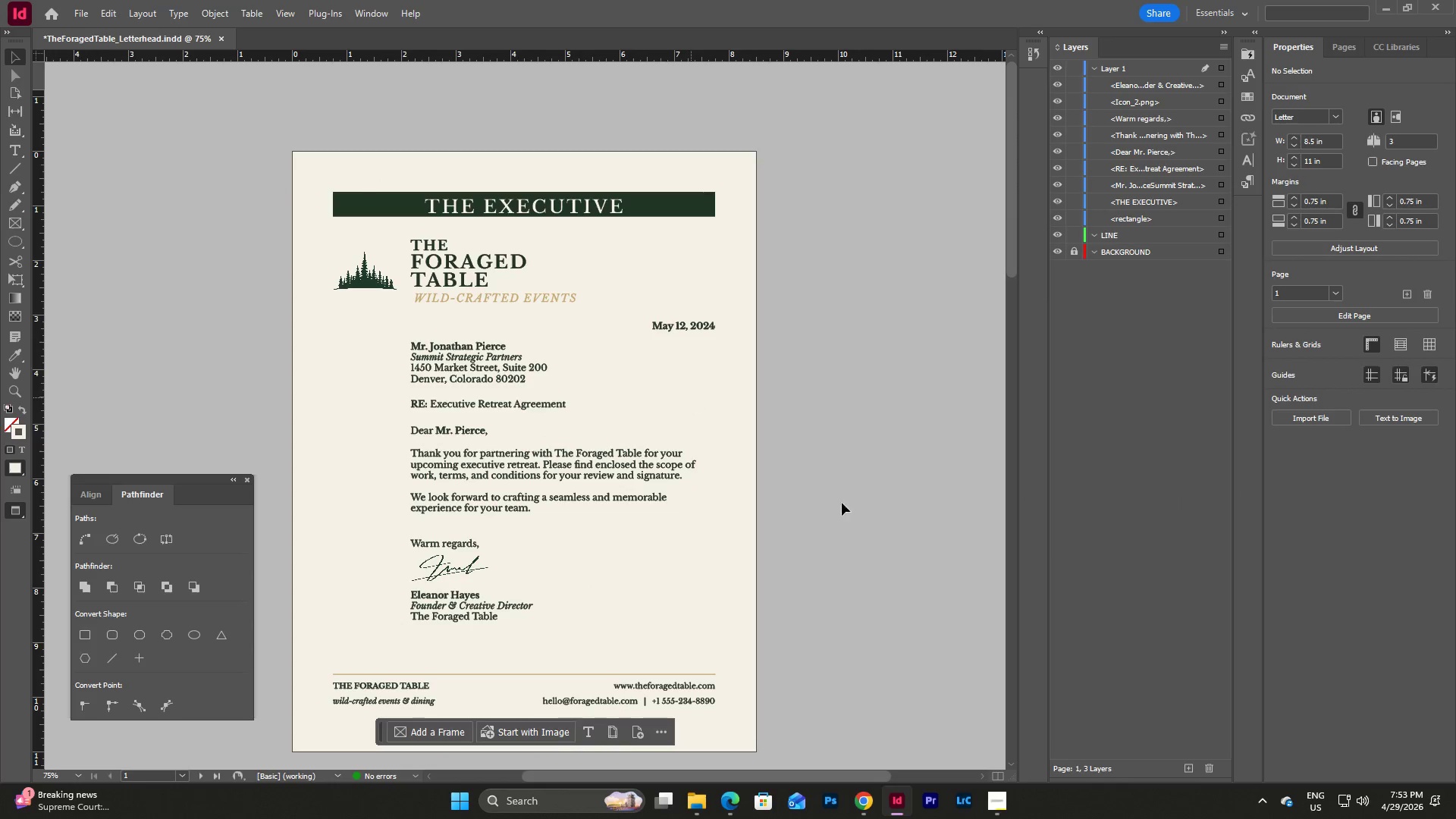 
scroll: coordinate [919, 555], scroll_direction: down, amount: 15.0
 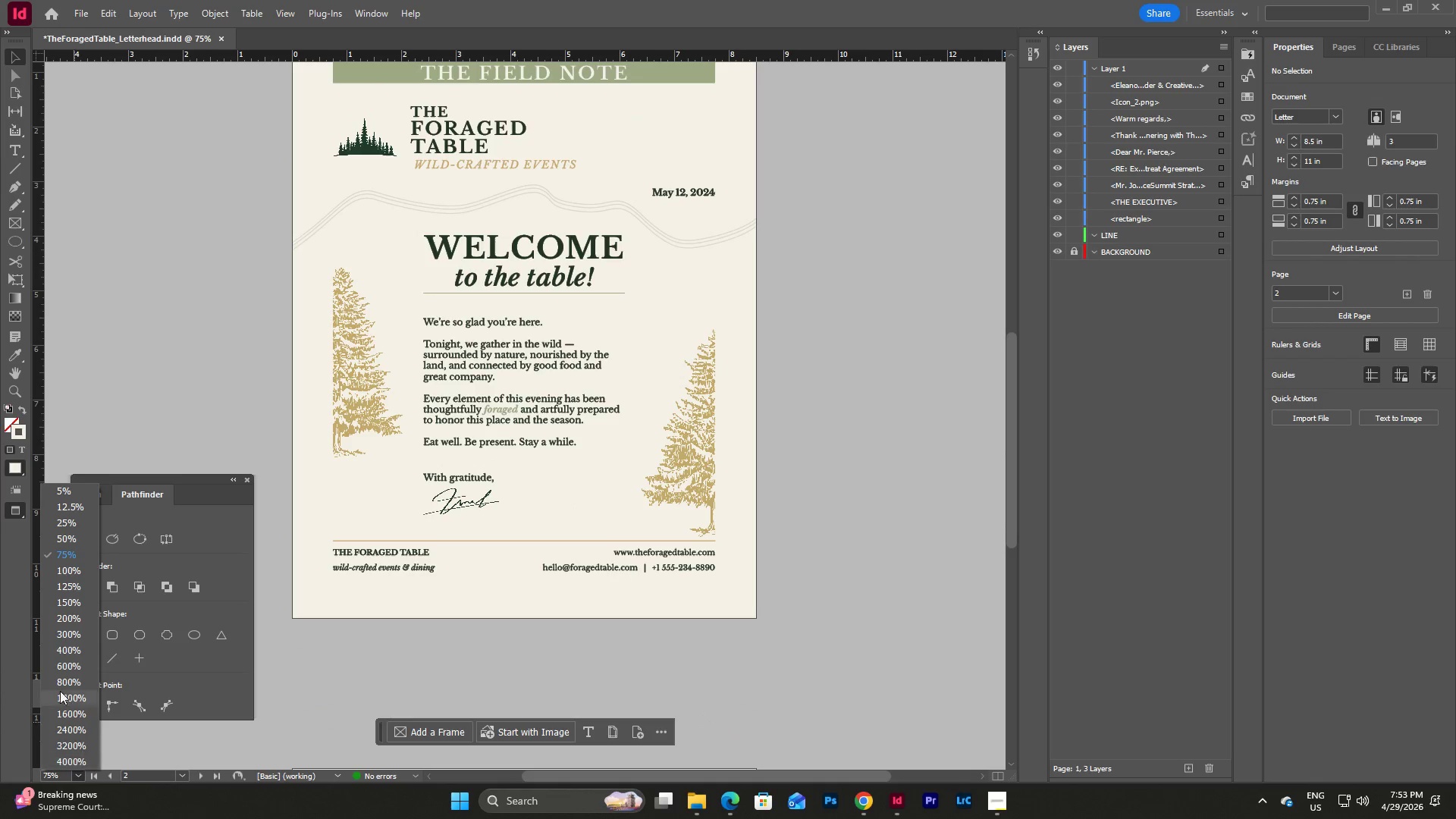 
left_click([65, 601])
 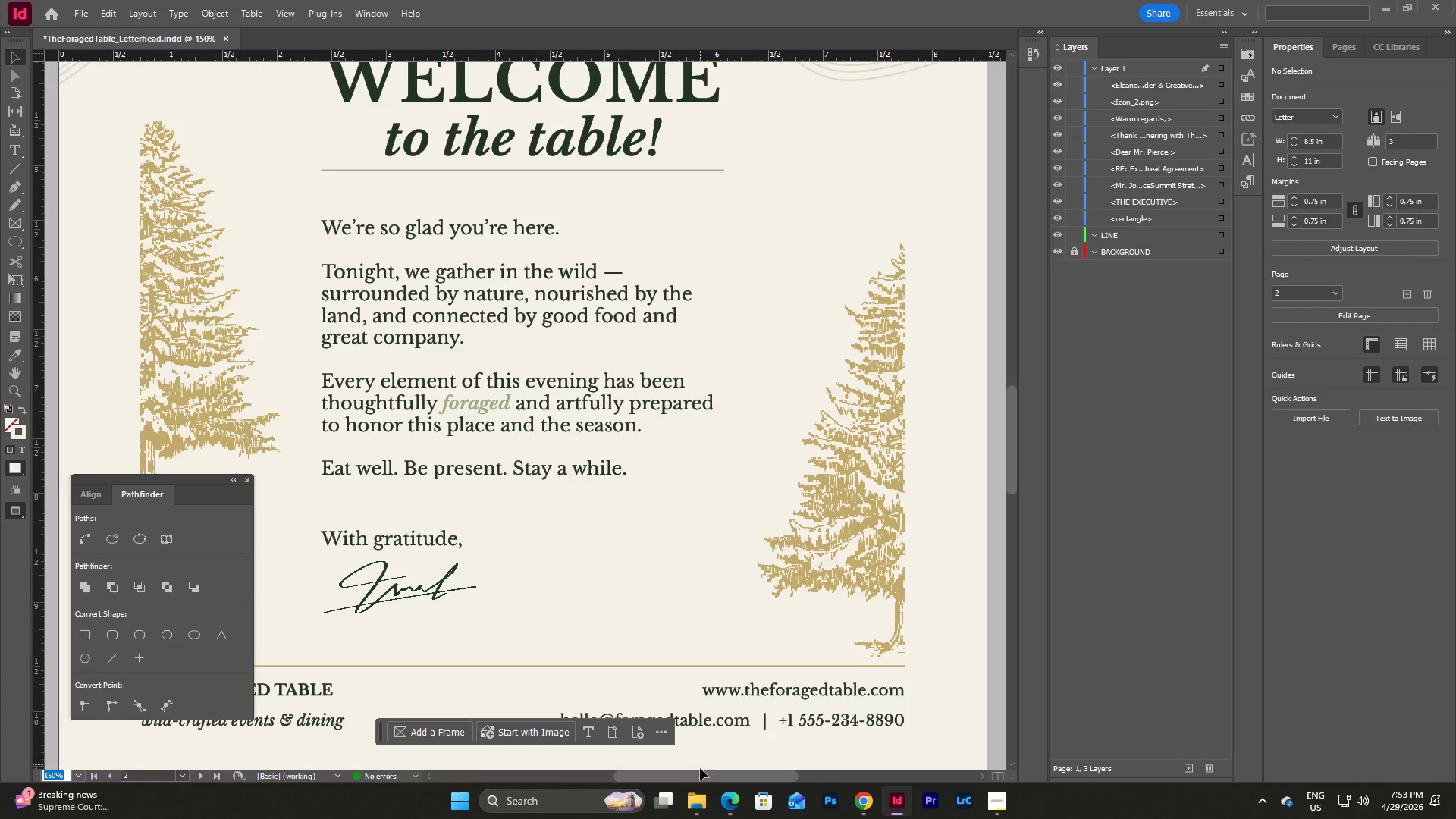 
left_click_drag(start_coordinate=[701, 776], to_coordinate=[626, 774])
 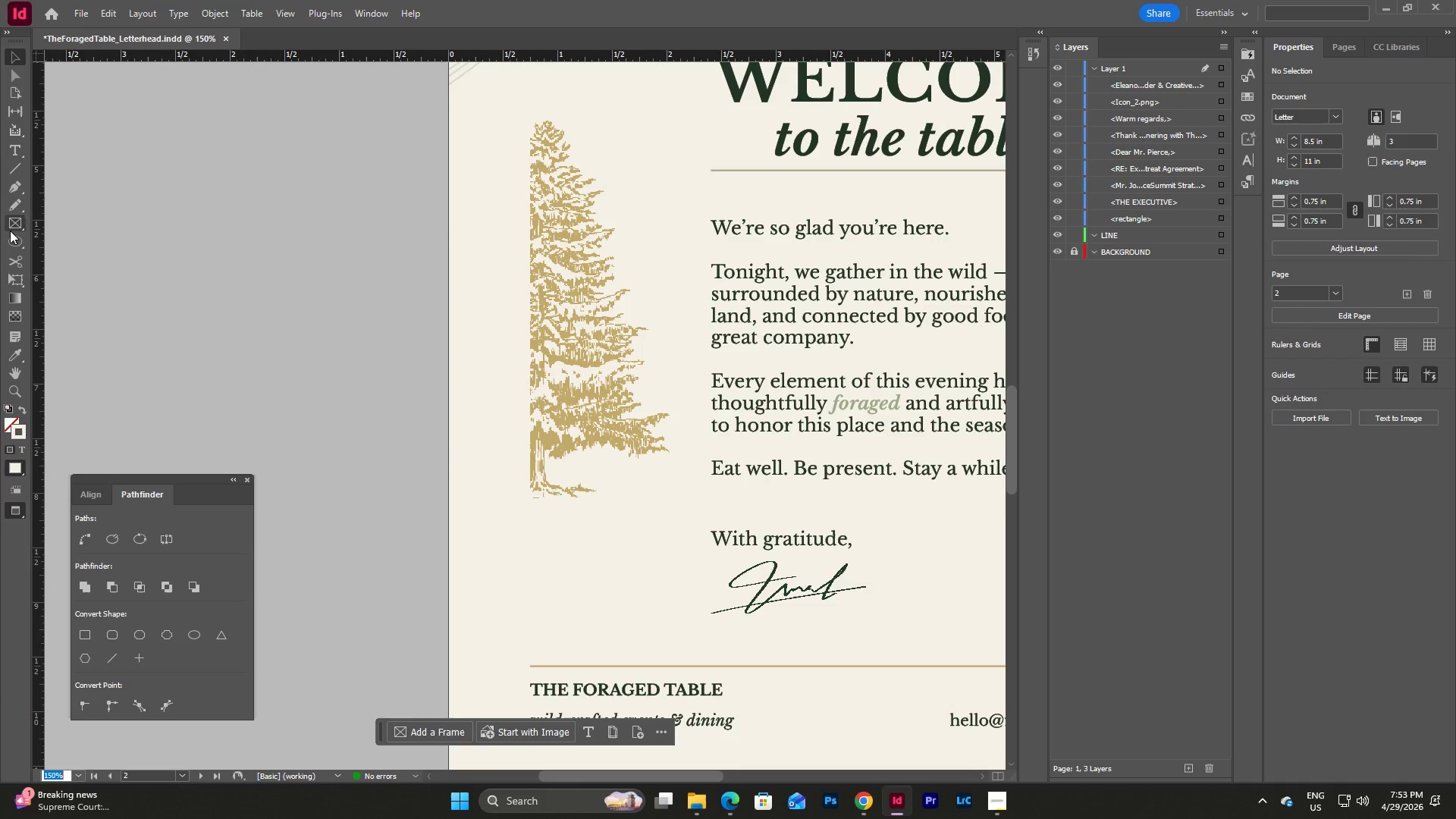 
left_click([12, 240])
 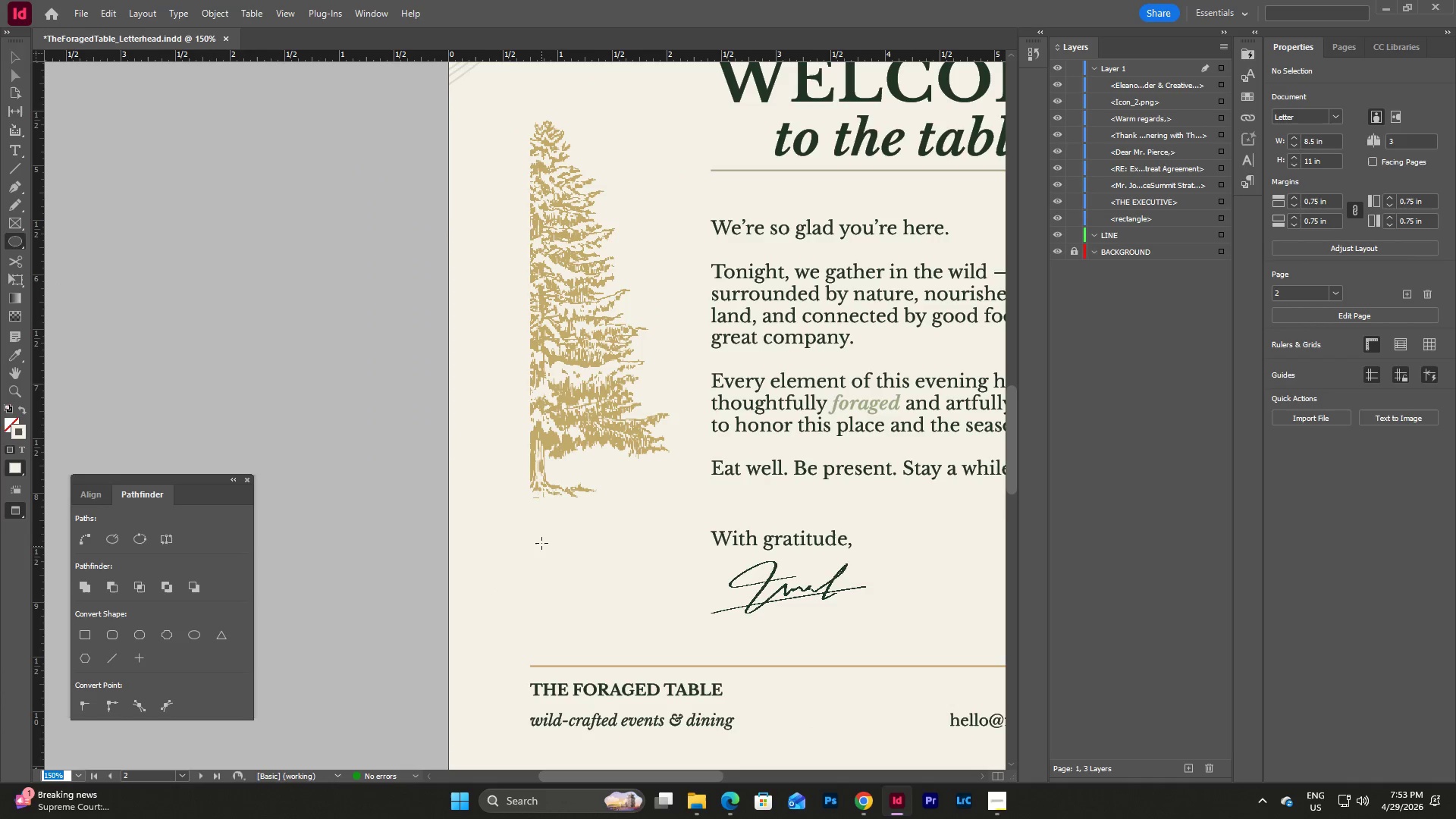 
hold_key(key=ShiftLeft, duration=1.5)
left_click_drag(start_coordinate=[541, 543], to_coordinate=[556, 557])
 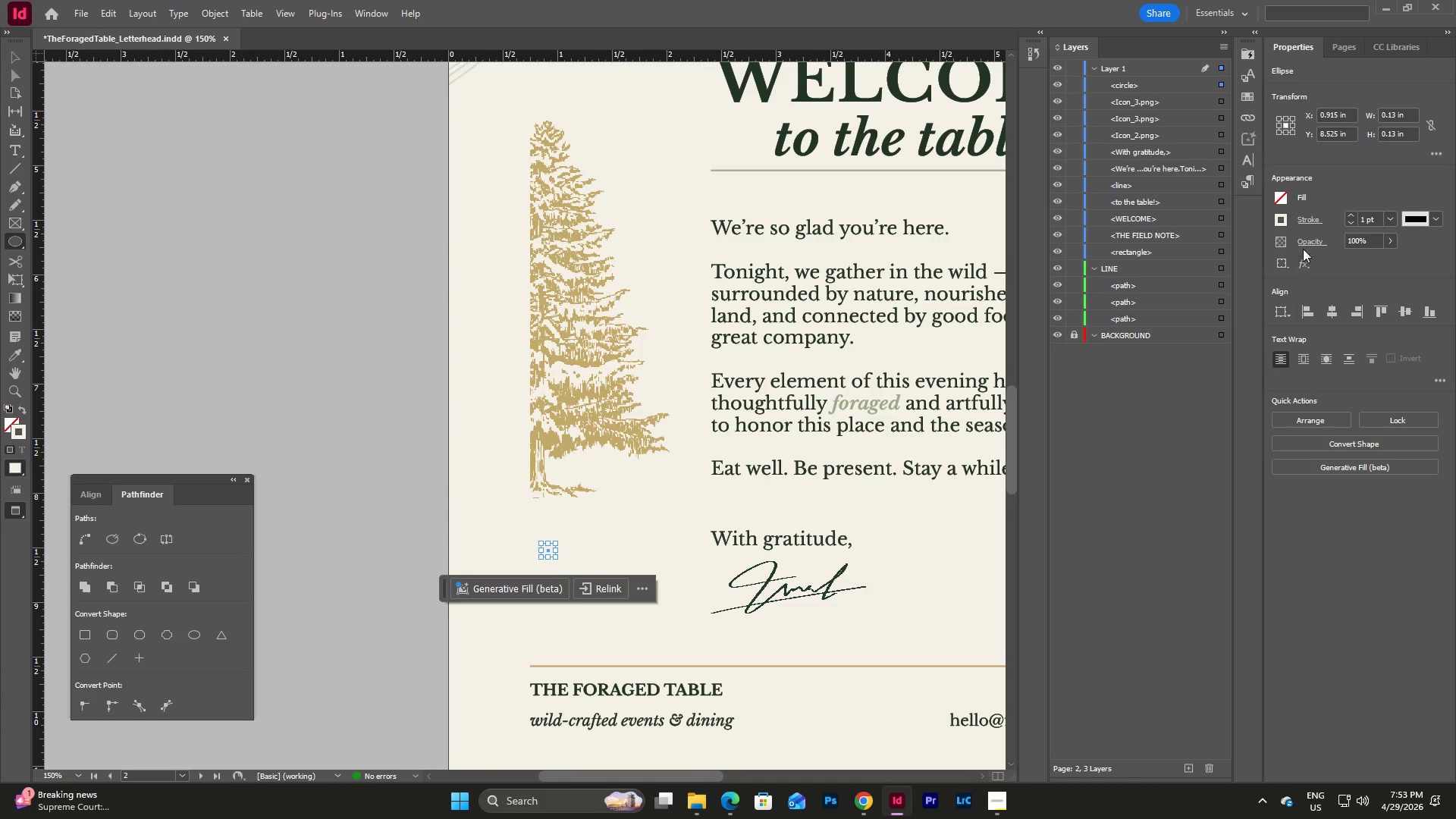 
left_click([1285, 219])
 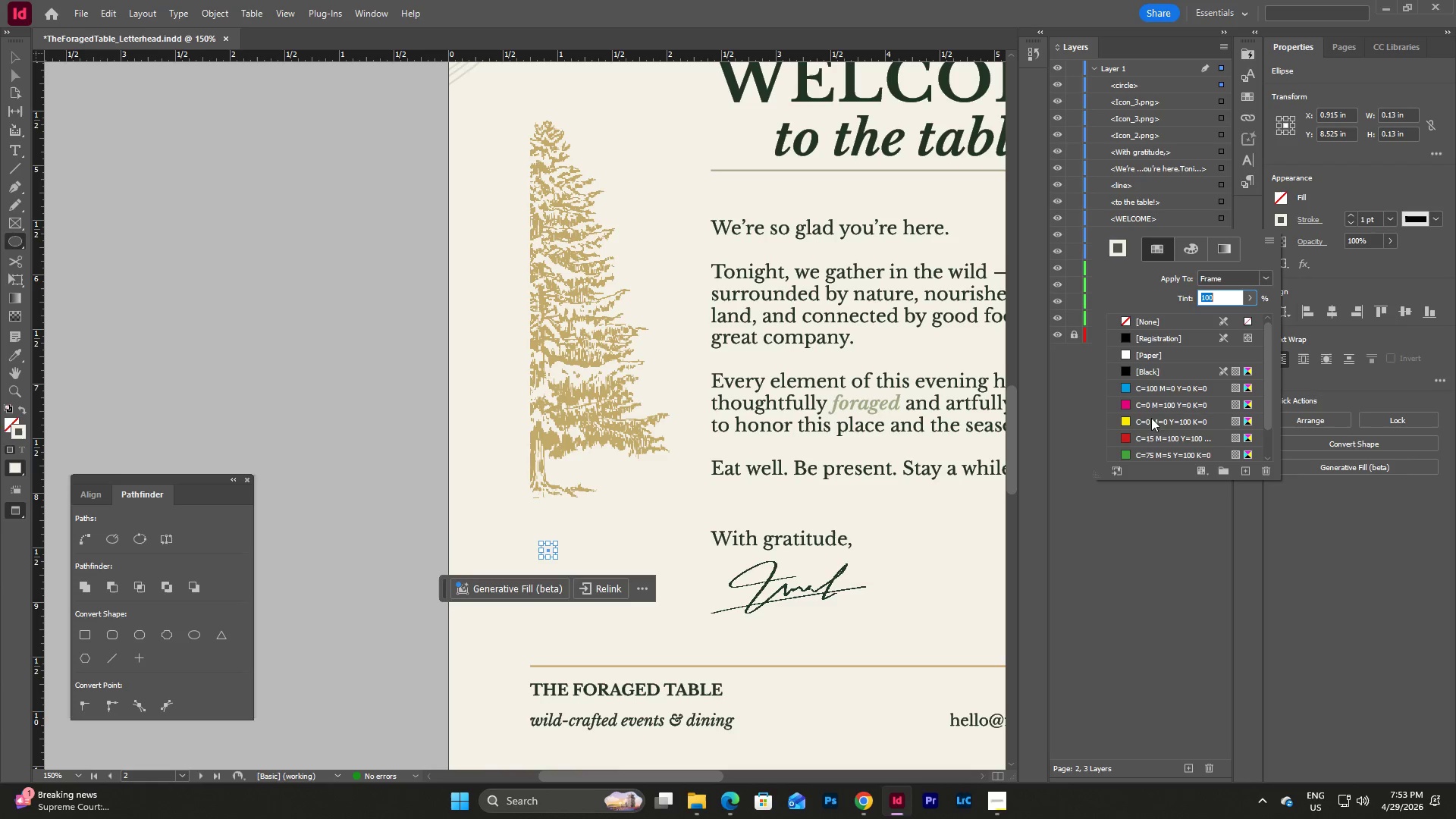 
scroll: coordinate [1159, 404], scroll_direction: down, amount: 9.0
 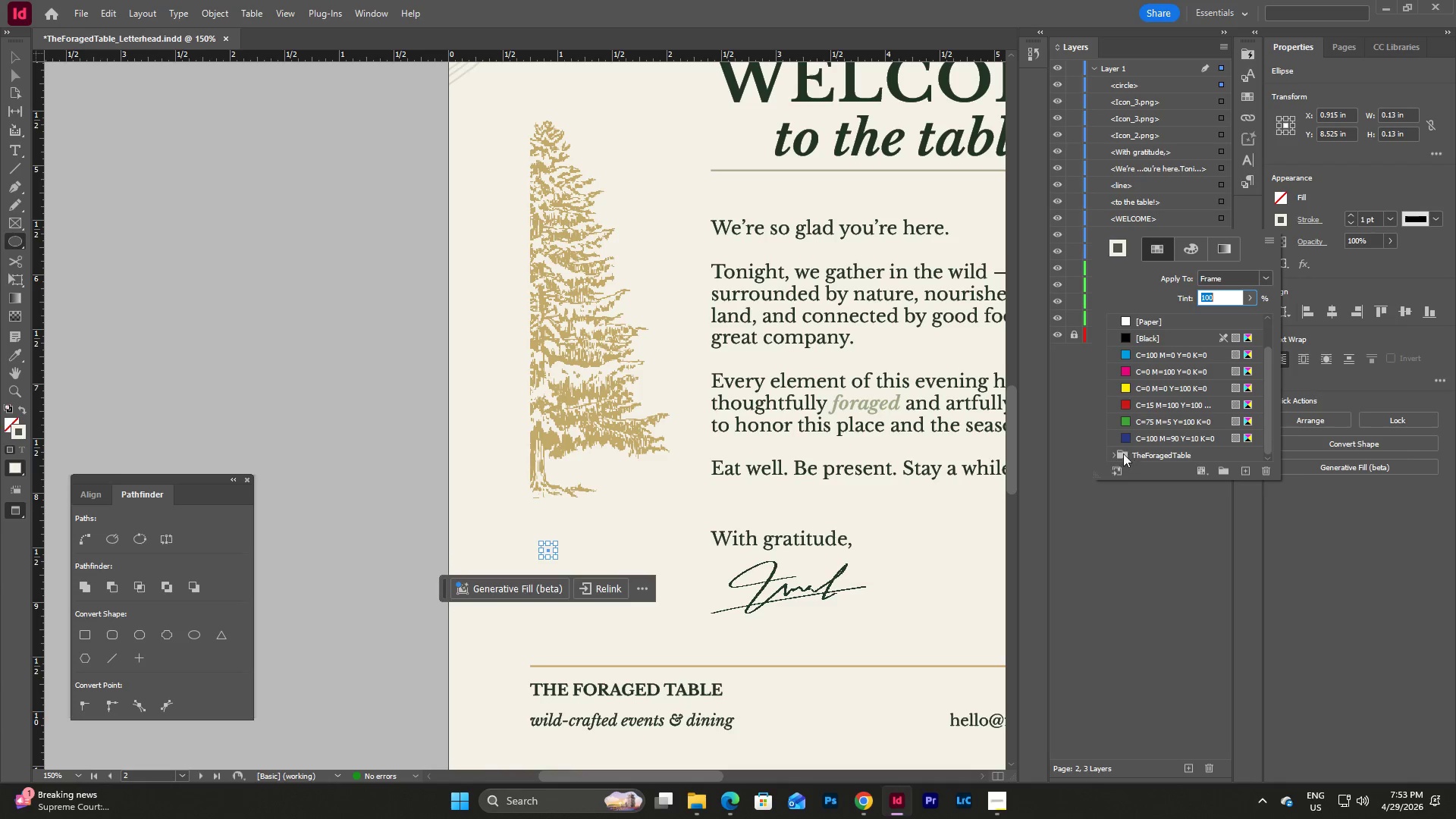 
left_click([1111, 454])
 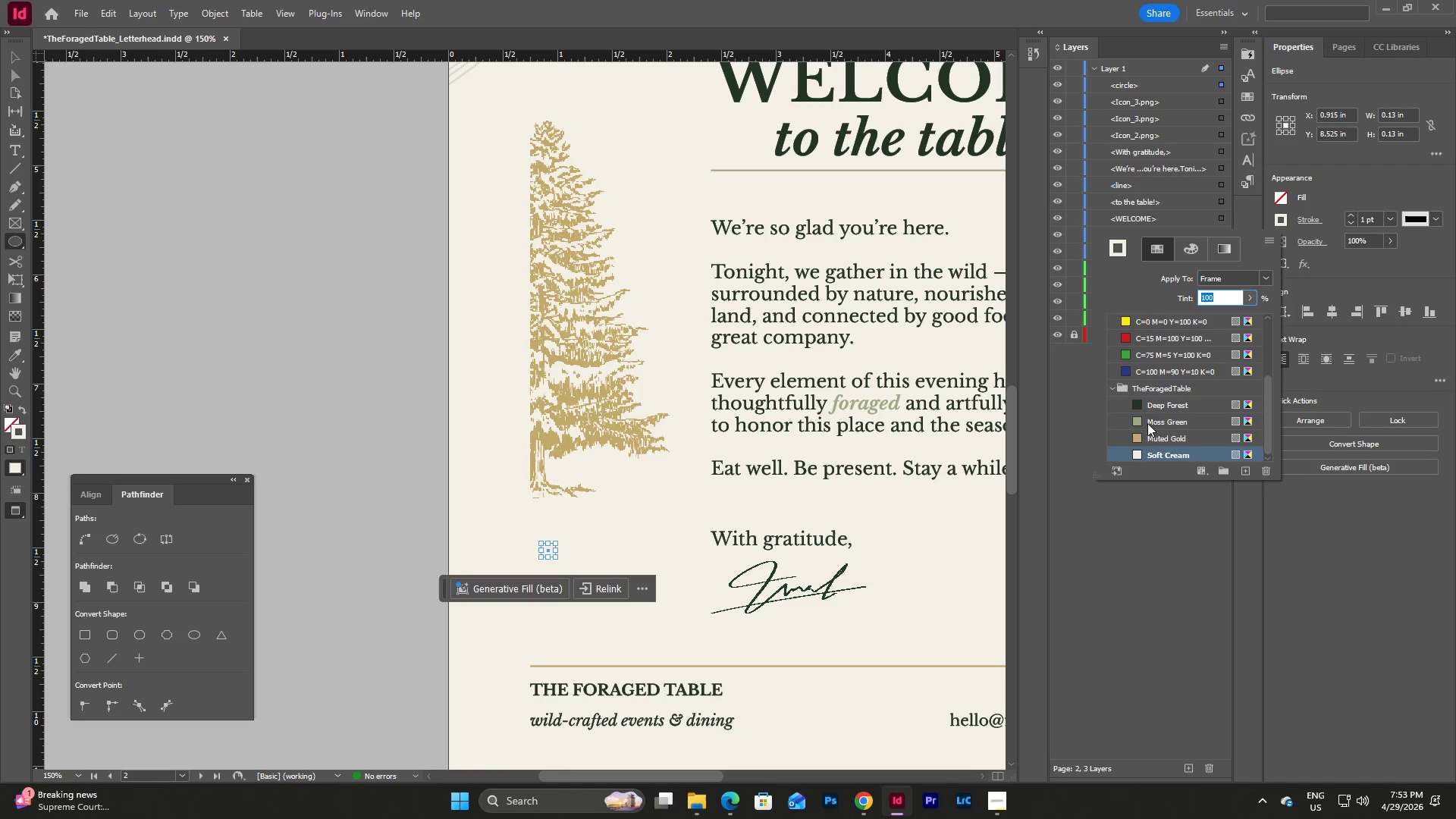 
left_click([1148, 422])
 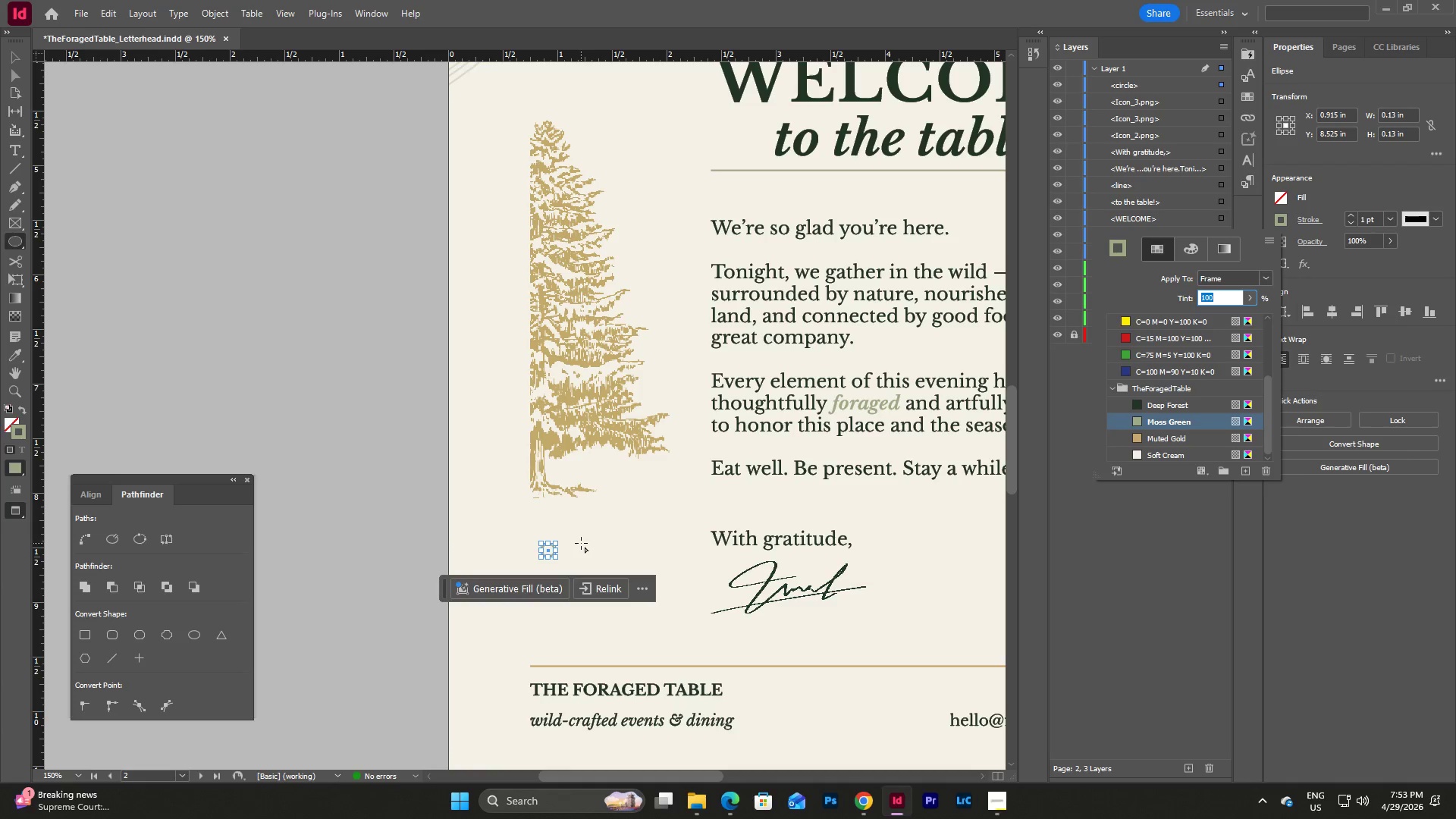 
key(Escape)
type(vv)
 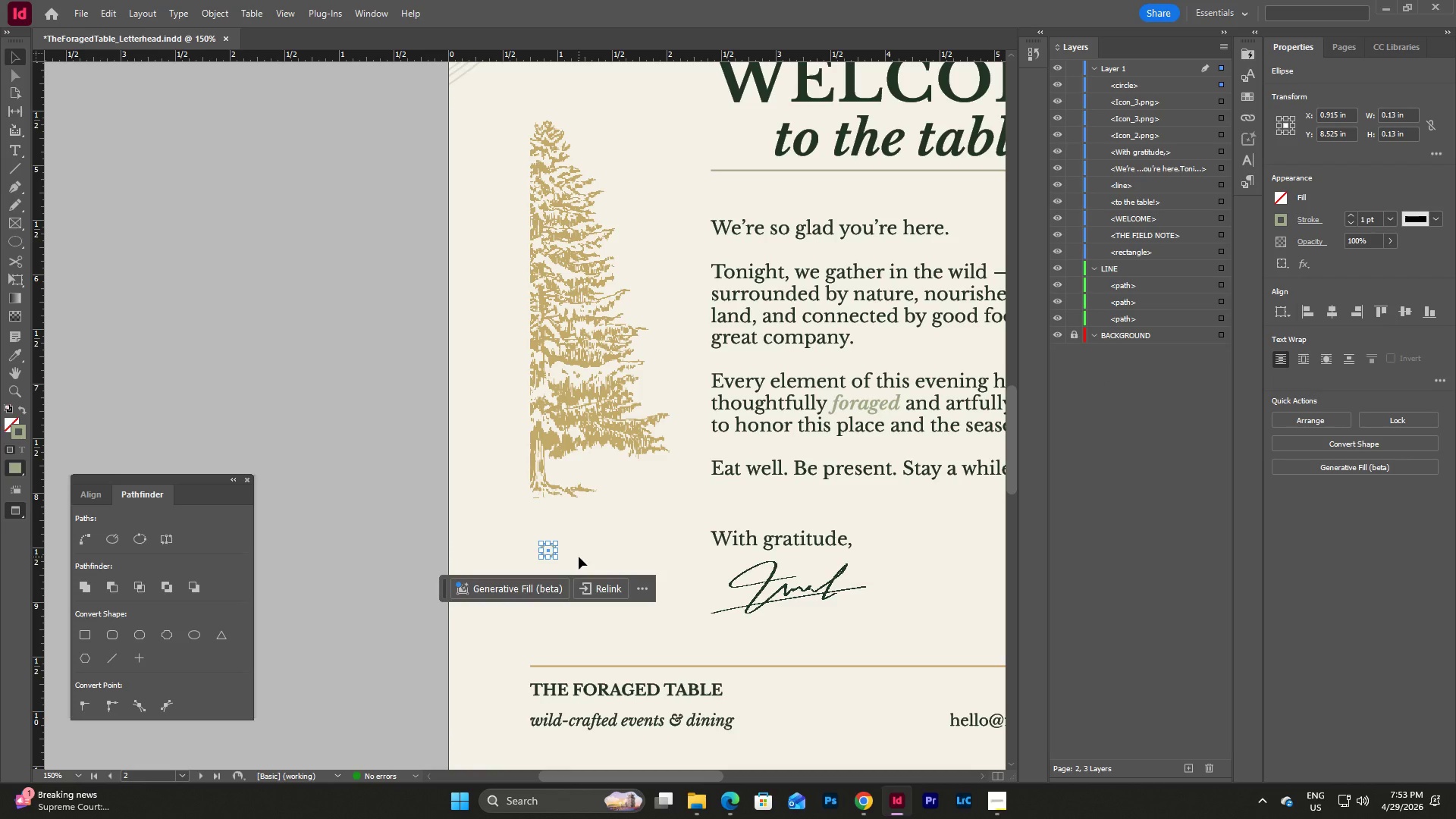 
type(ww)
 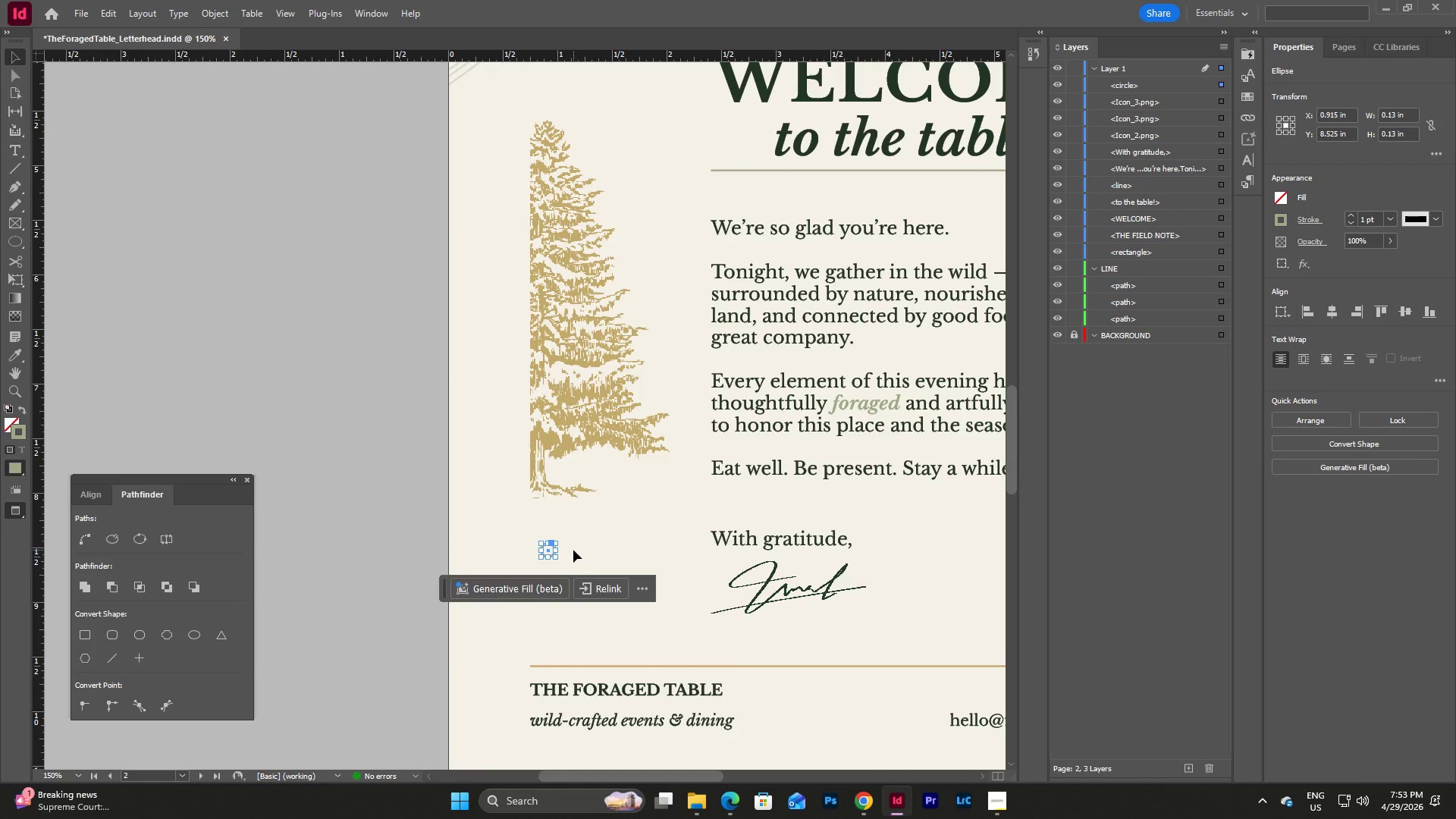 
left_click([573, 550])
 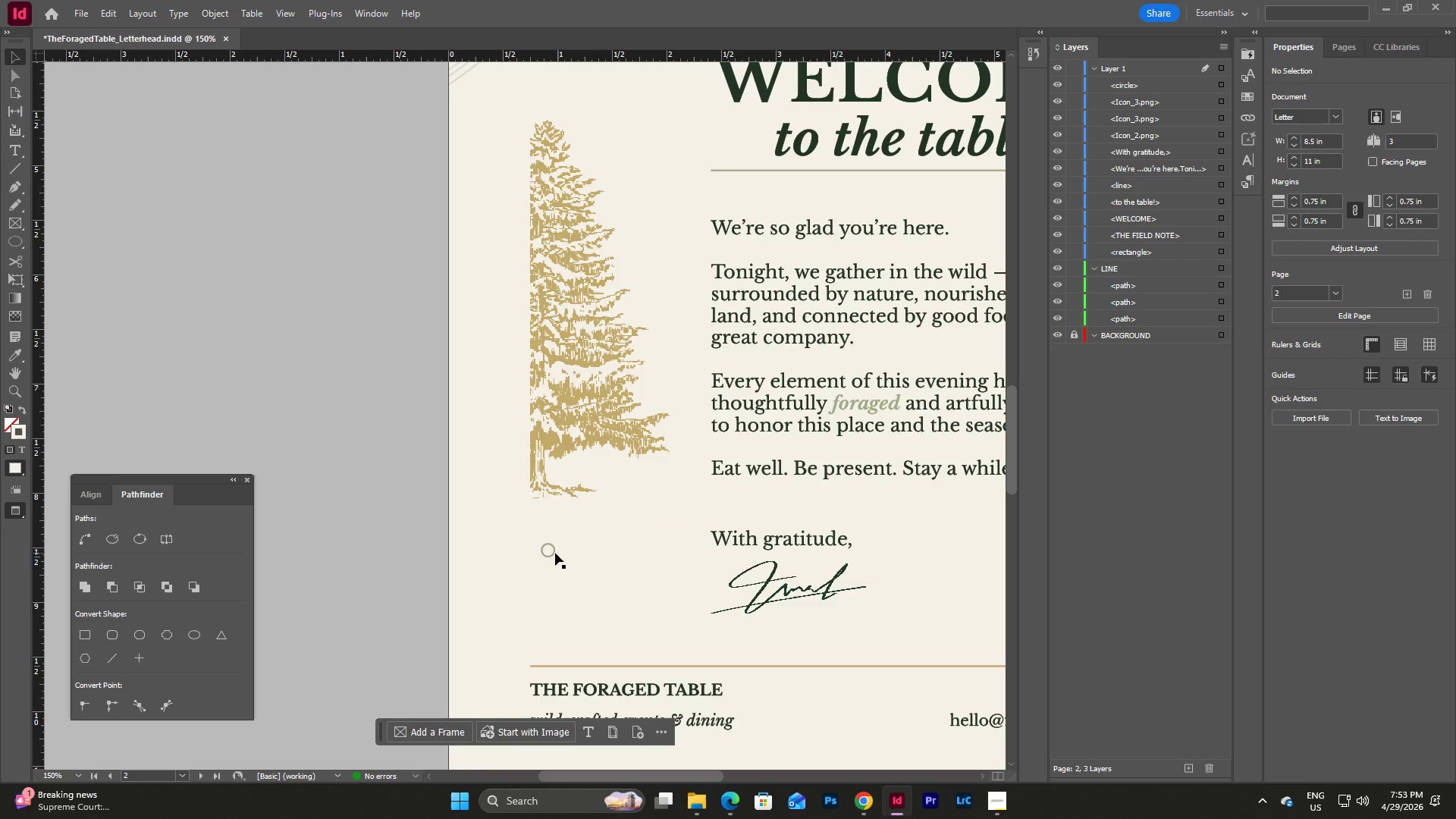 
left_click([545, 554])
 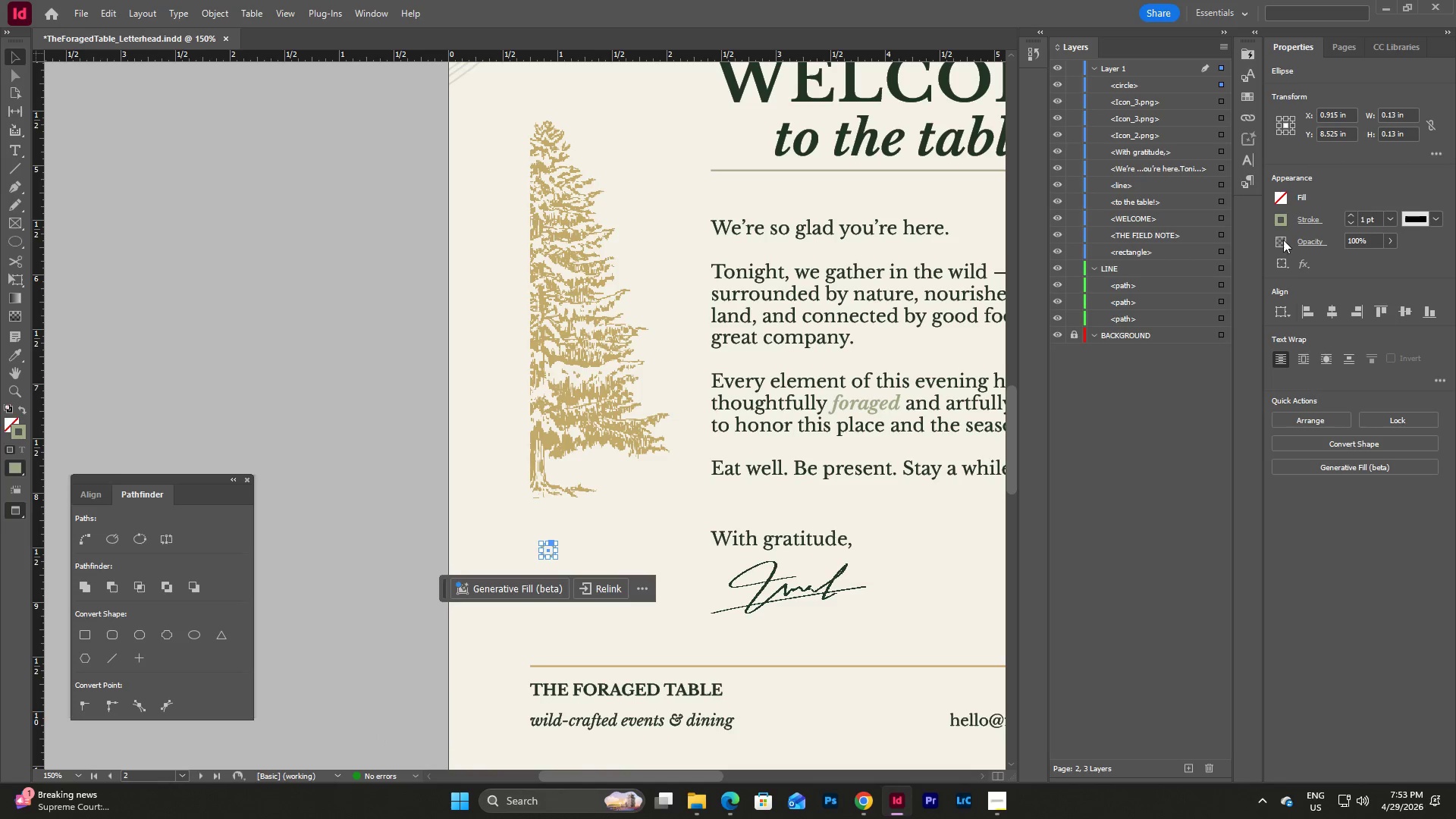 
left_click([1285, 218])
 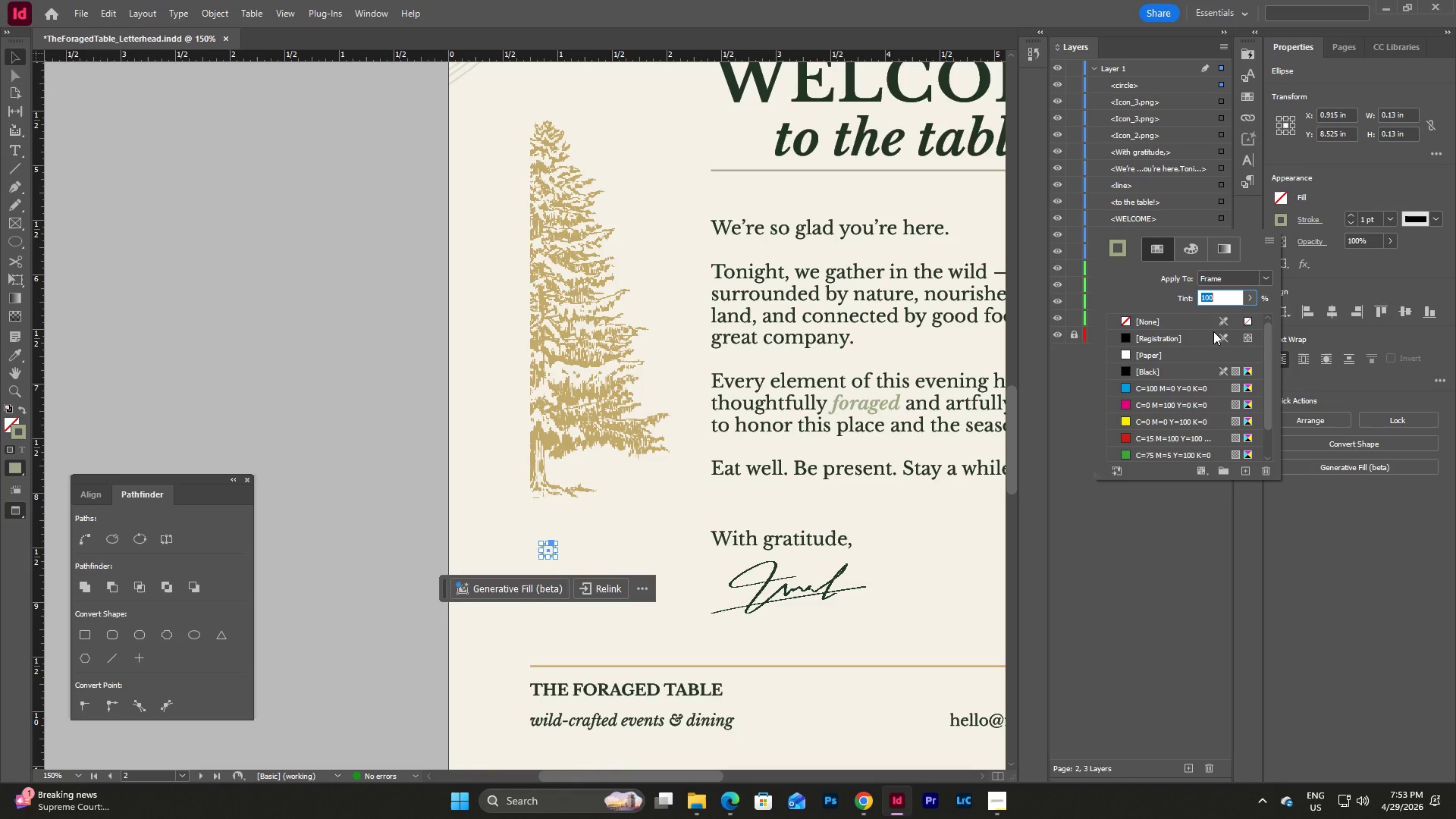 
scroll: coordinate [1213, 331], scroll_direction: down, amount: 10.0
 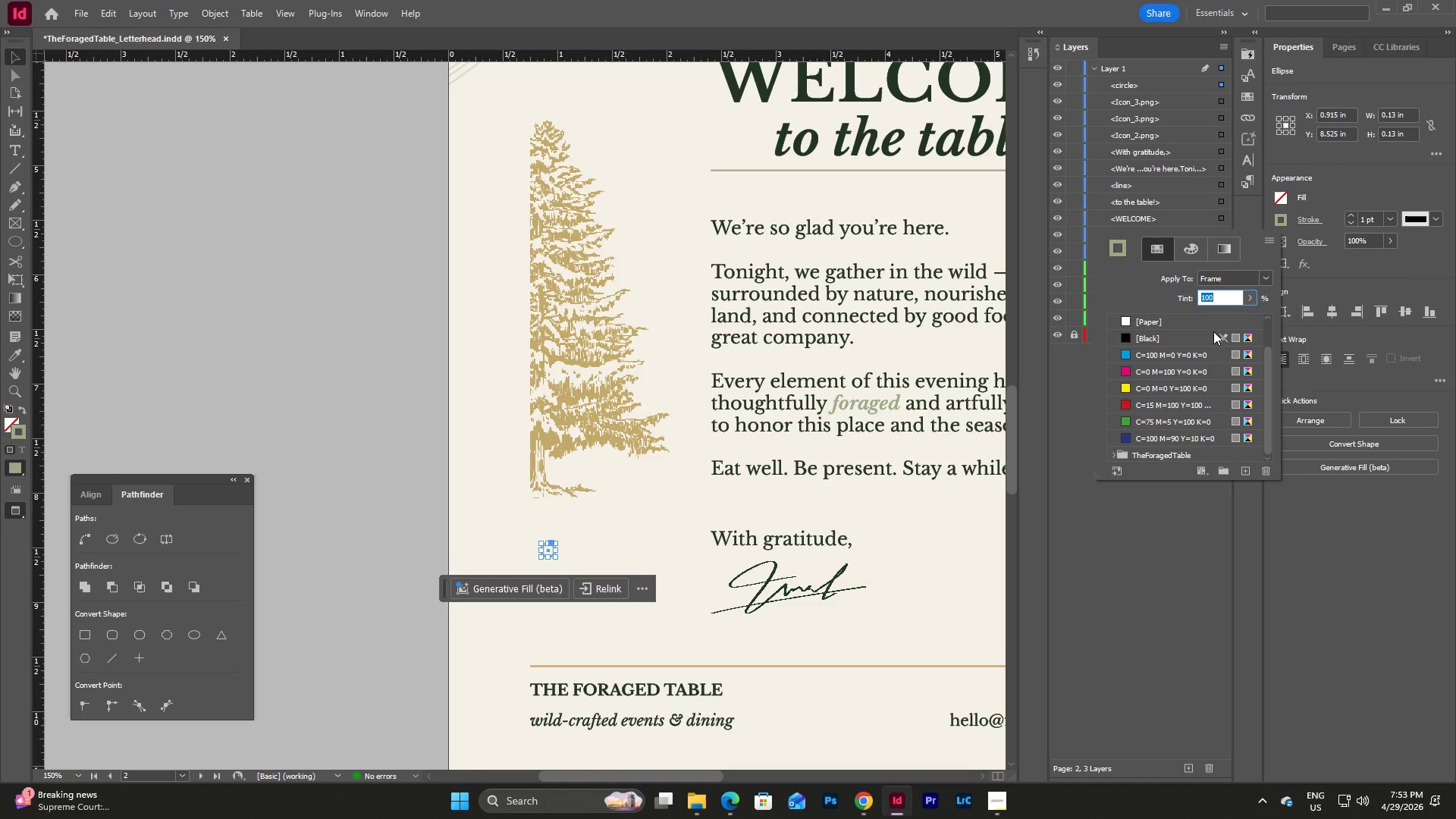 
left_click([1188, 321])
 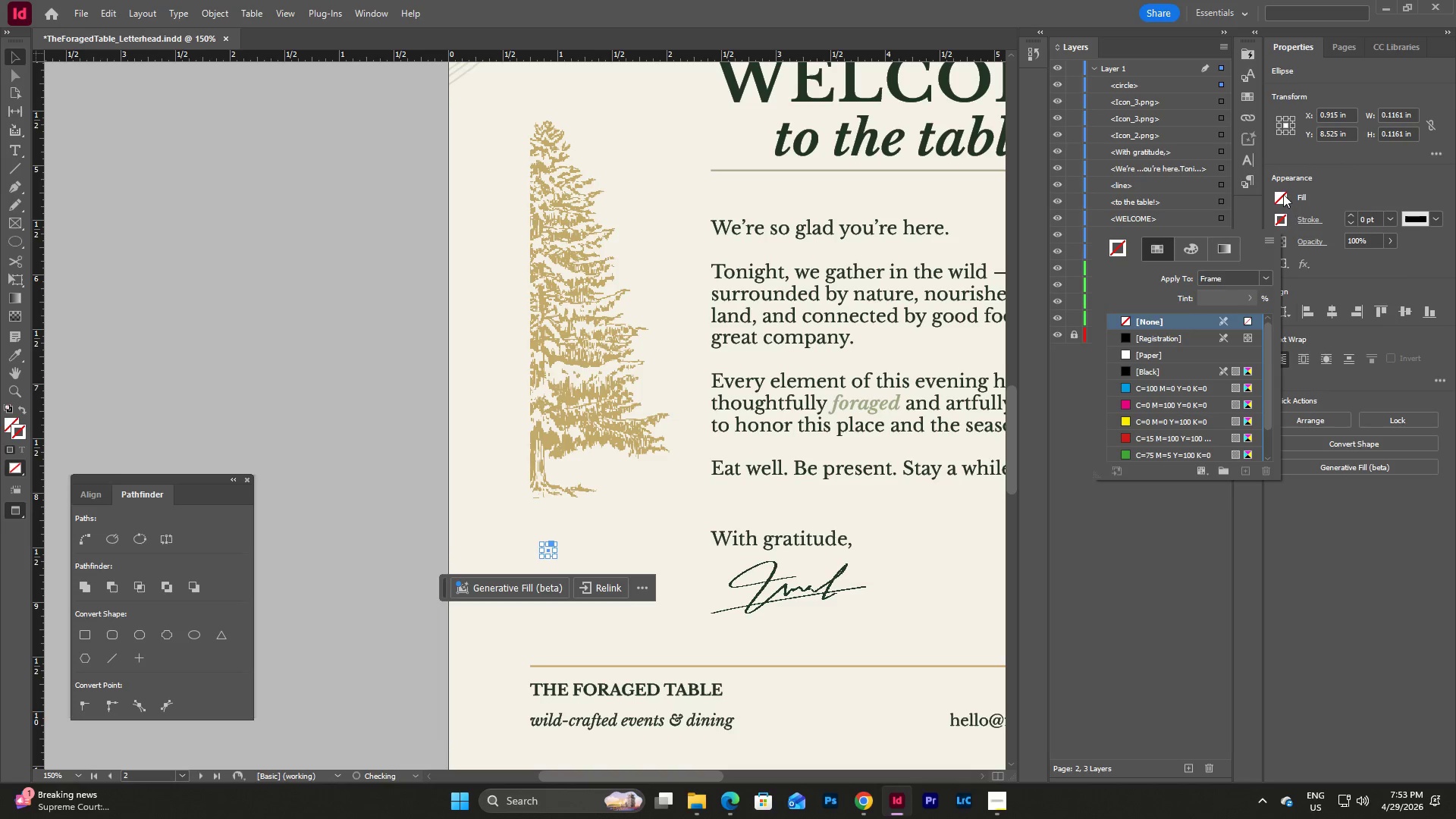 
scroll: coordinate [1213, 331], scroll_direction: up, amount: 8.0
 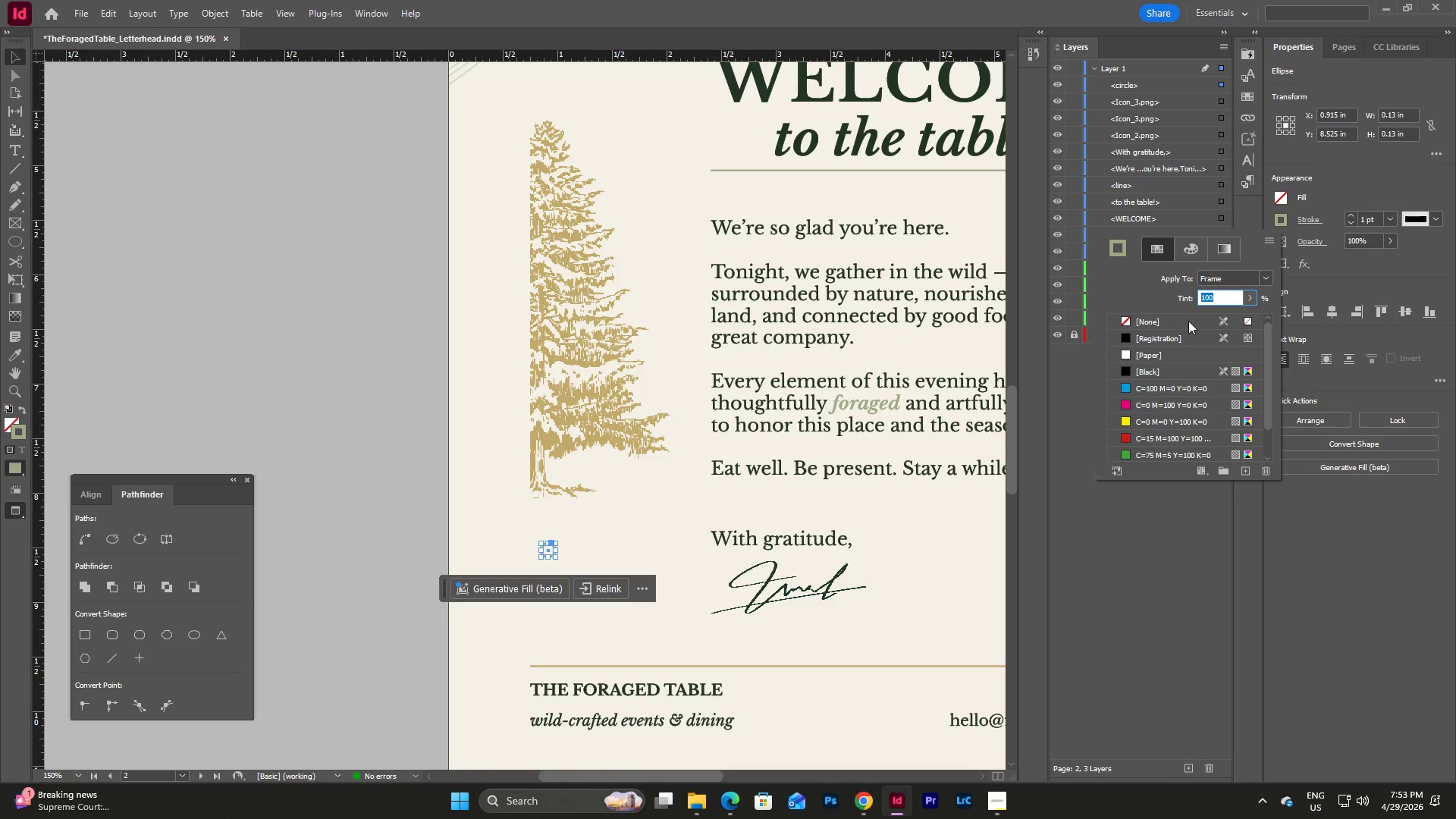 
left_click([1282, 193])
 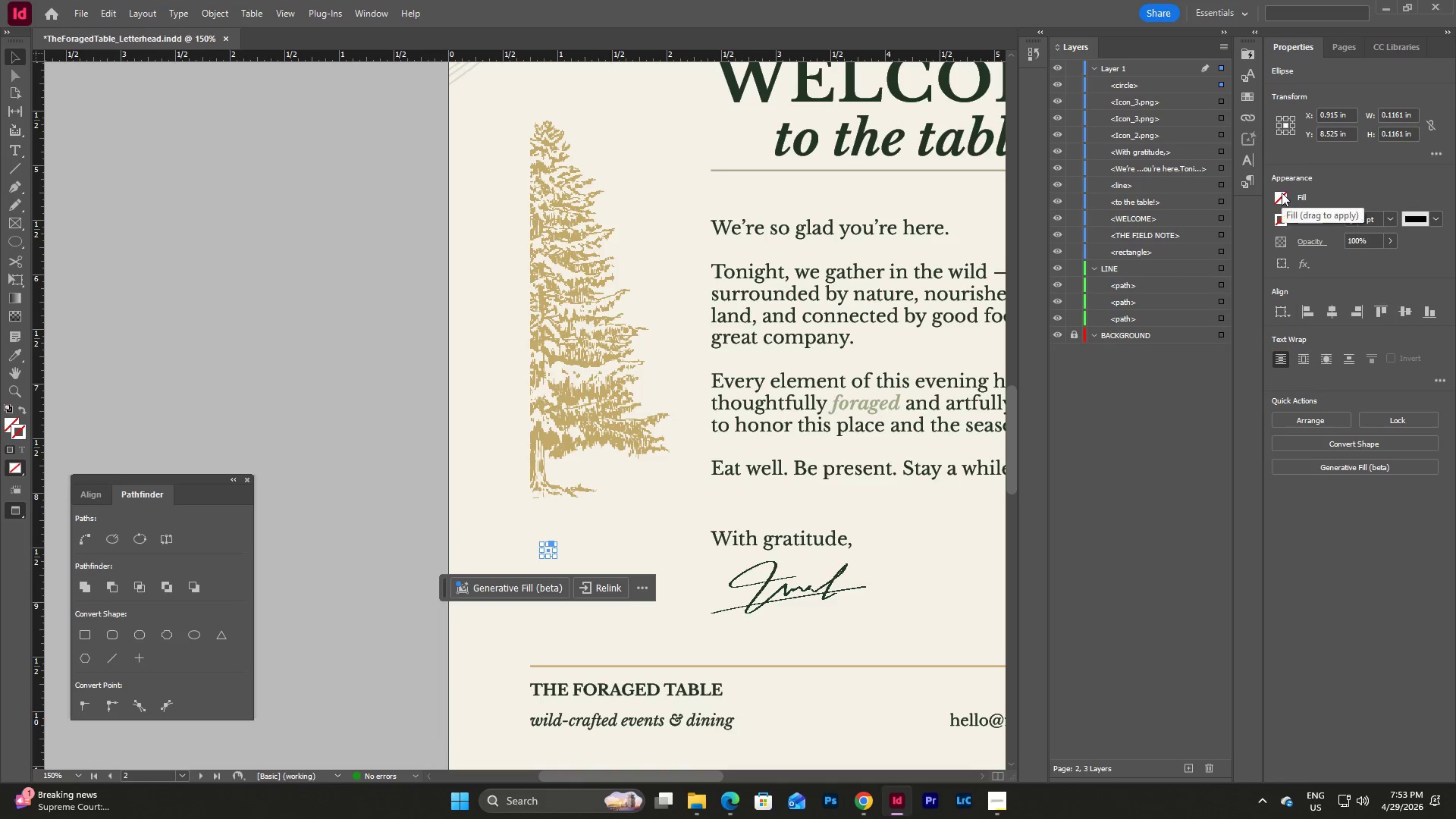 
left_click([1282, 193])
 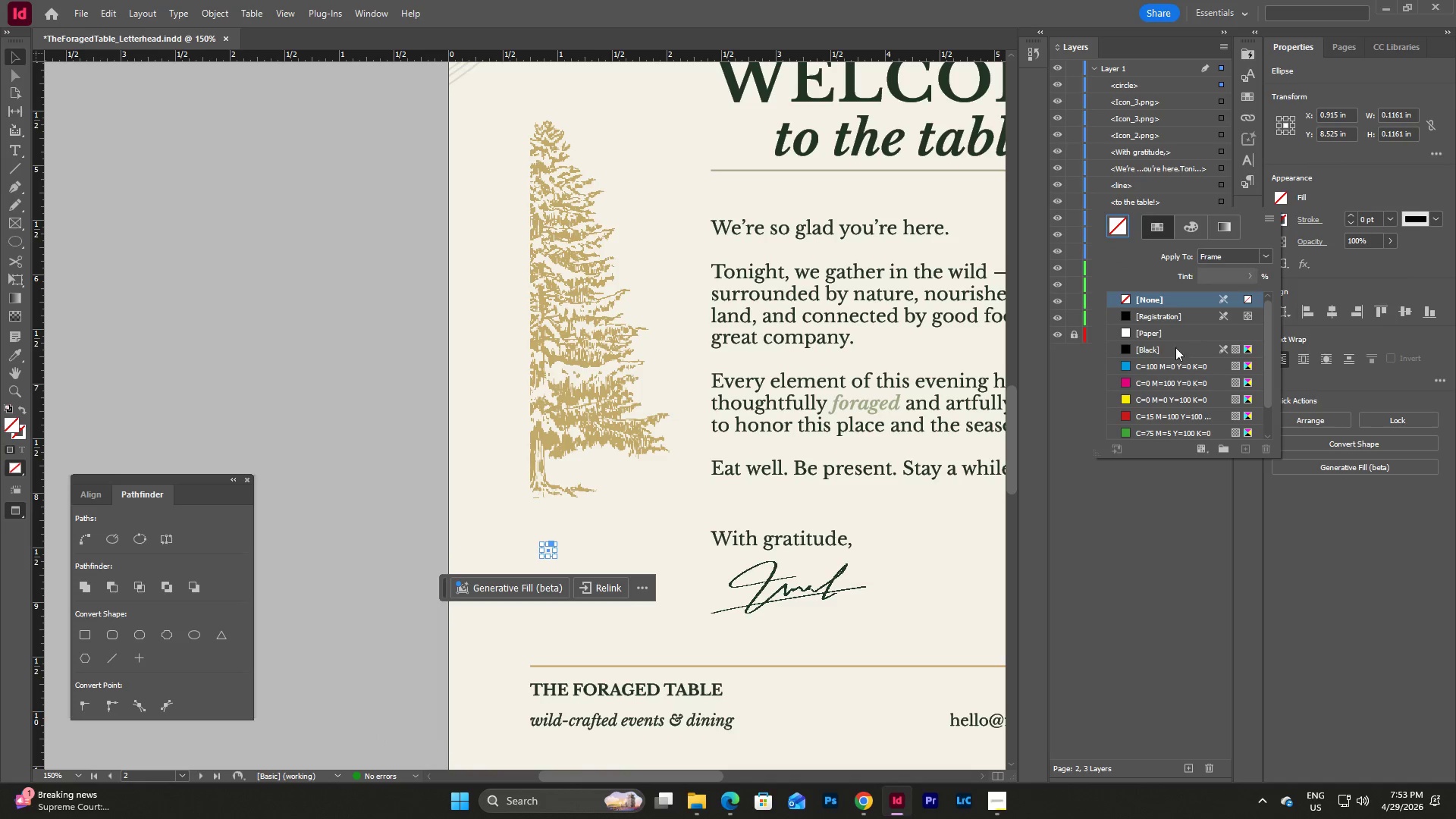 
scroll: coordinate [1163, 363], scroll_direction: down, amount: 8.0
 